 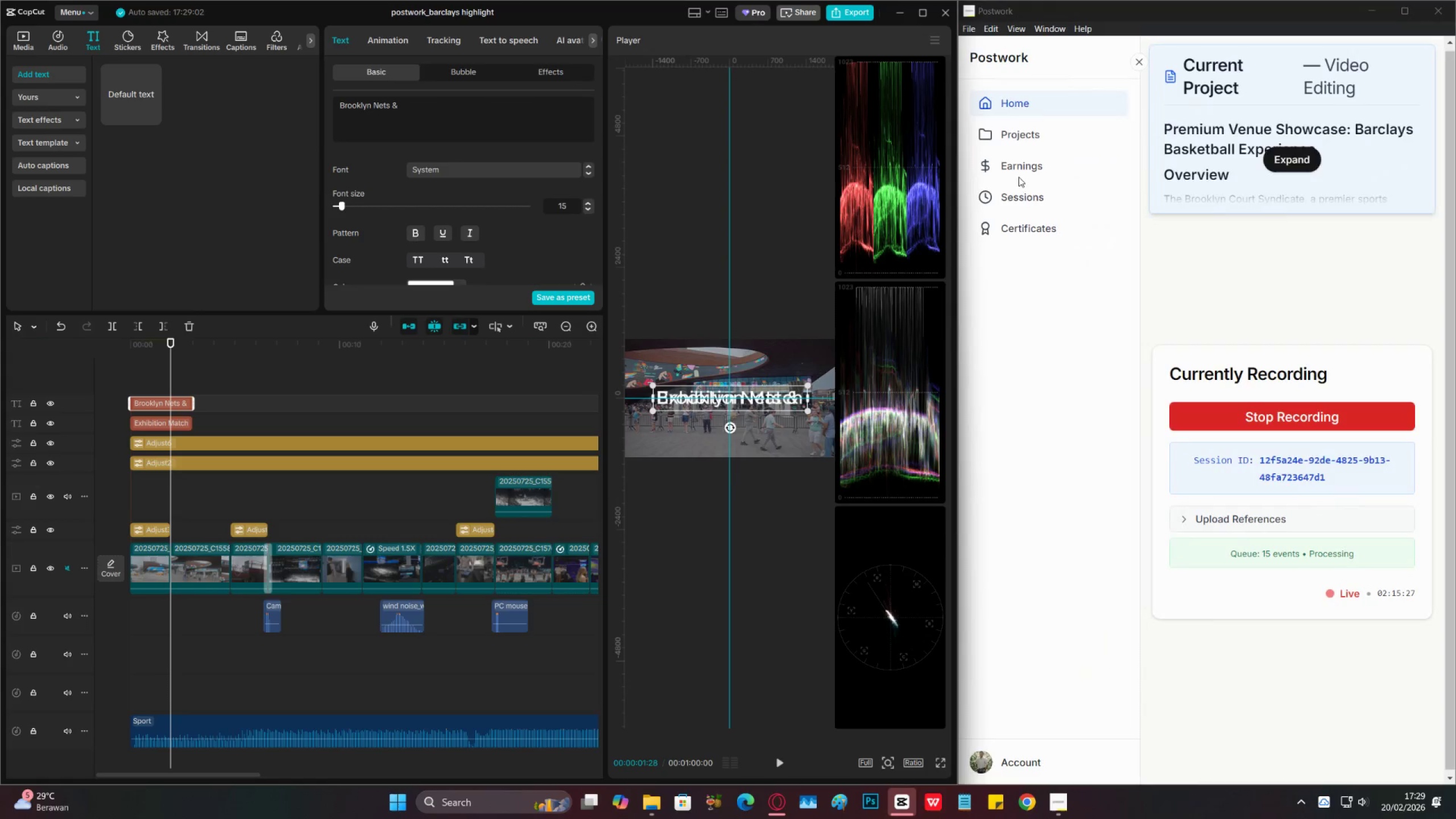 
left_click_drag(start_coordinate=[617, 16], to_coordinate=[650, 16])
 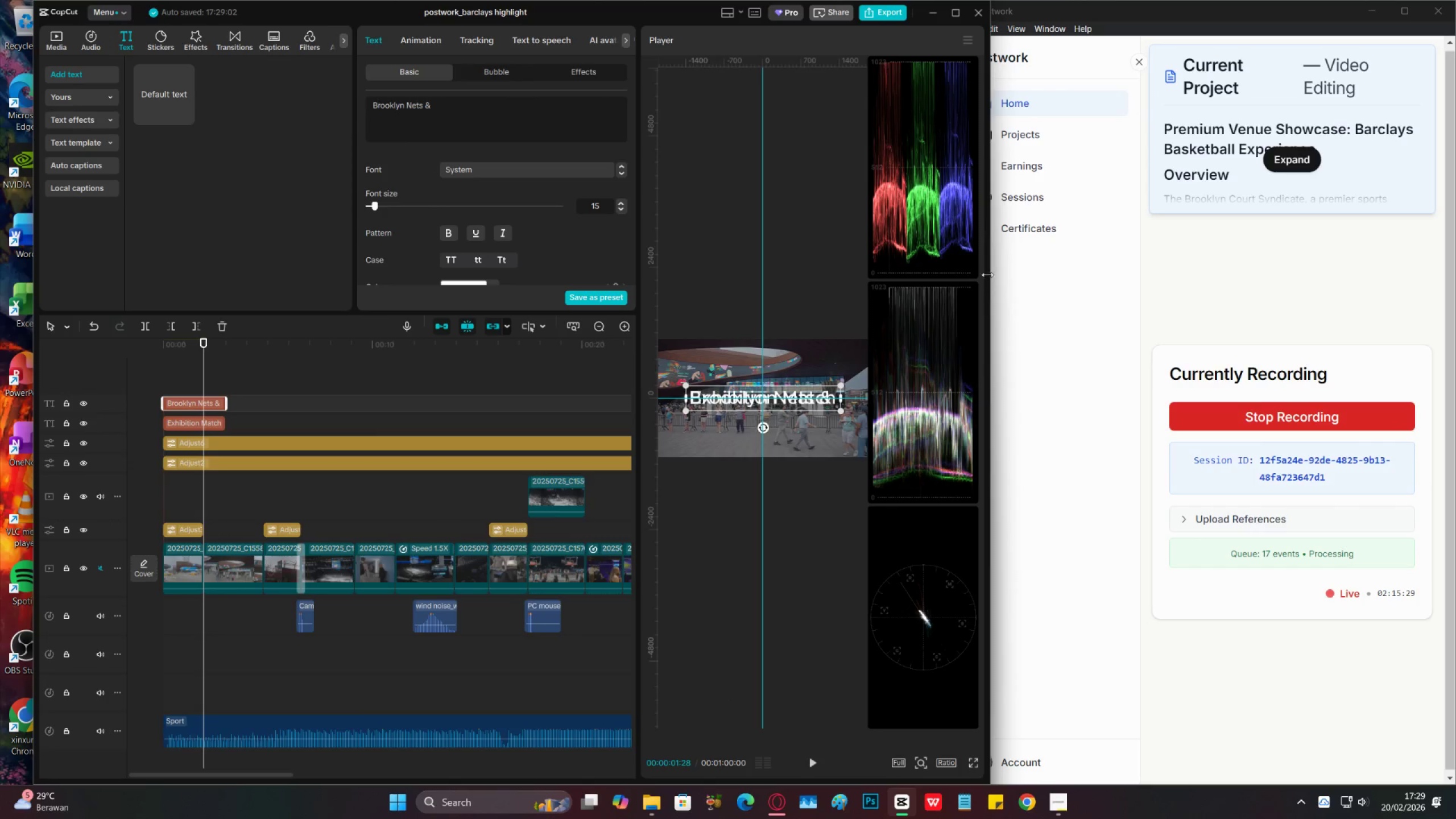 
left_click_drag(start_coordinate=[989, 275], to_coordinate=[1122, 266])
 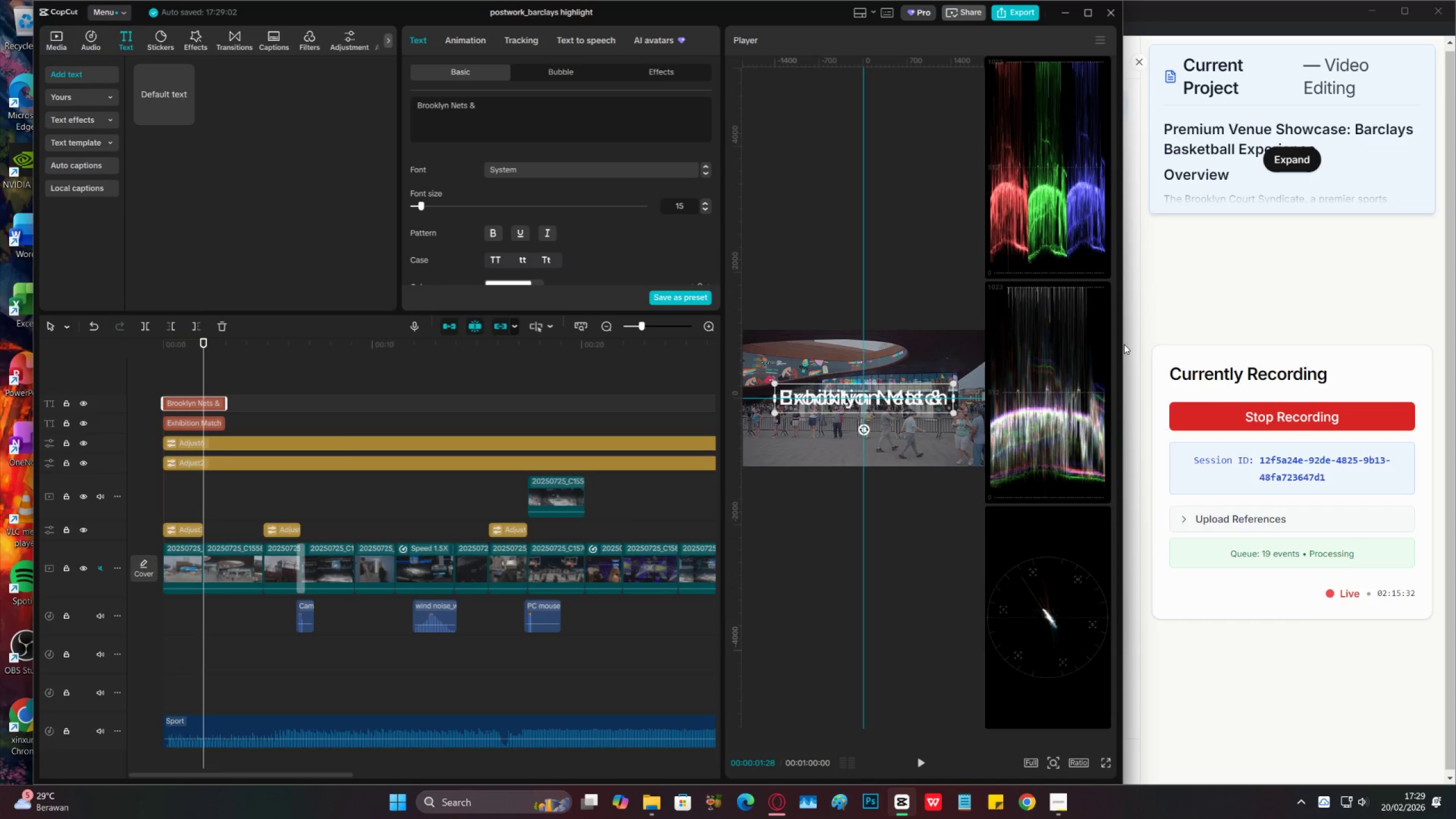 
left_click_drag(start_coordinate=[1123, 344], to_coordinate=[1394, 342])
 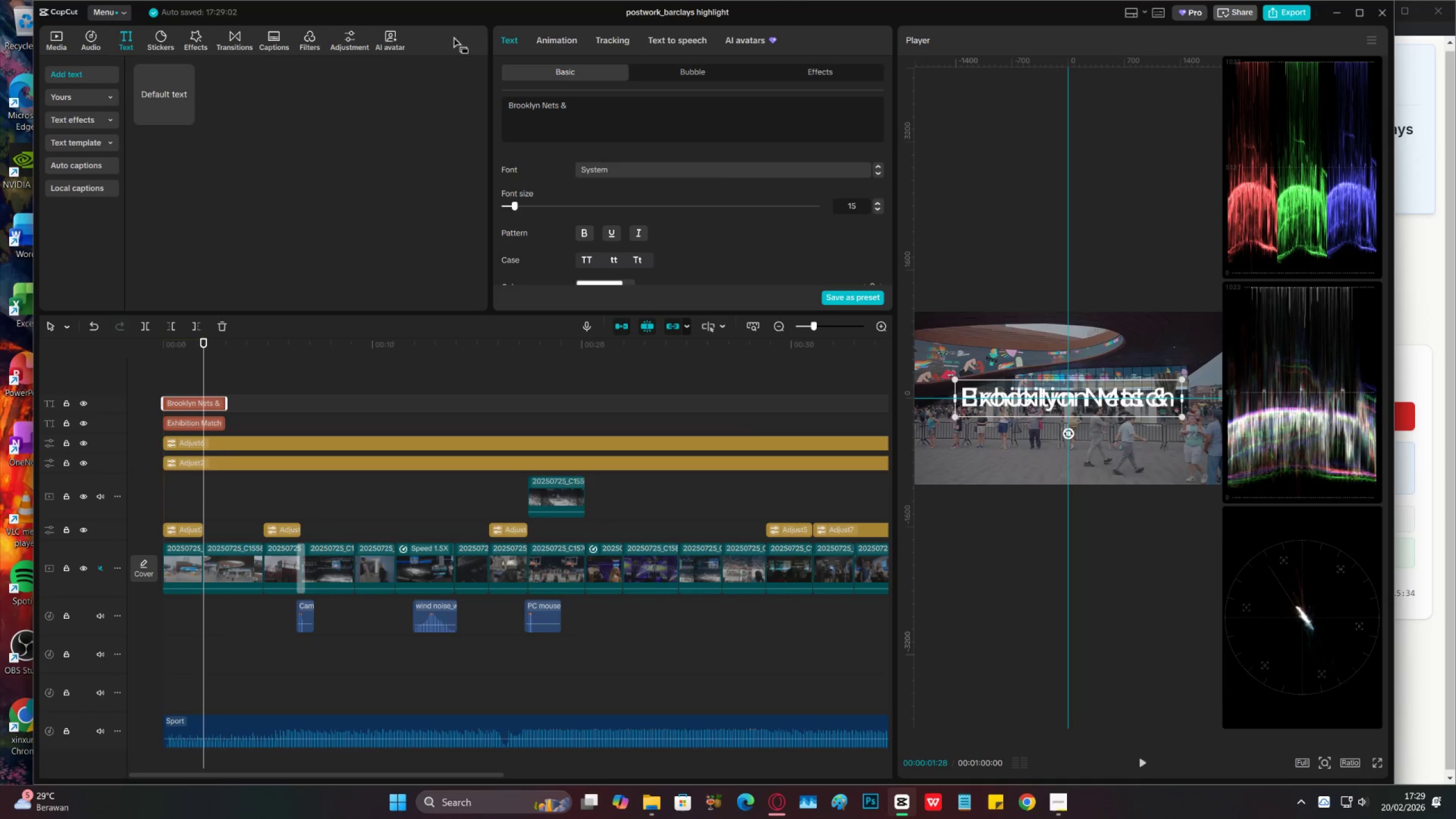 
left_click_drag(start_coordinate=[444, 15], to_coordinate=[417, 18])
 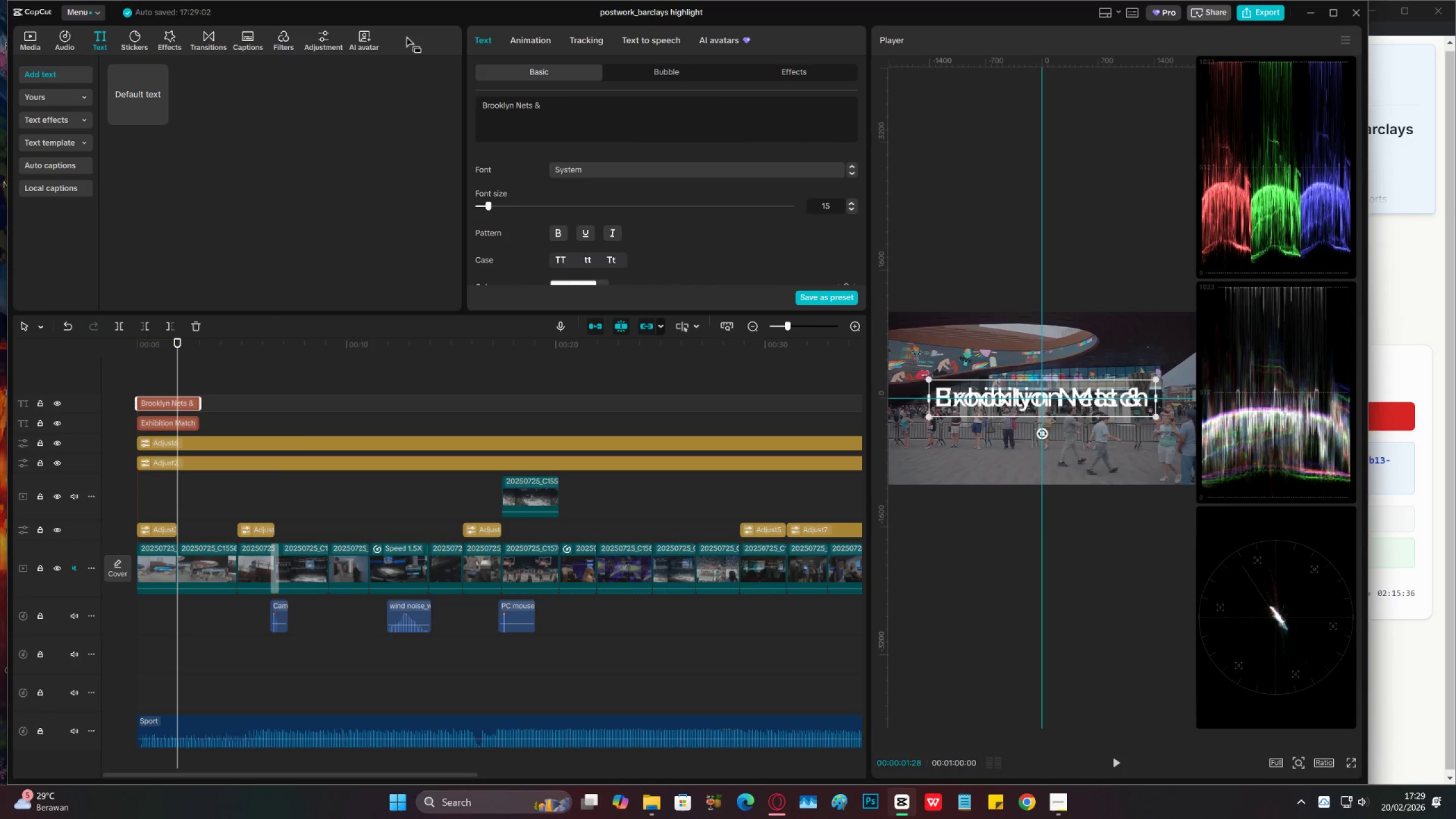 
left_click_drag(start_coordinate=[396, 15], to_coordinate=[393, 15])
 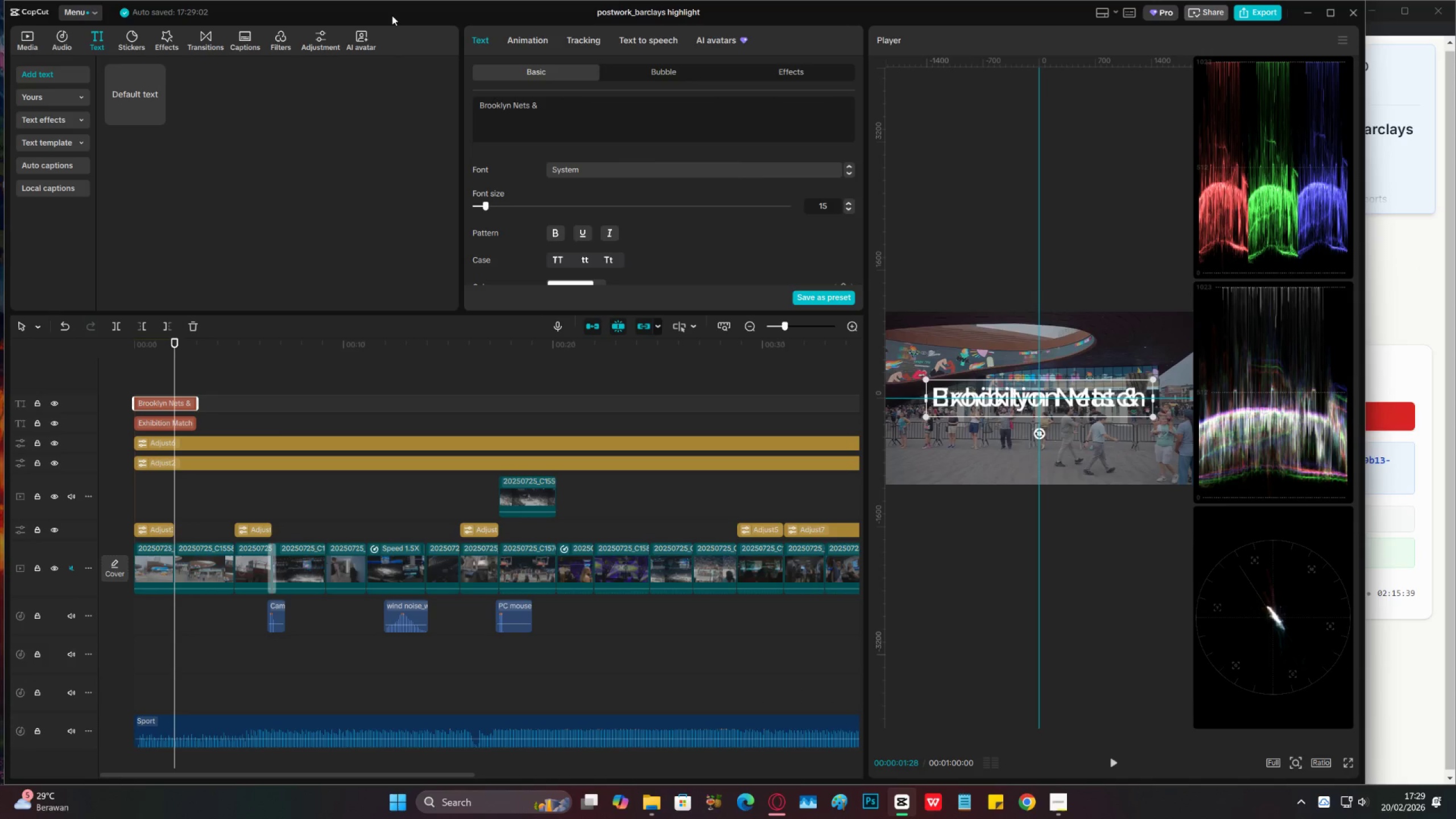 
left_click_drag(start_coordinate=[392, 15], to_coordinate=[388, 15])
 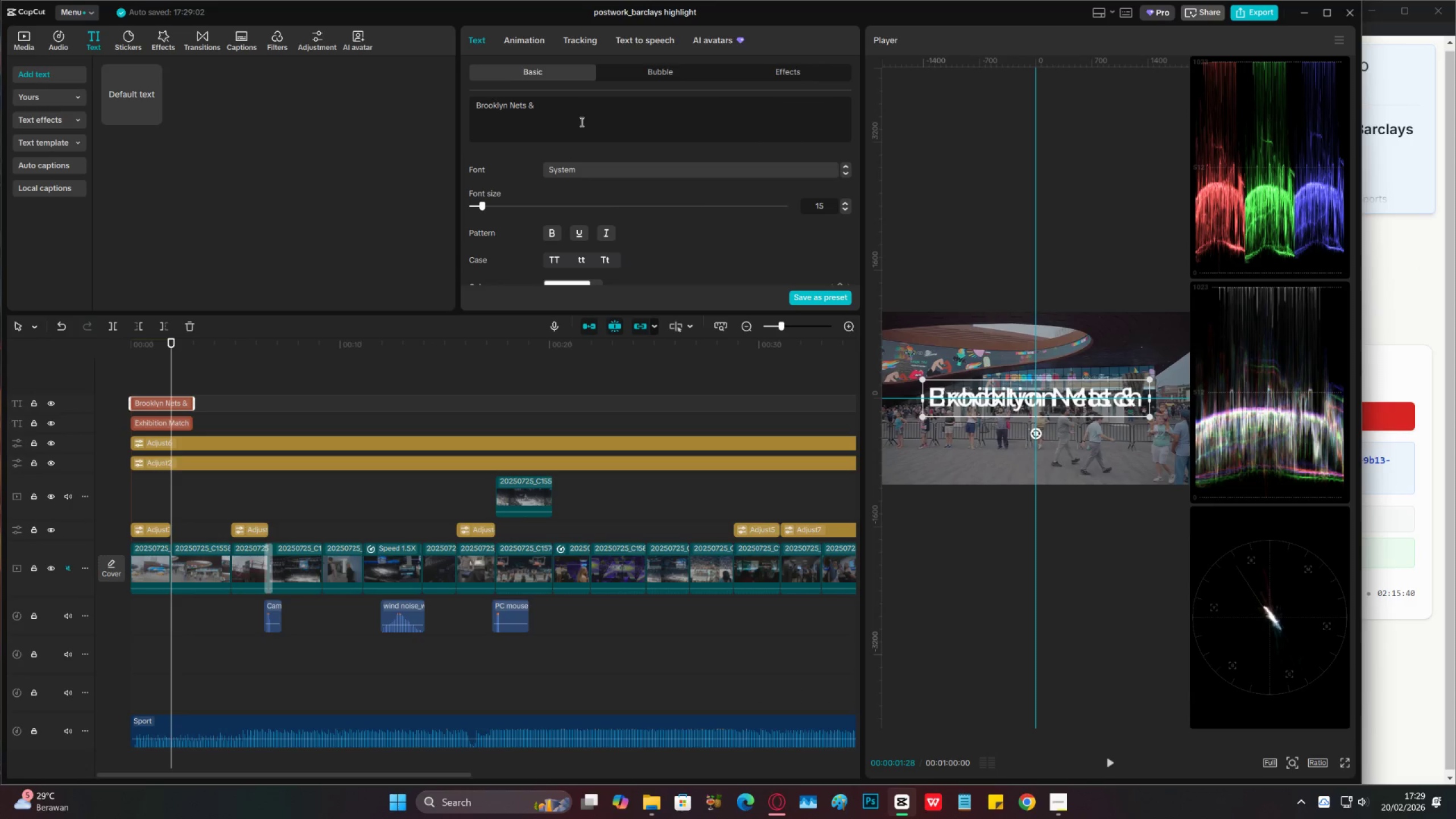 
left_click([577, 104])
 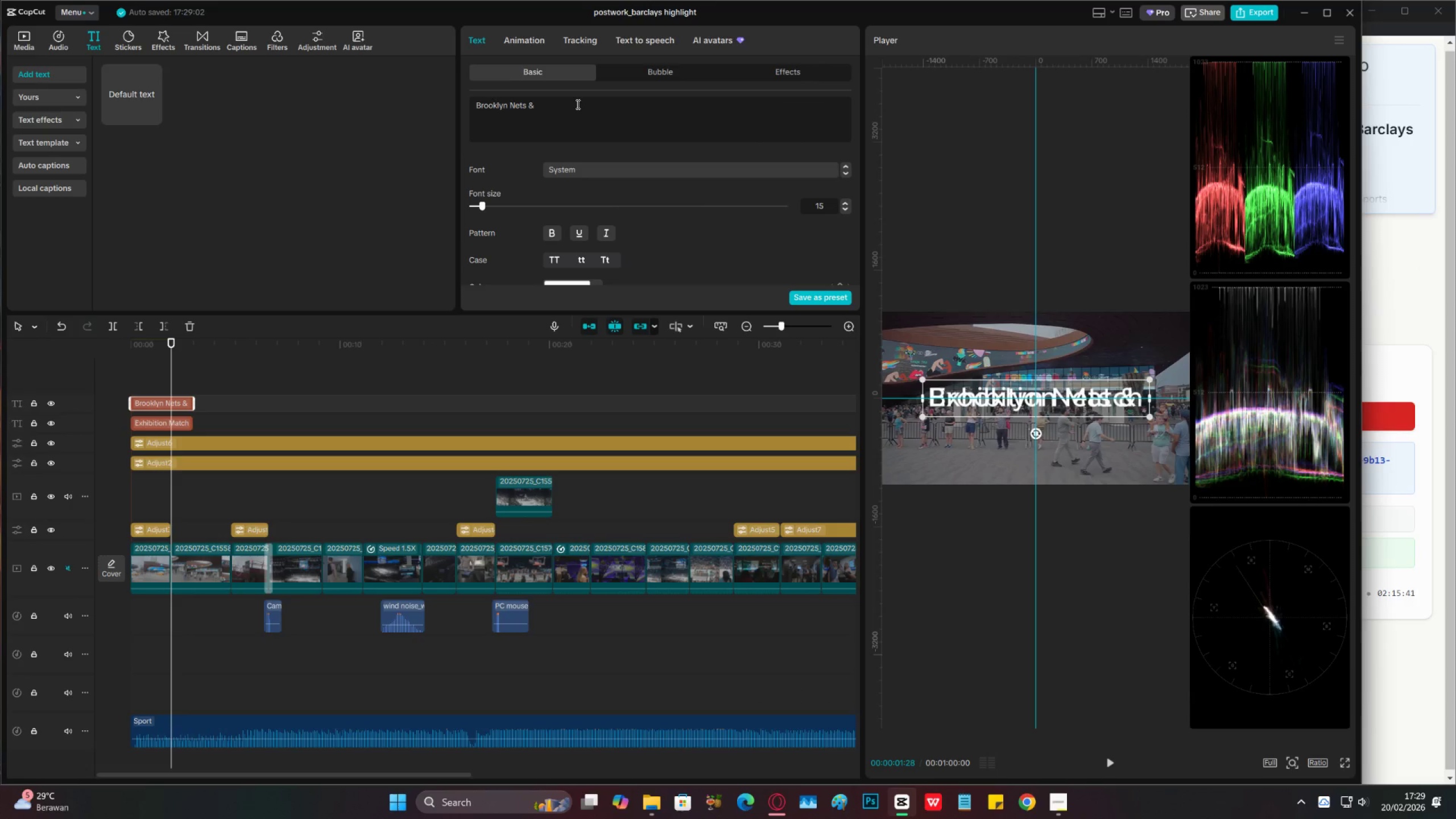 
type(New York Liberti)
key(Backspace)
type(y)
 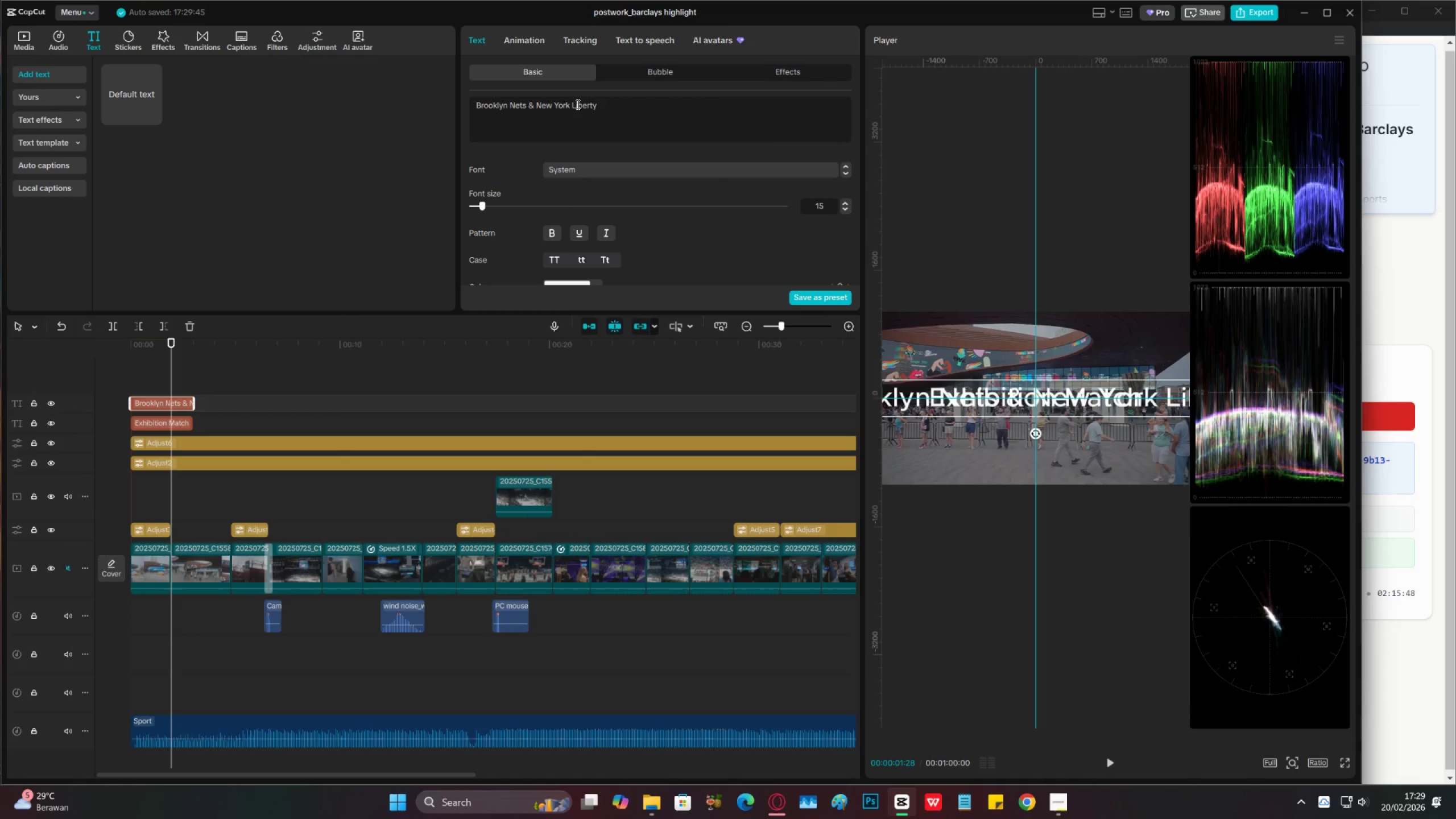 
key(Enter)
 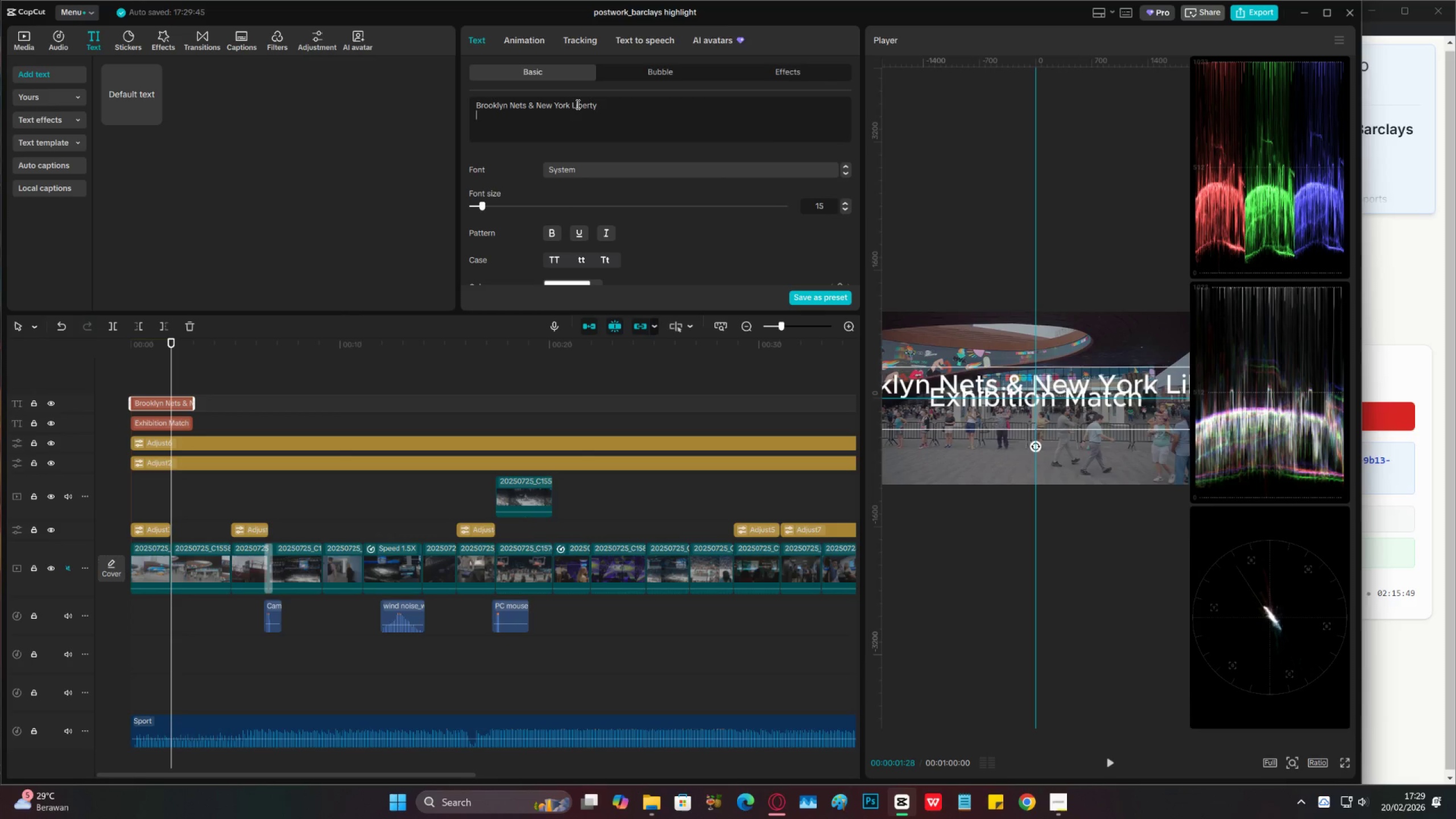 
type(Foundation)
 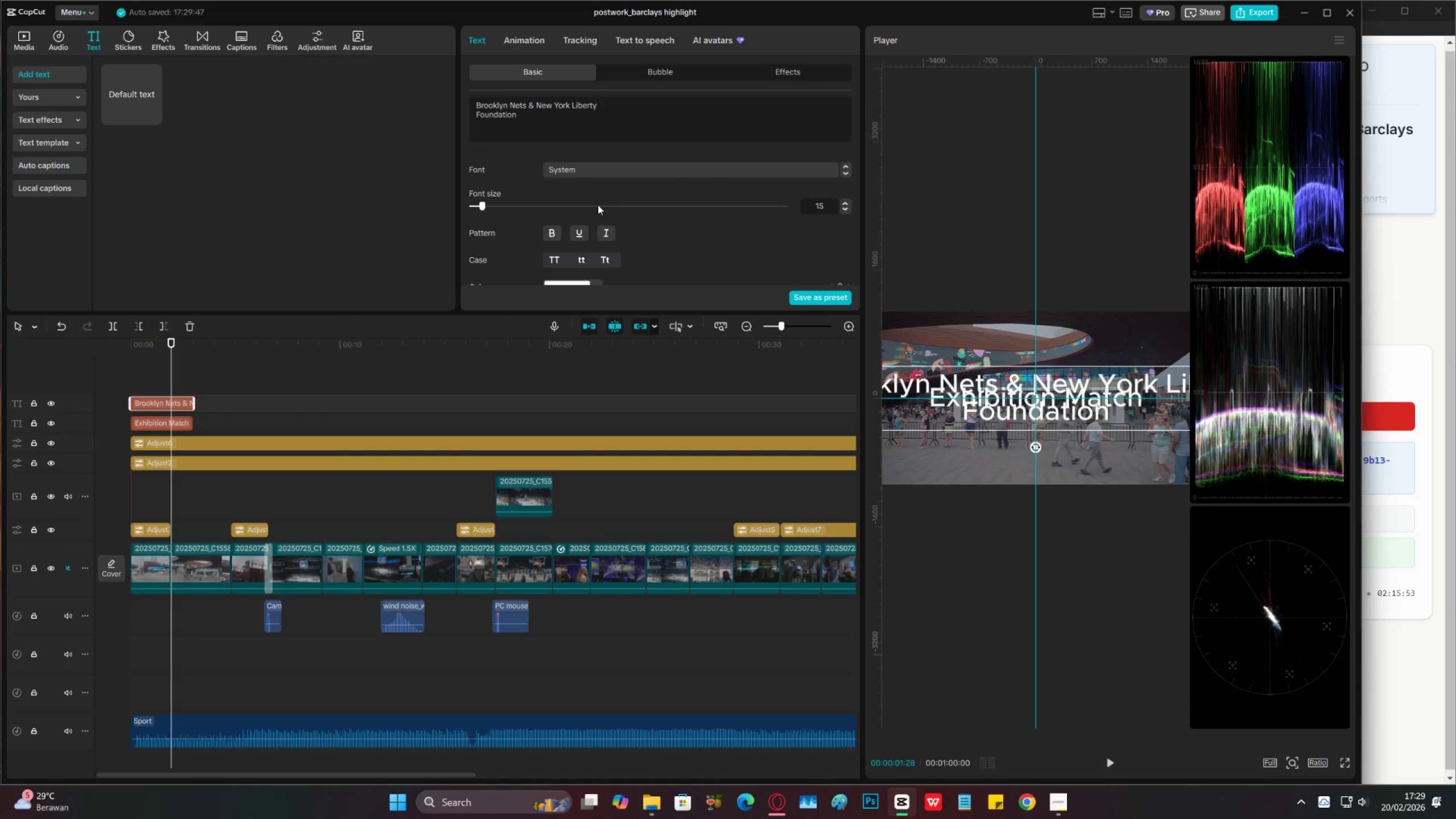 
left_click_drag(start_coordinate=[482, 205], to_coordinate=[473, 206])
 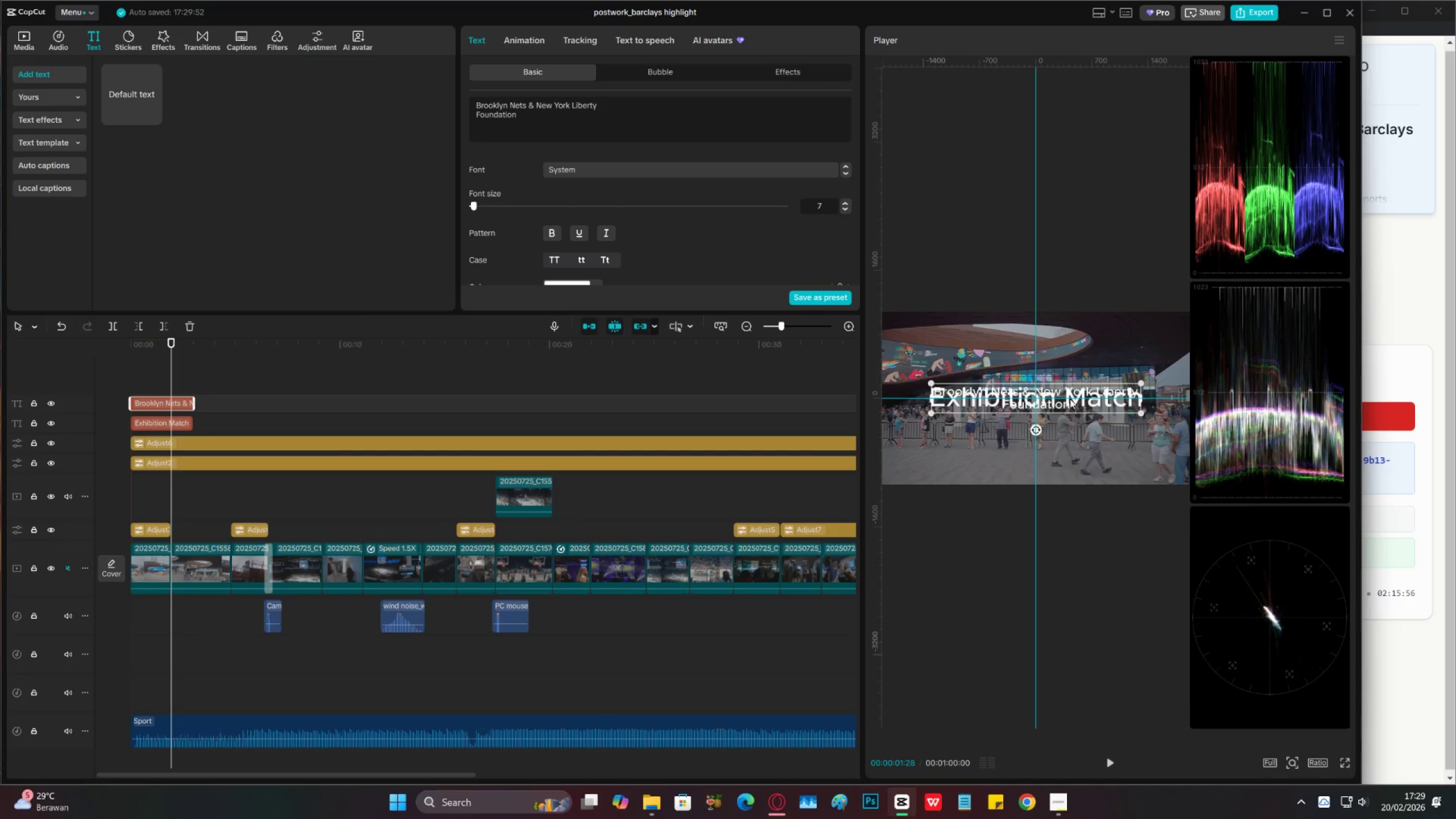 
left_click_drag(start_coordinate=[1076, 398], to_coordinate=[1078, 428])
 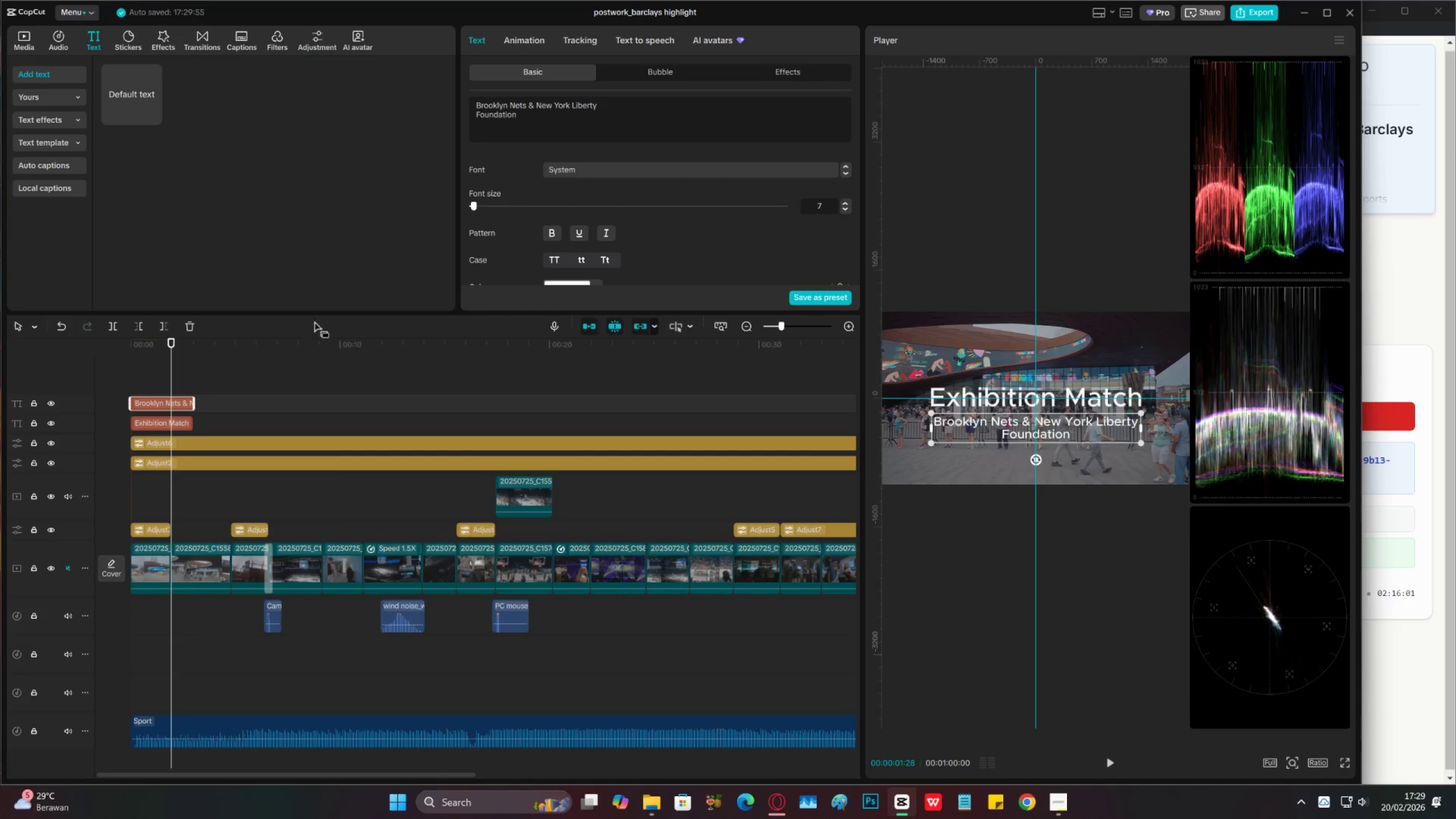 
hold_key(key=AltLeft, duration=1.54)
left_click_drag(start_coordinate=[162, 404], to_coordinate=[156, 391])
 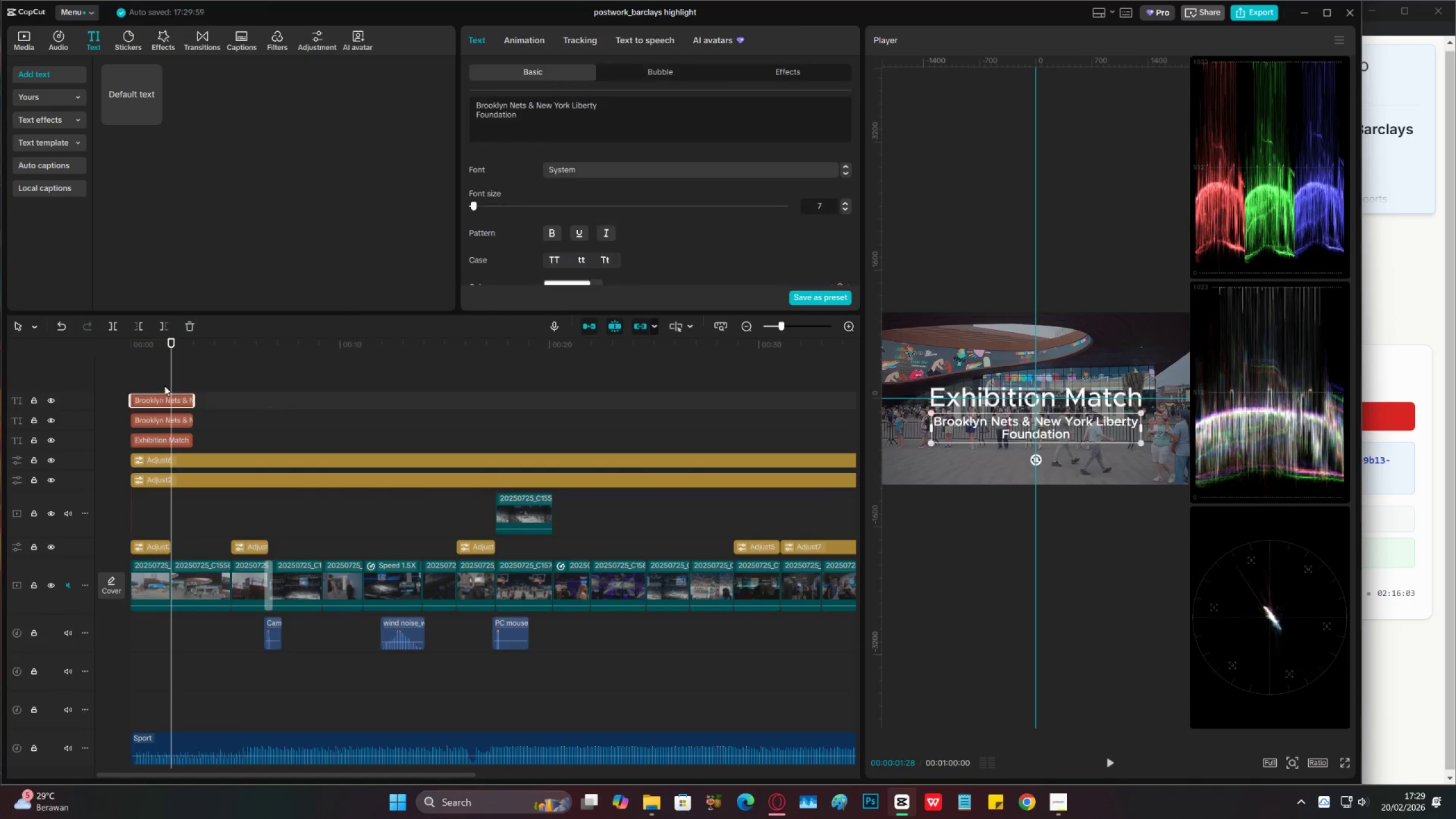 
key(Alt+AltLeft)
 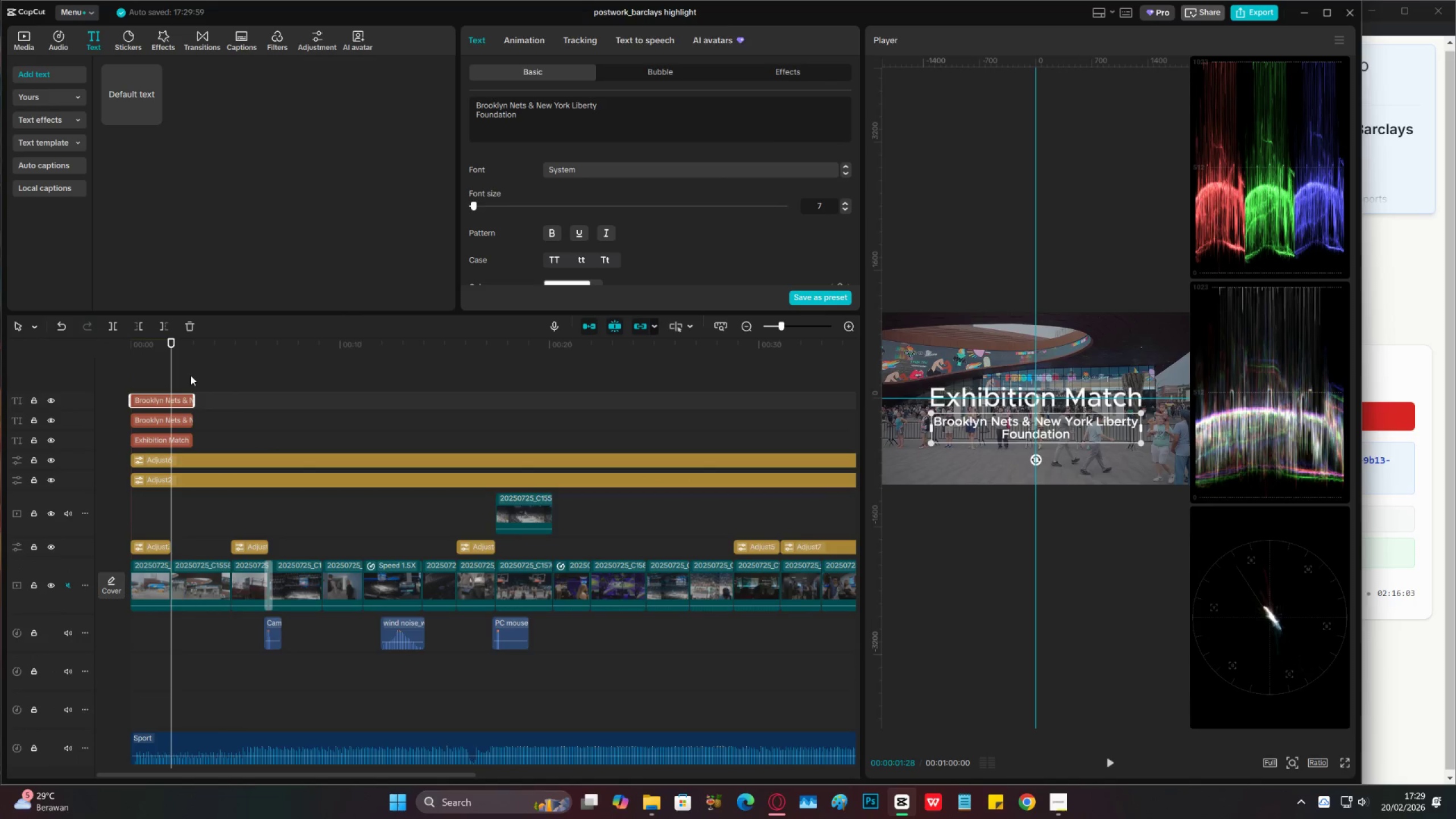 
key(Alt+AltLeft)
 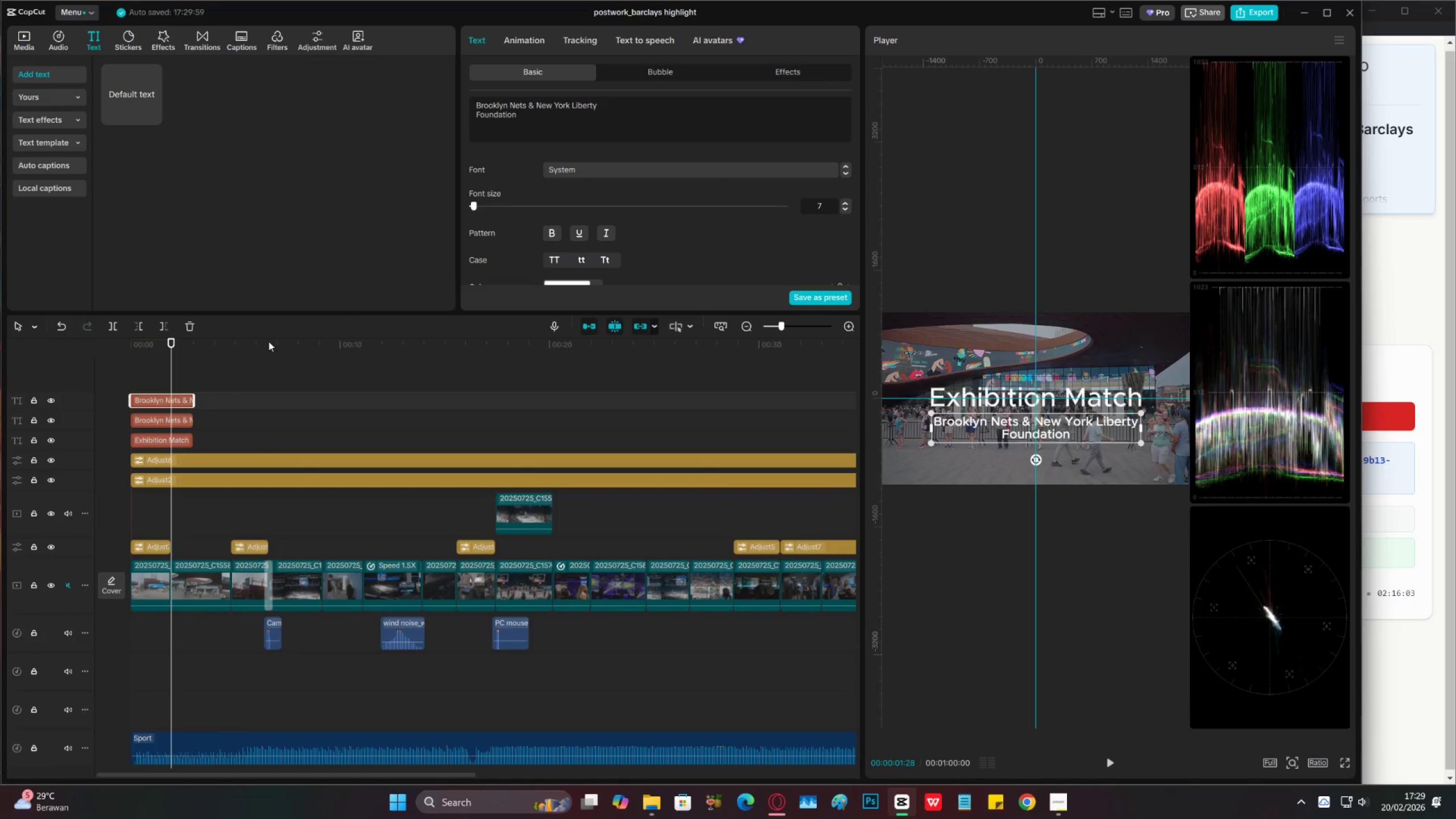 
key(Alt+AltLeft)
 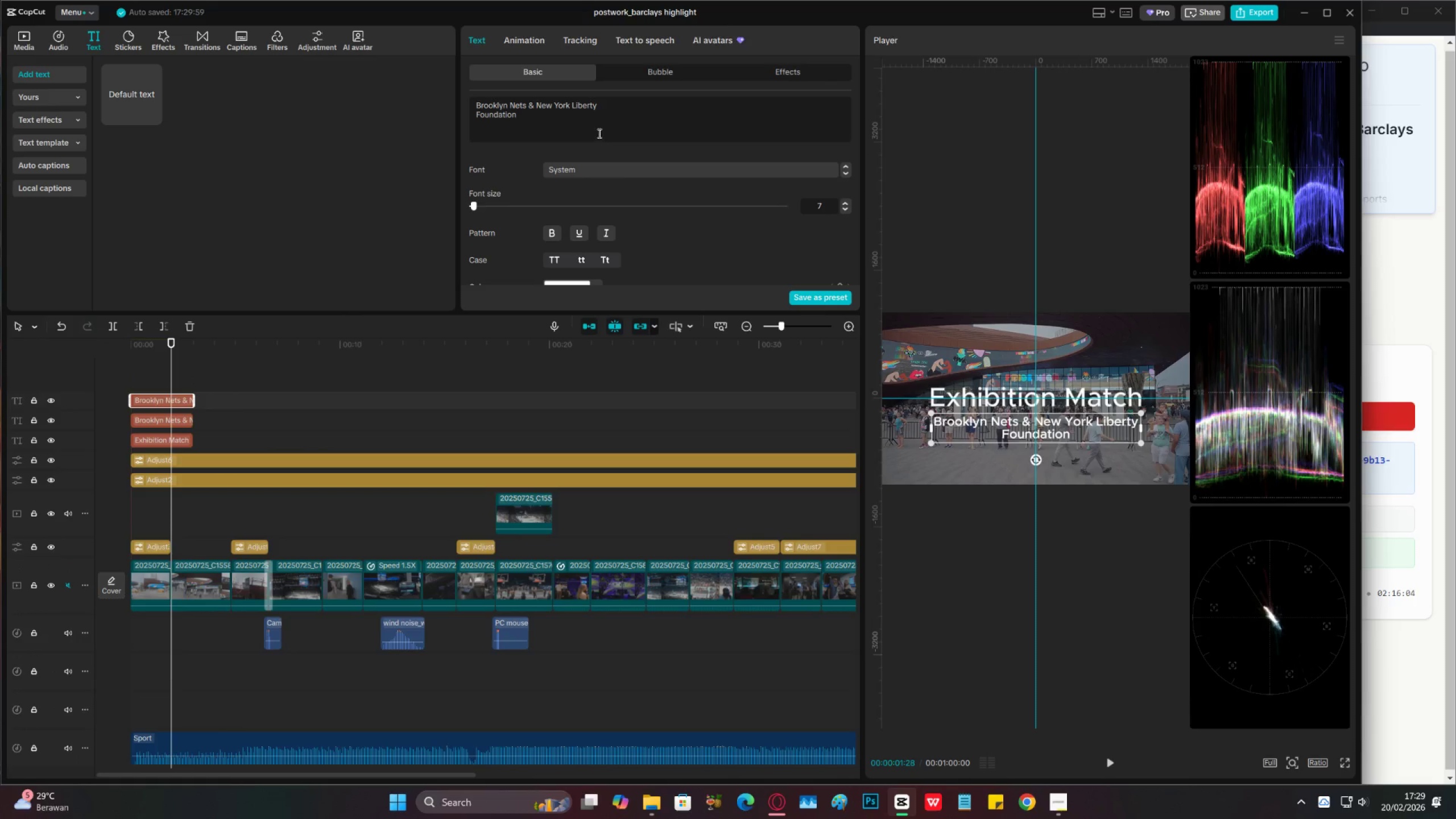 
left_click_drag(start_coordinate=[592, 125], to_coordinate=[454, 101])
 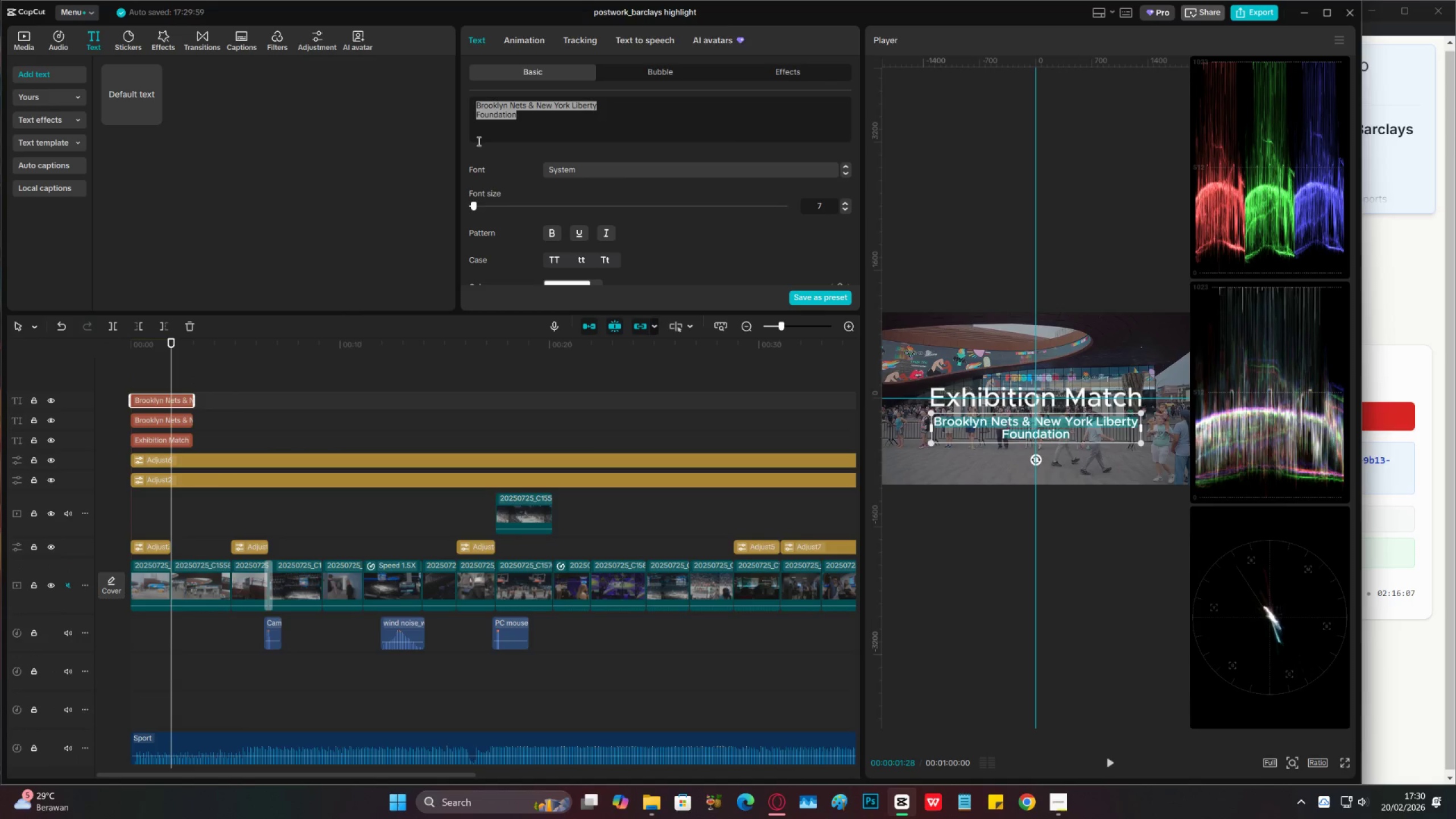 
type(Barclay's Center)
 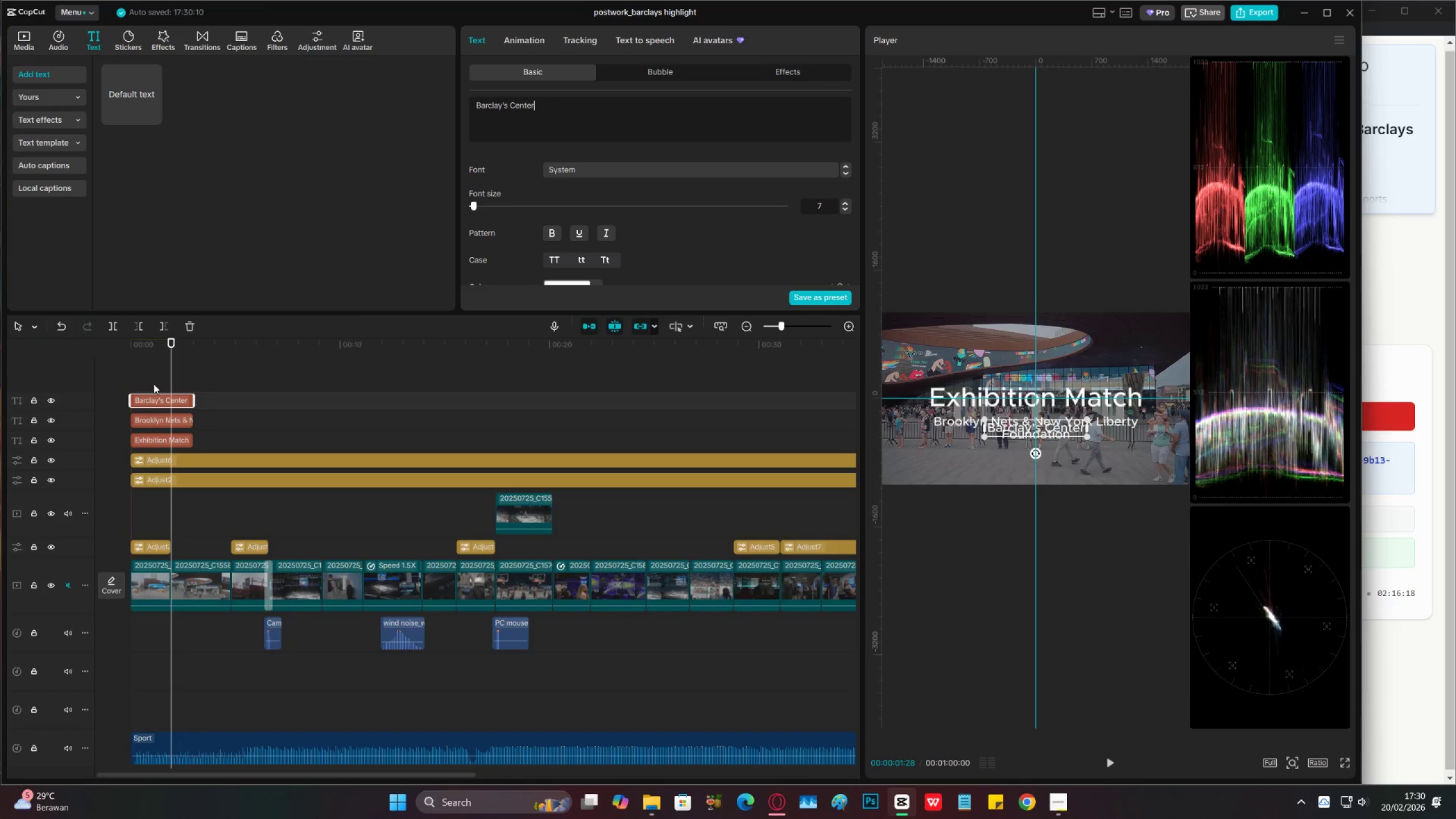 
wait(5.44)
 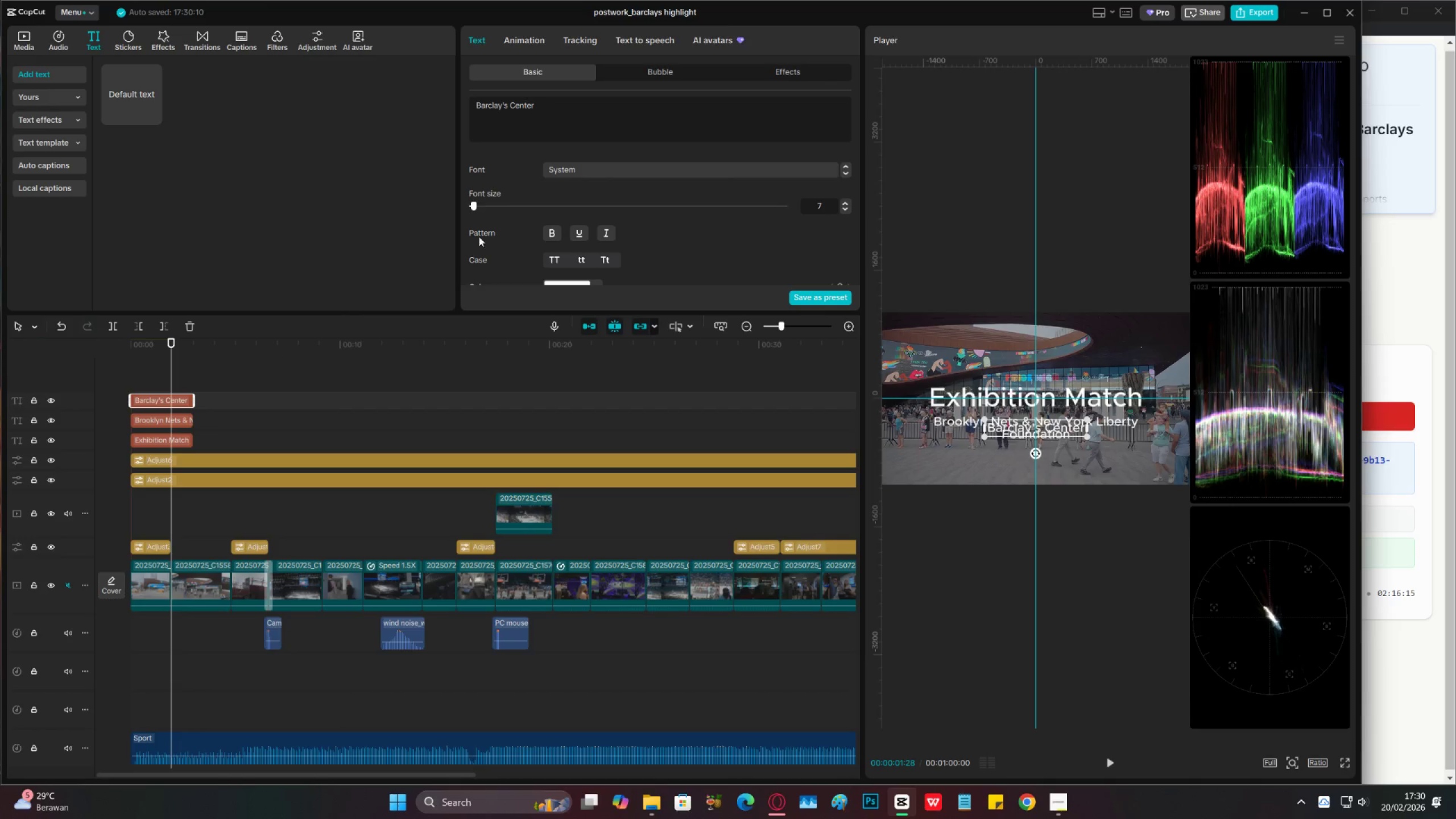 
left_click_drag(start_coordinate=[1057, 426], to_coordinate=[1055, 449])
 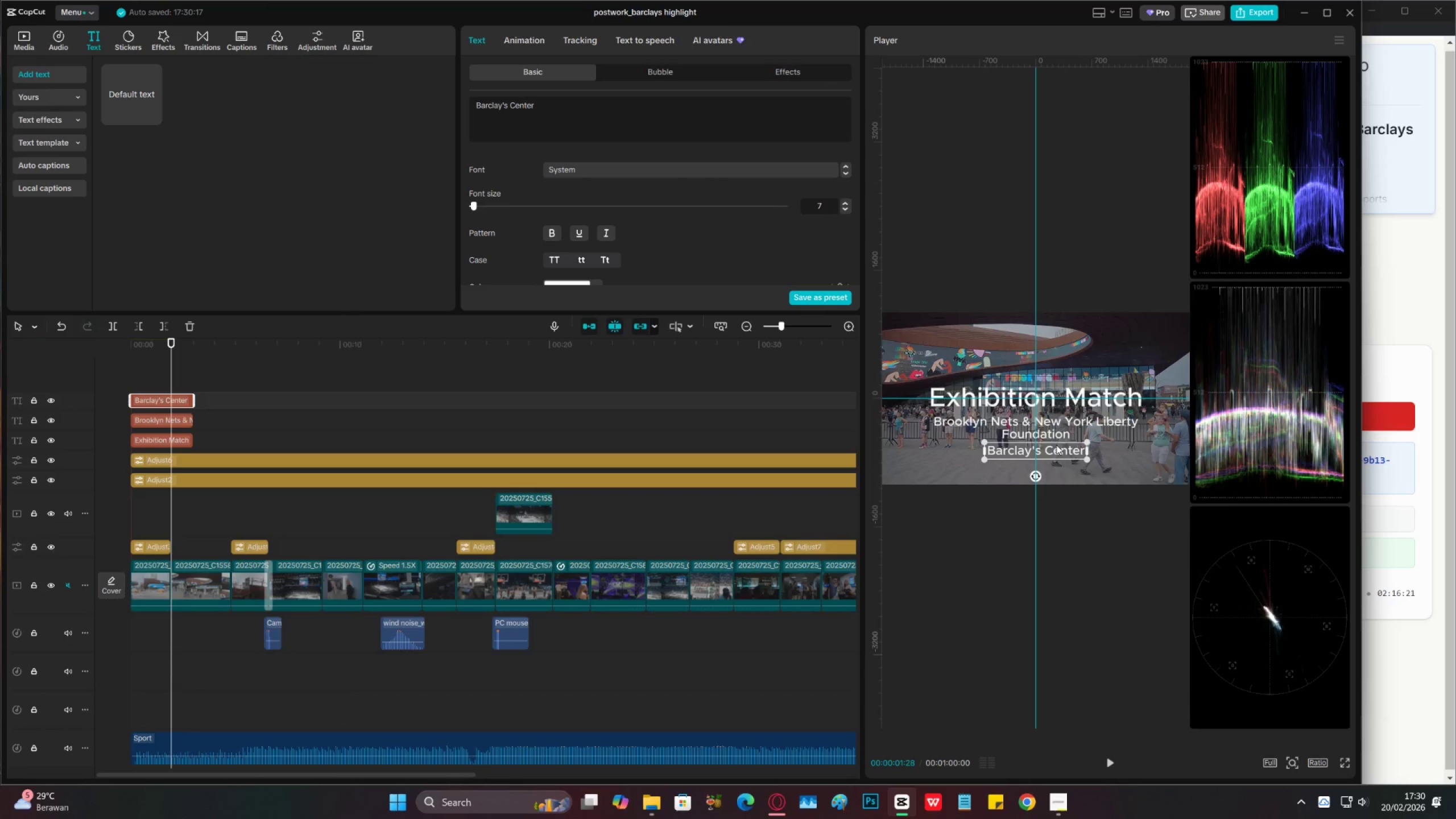 
left_click_drag(start_coordinate=[1057, 446], to_coordinate=[1056, 450])
 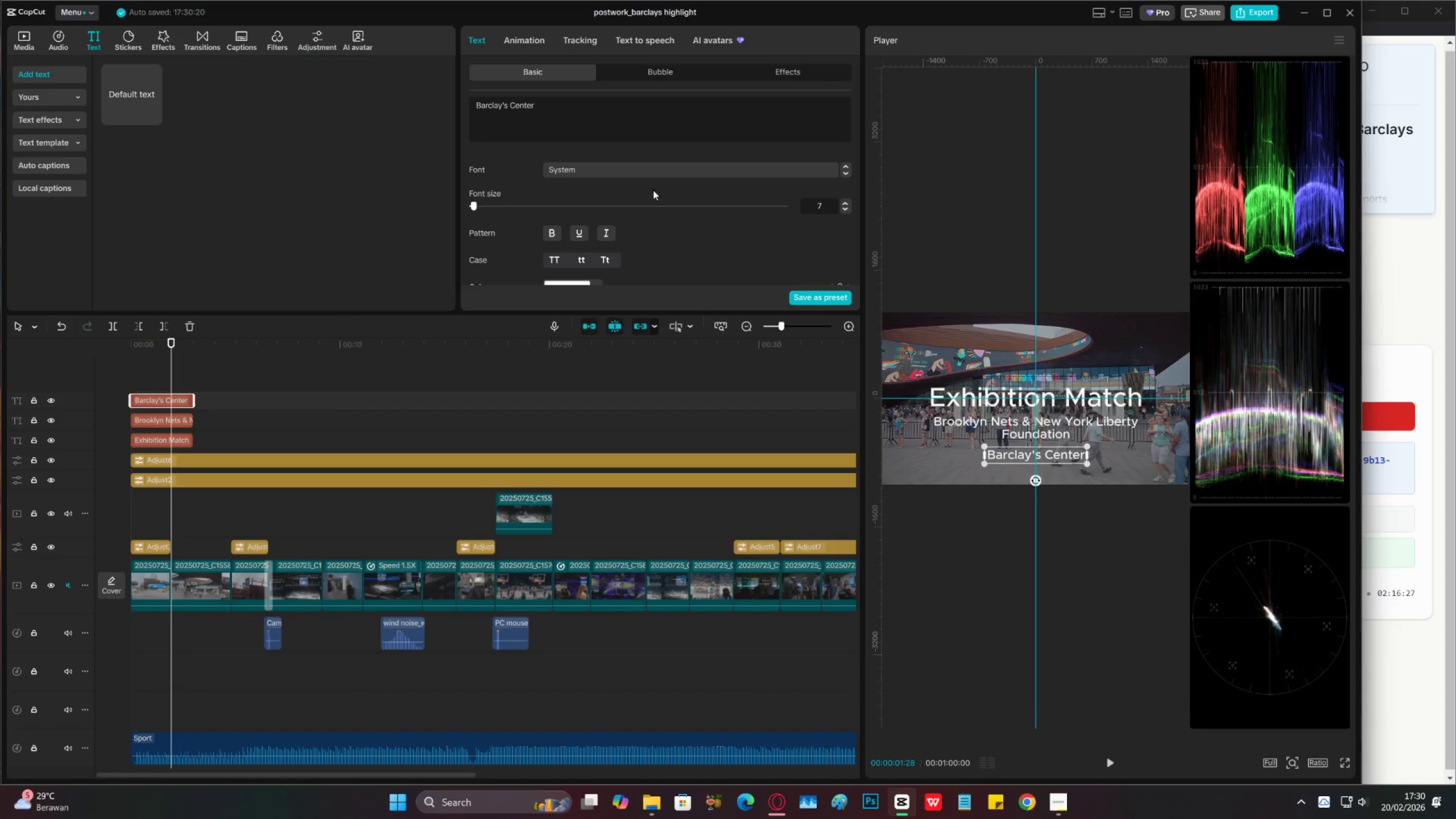 
double_click([846, 208])
 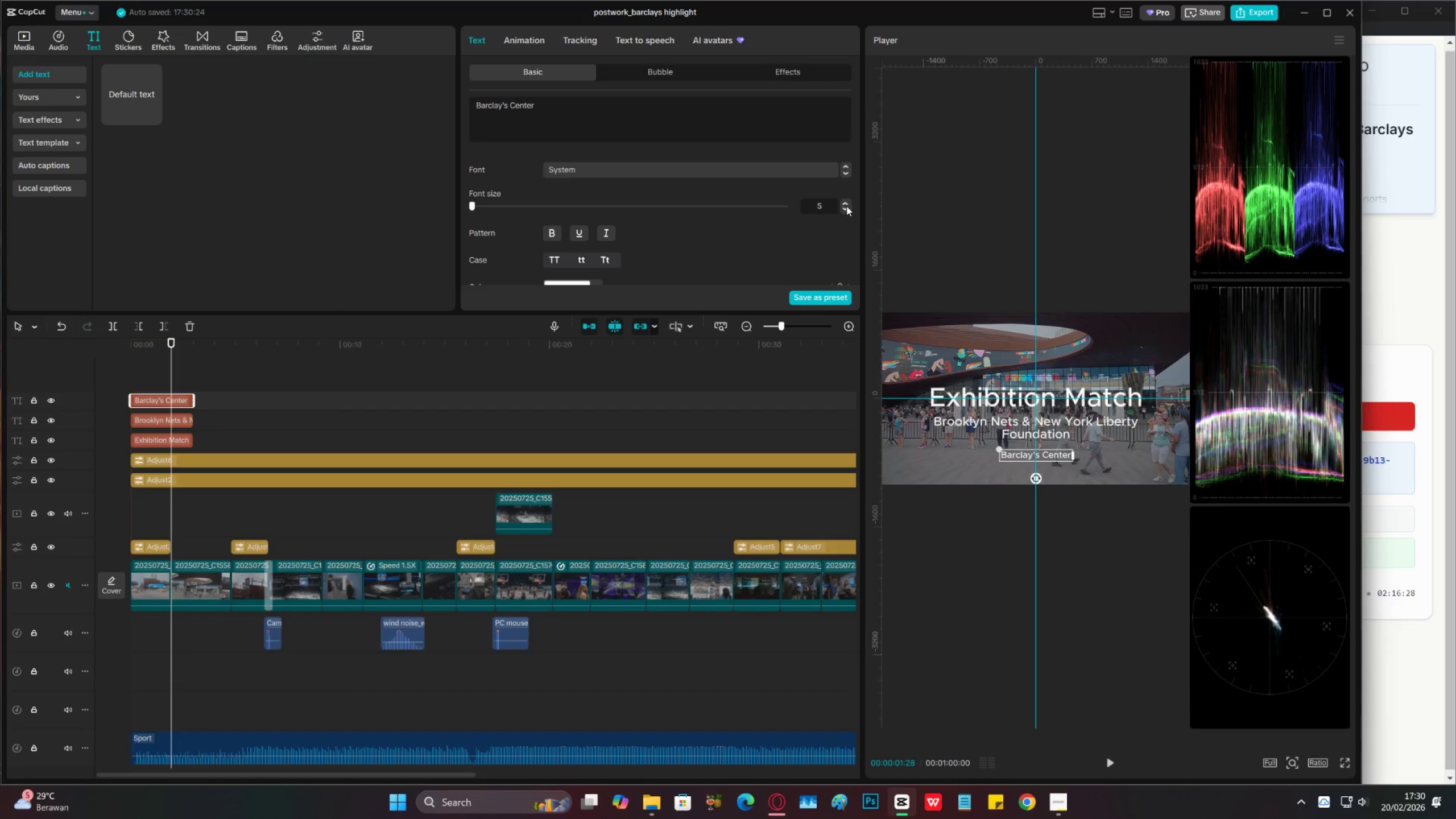 
left_click([846, 206])
 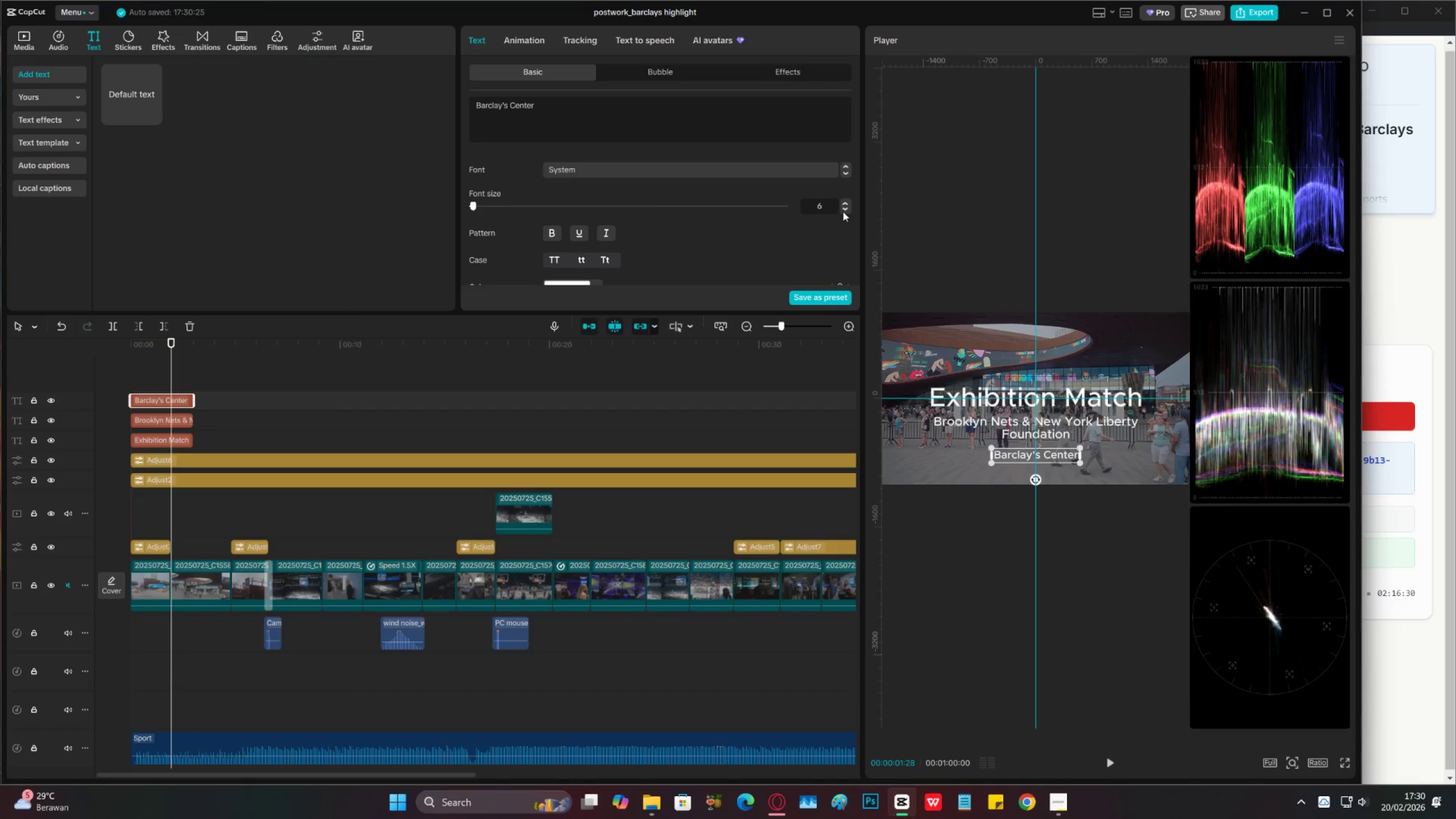 
double_click([846, 204])
 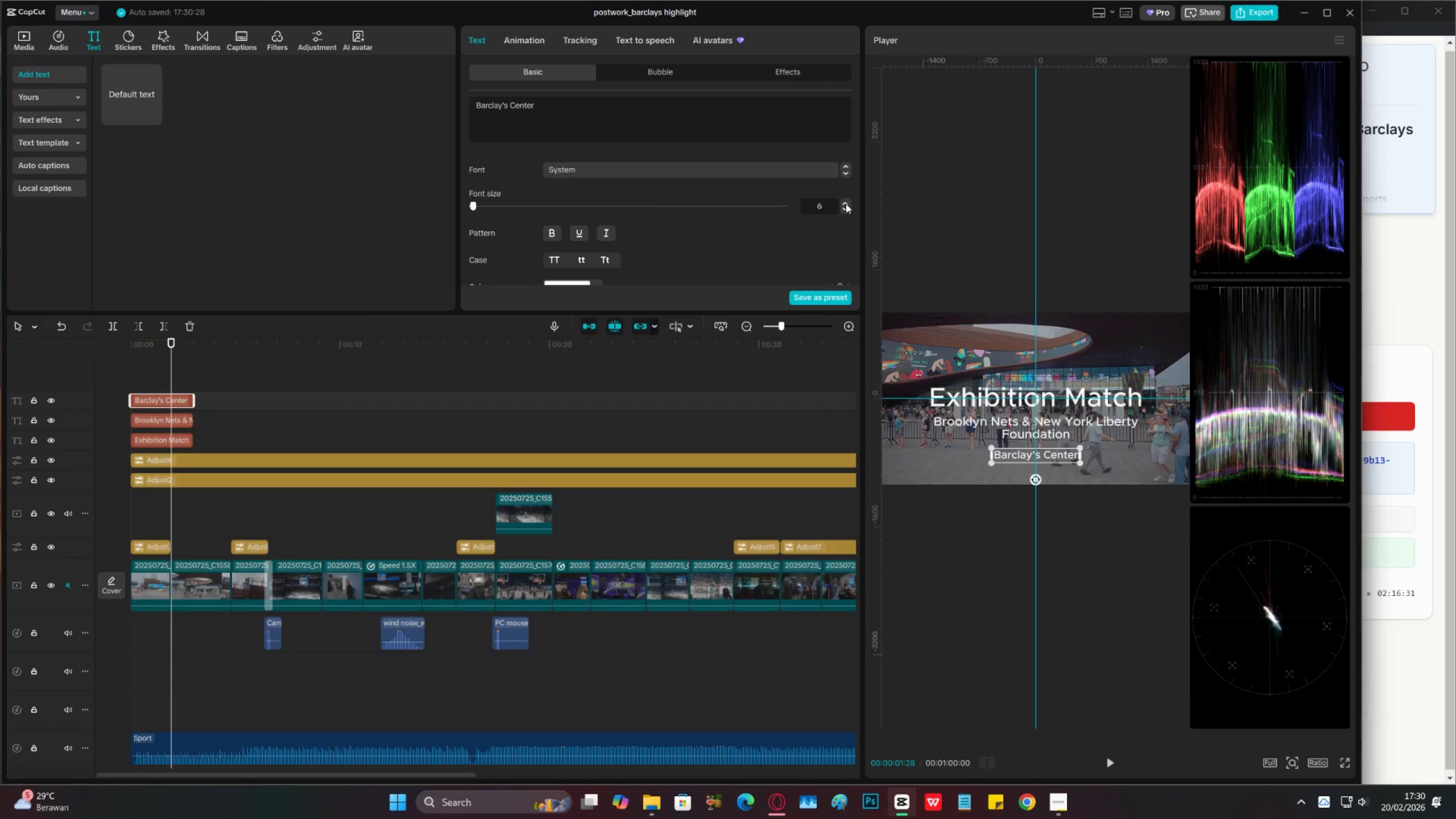 
triple_click([846, 204])
 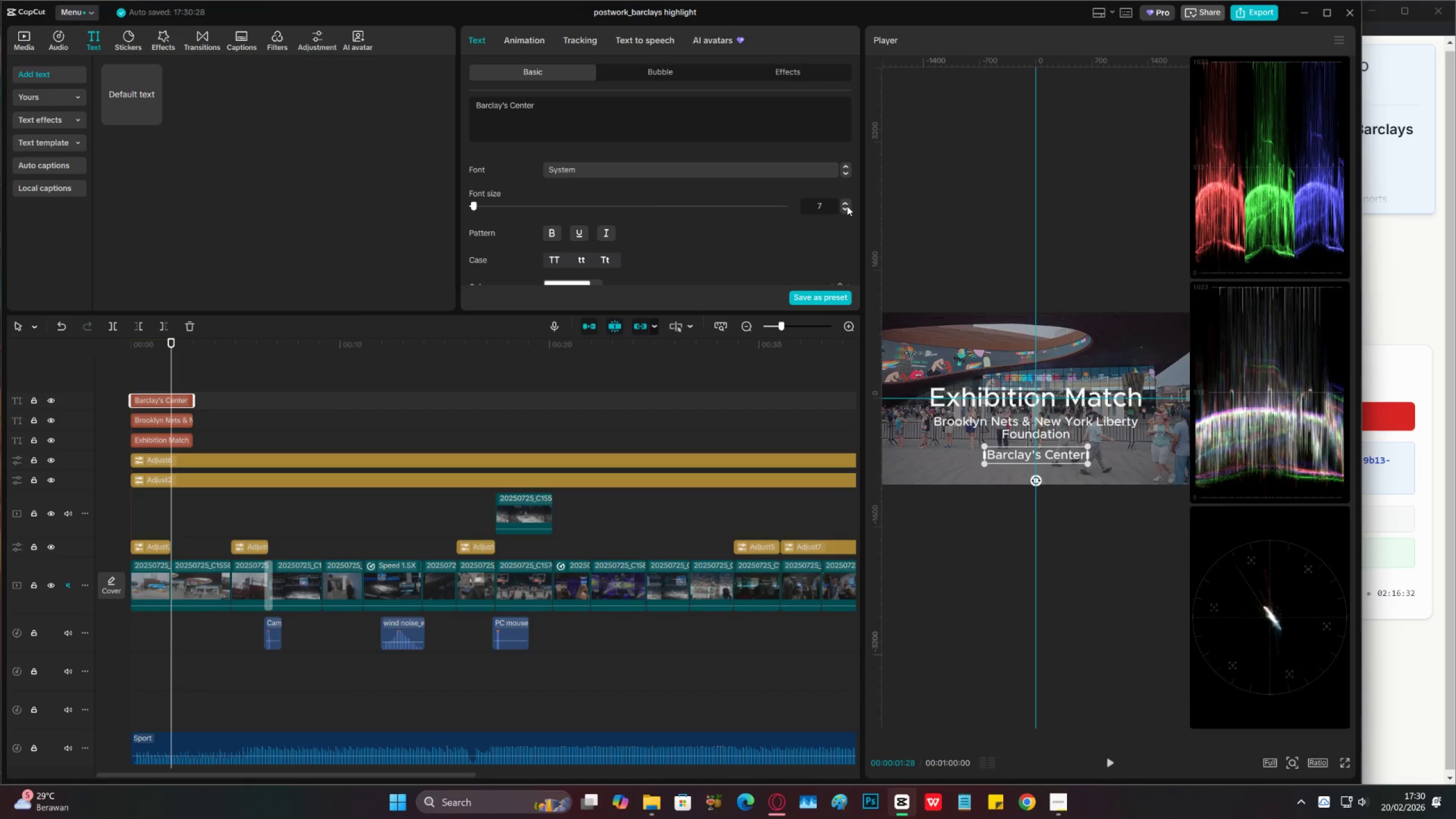 
left_click([847, 206])
 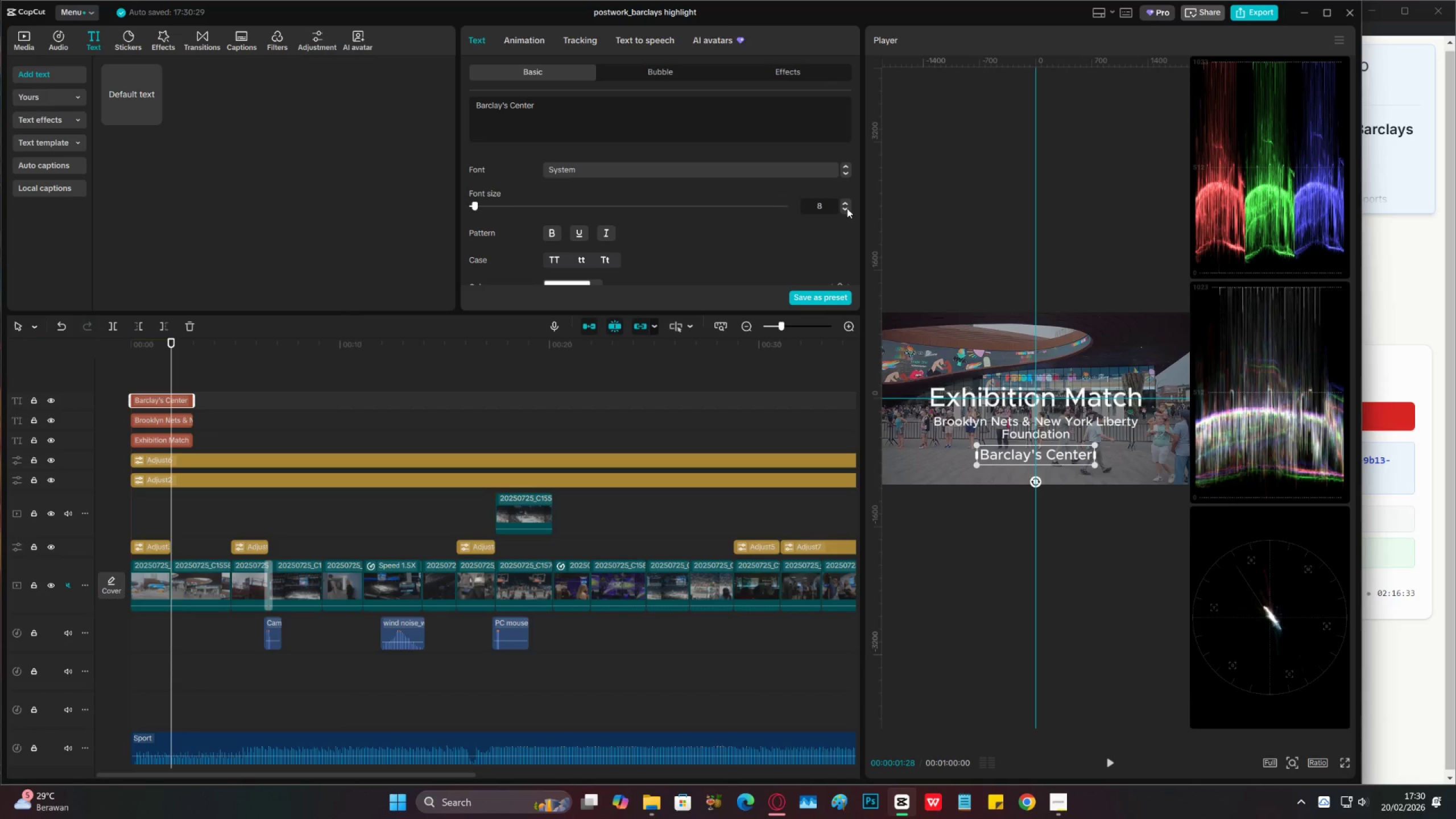 
left_click([847, 208])
 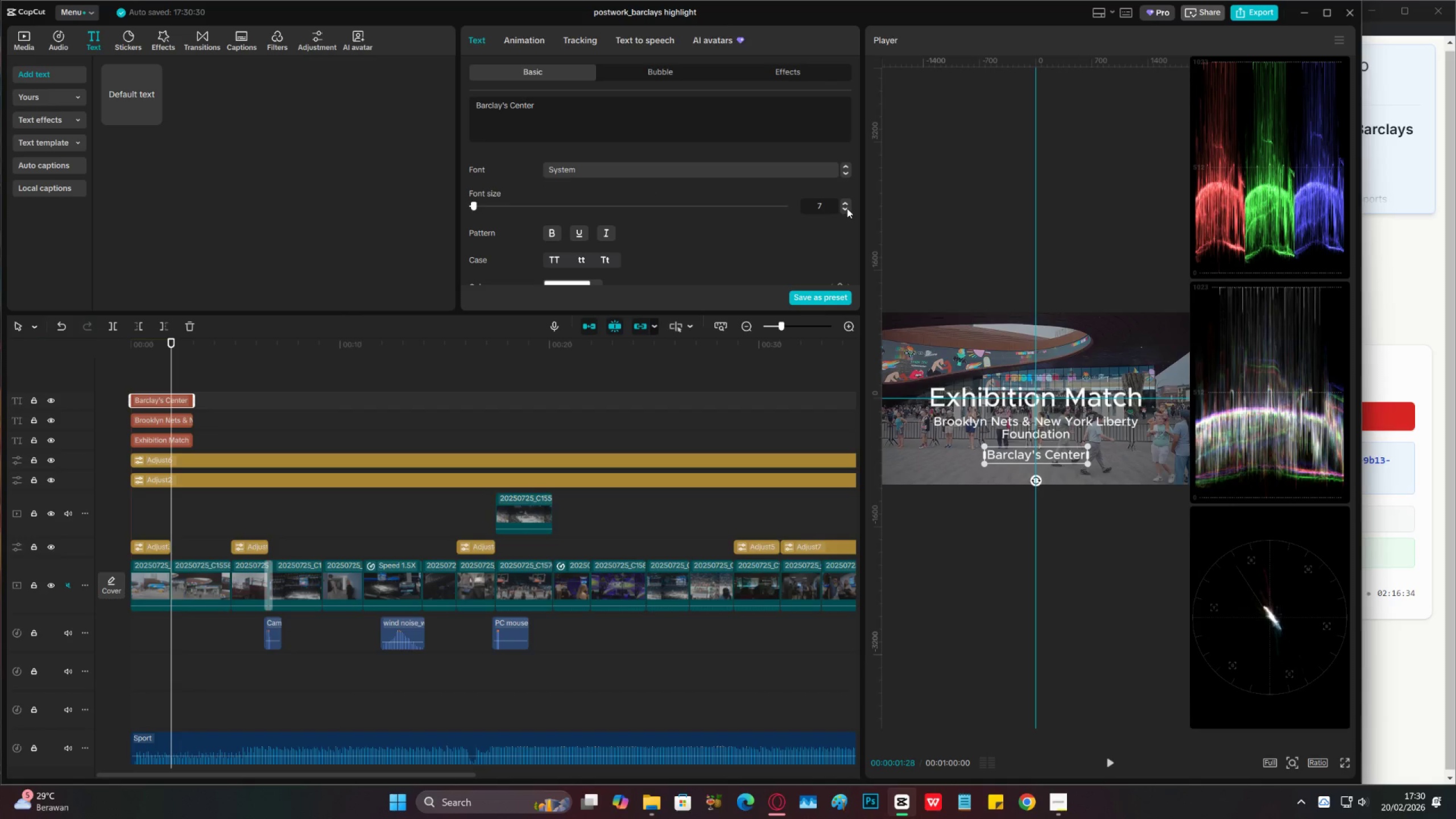 
left_click([847, 208])
 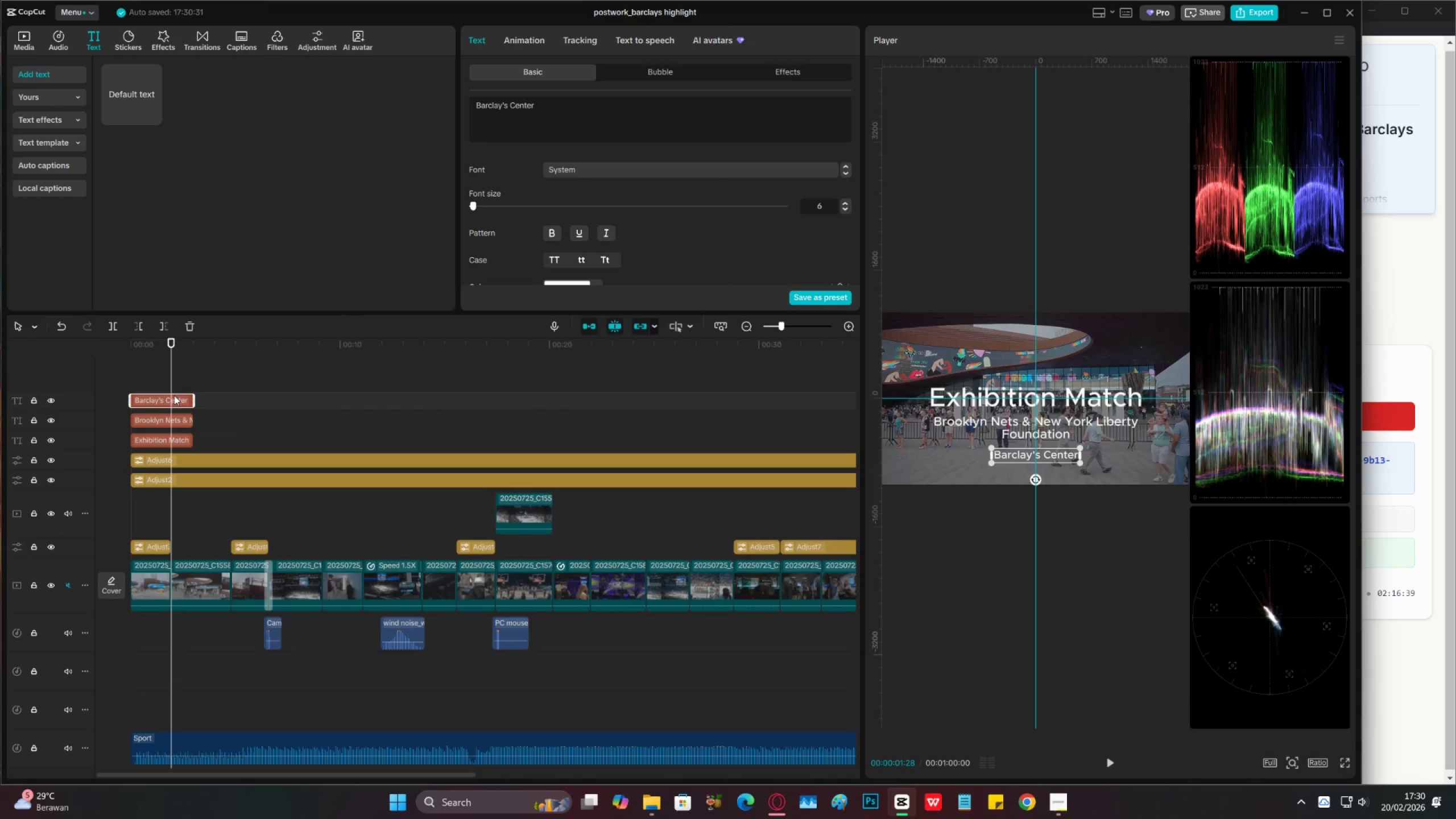 
wait(5.53)
 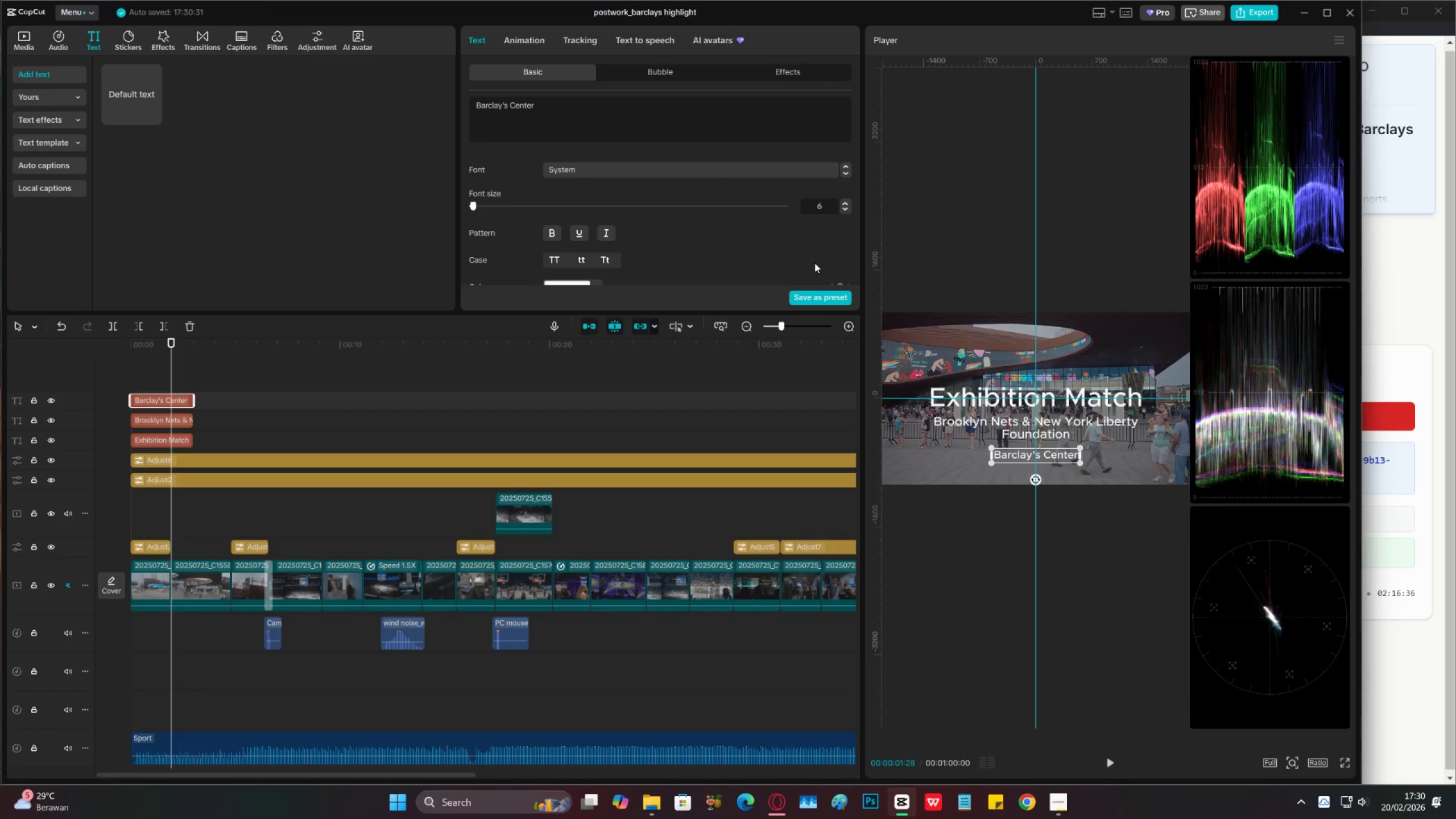 
left_click_drag(start_coordinate=[156, 370], to_coordinate=[181, 437])
 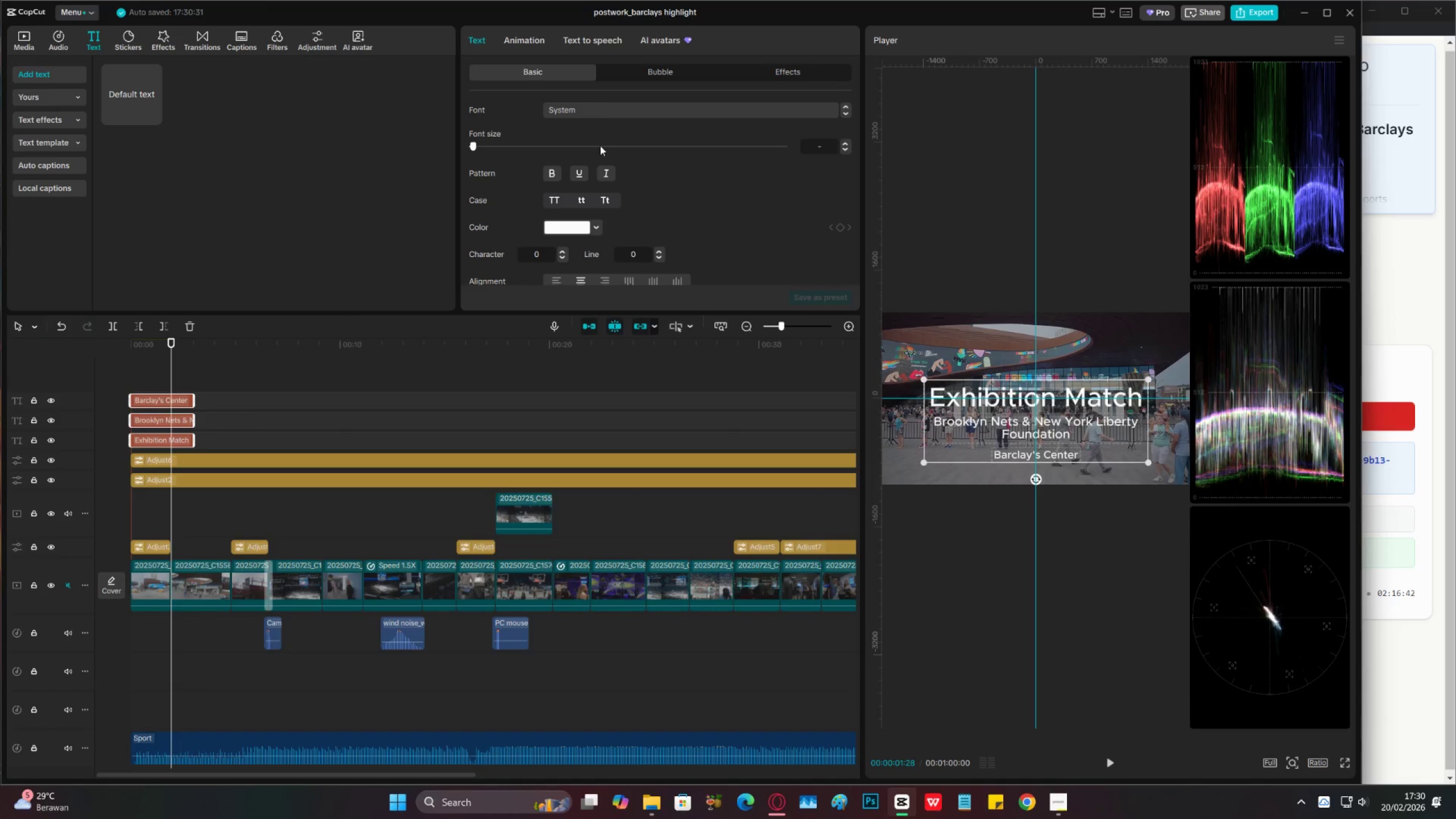 
scroll: coordinate [721, 222], scroll_direction: none, amount: 0.0
 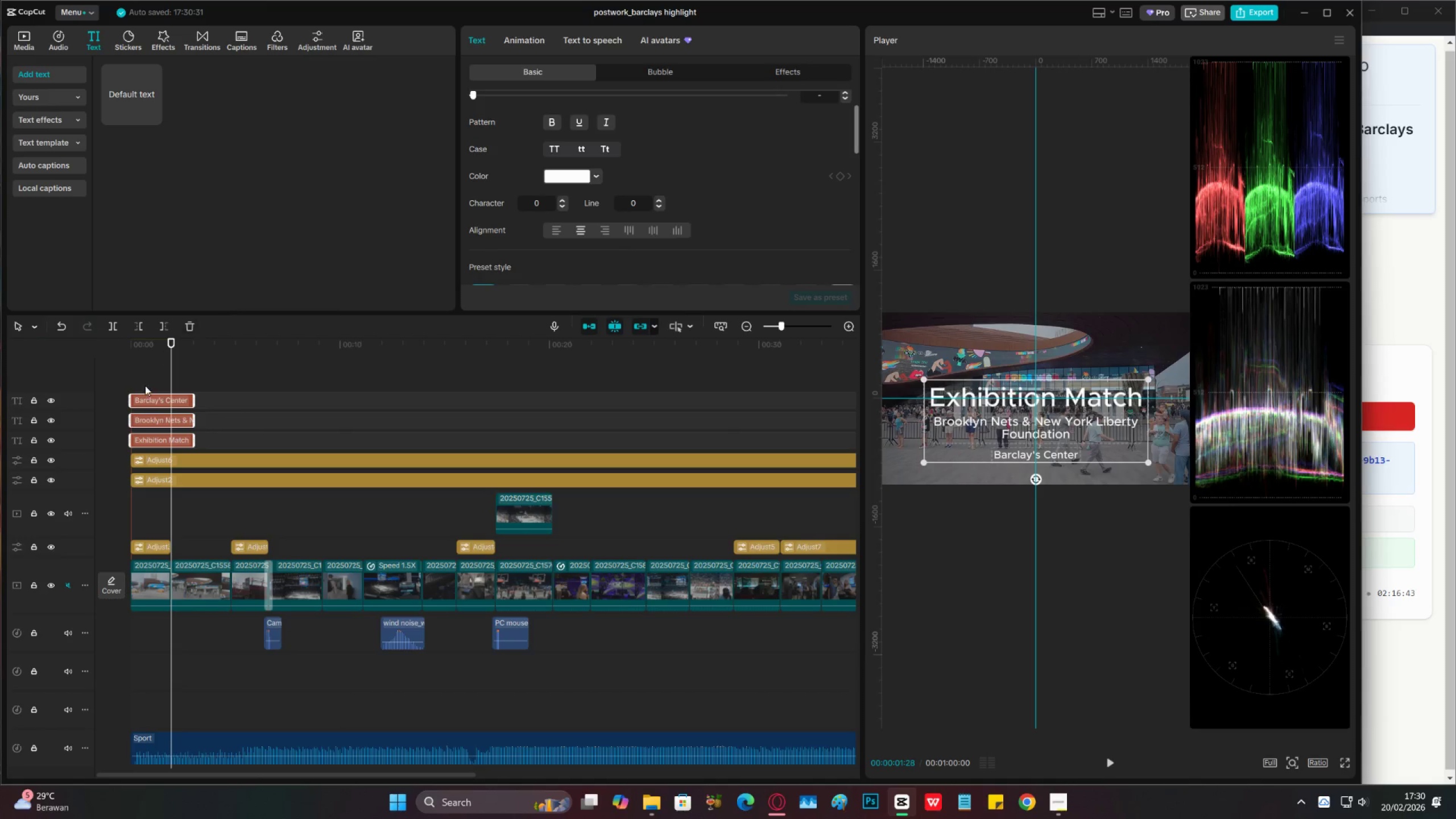 
left_click([146, 380])
 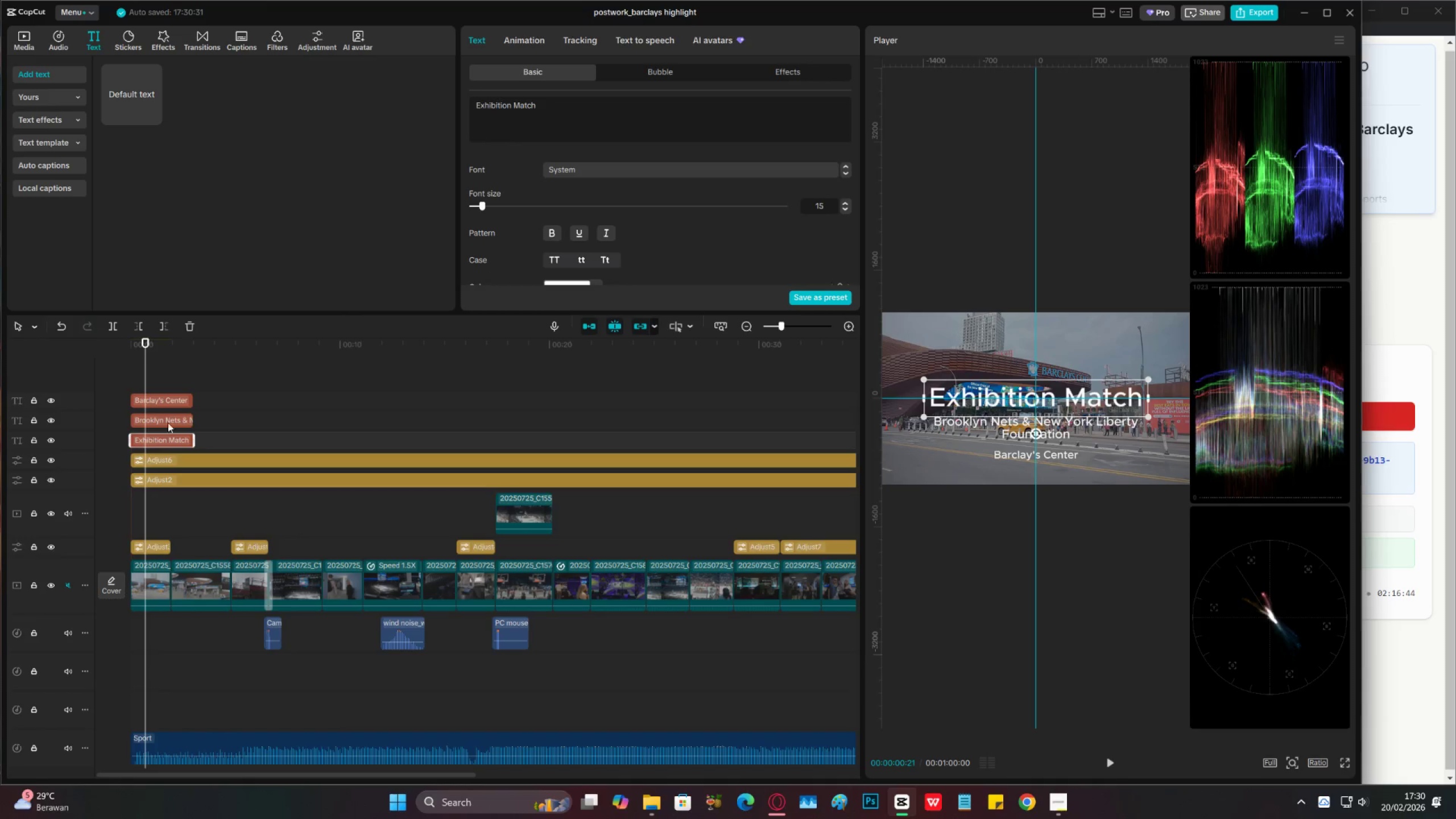 
left_click_drag(start_coordinate=[173, 374], to_coordinate=[175, 433])
 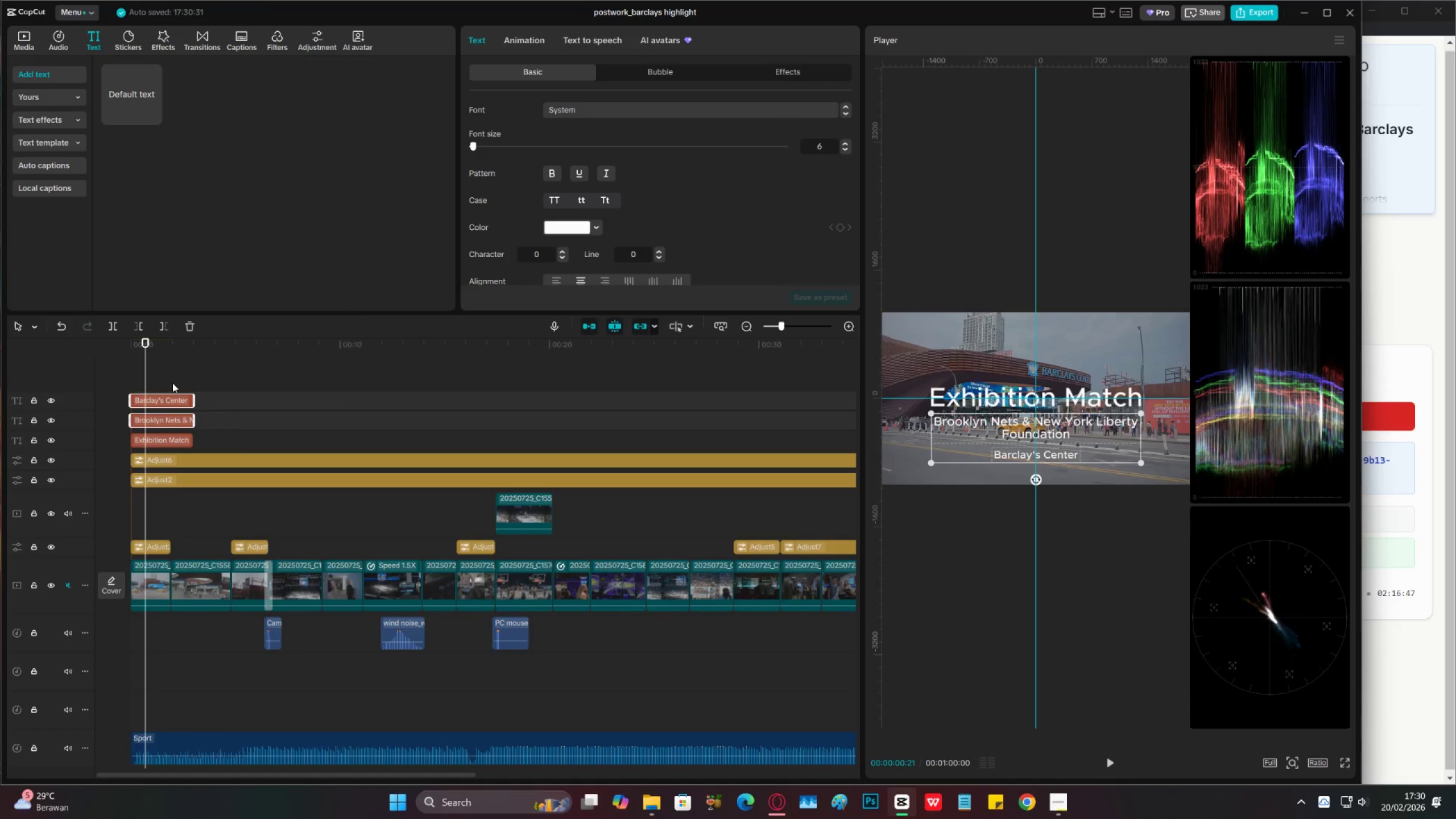 
left_click_drag(start_coordinate=[170, 380], to_coordinate=[175, 439])
 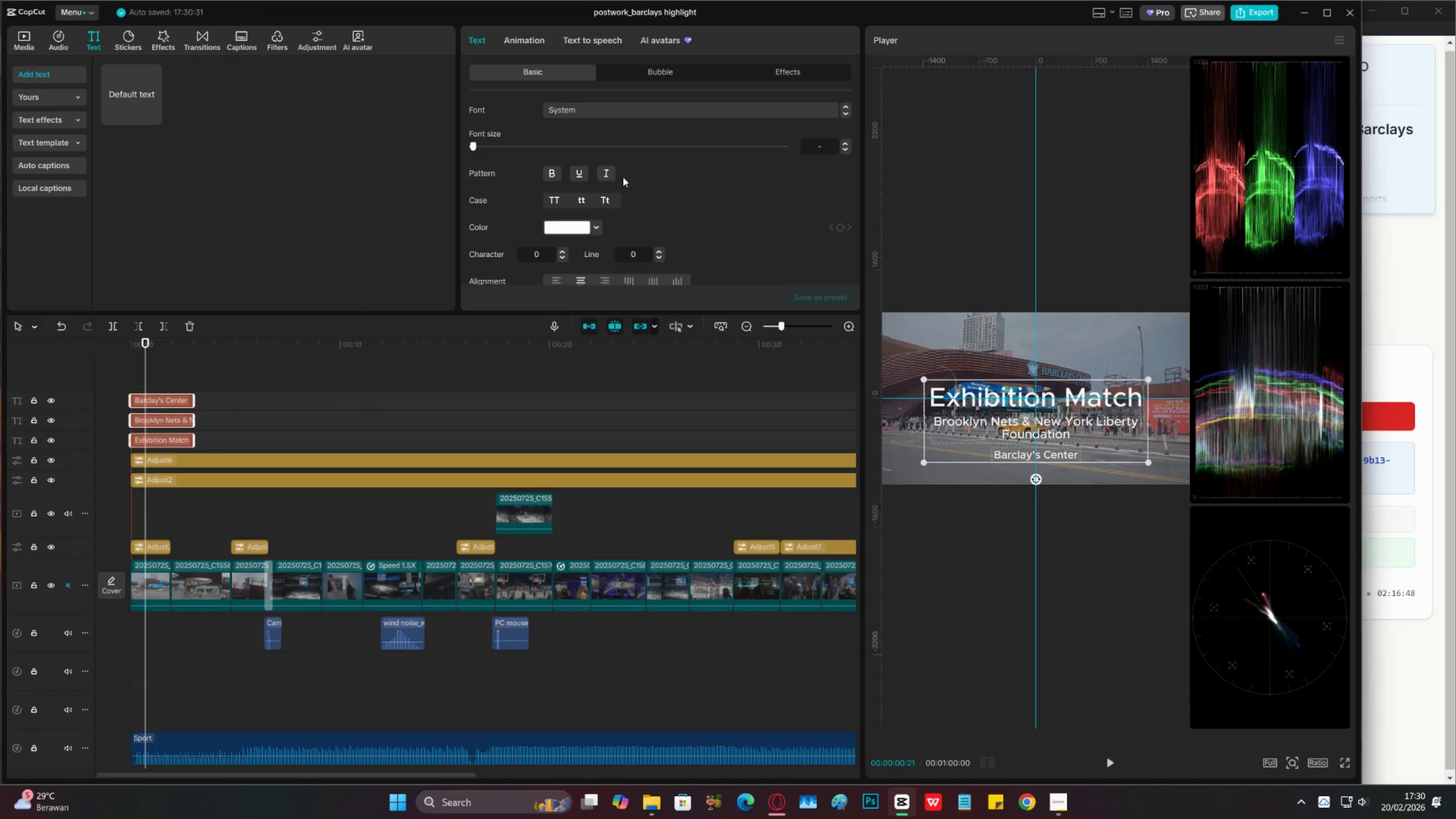 
left_click([632, 112])
 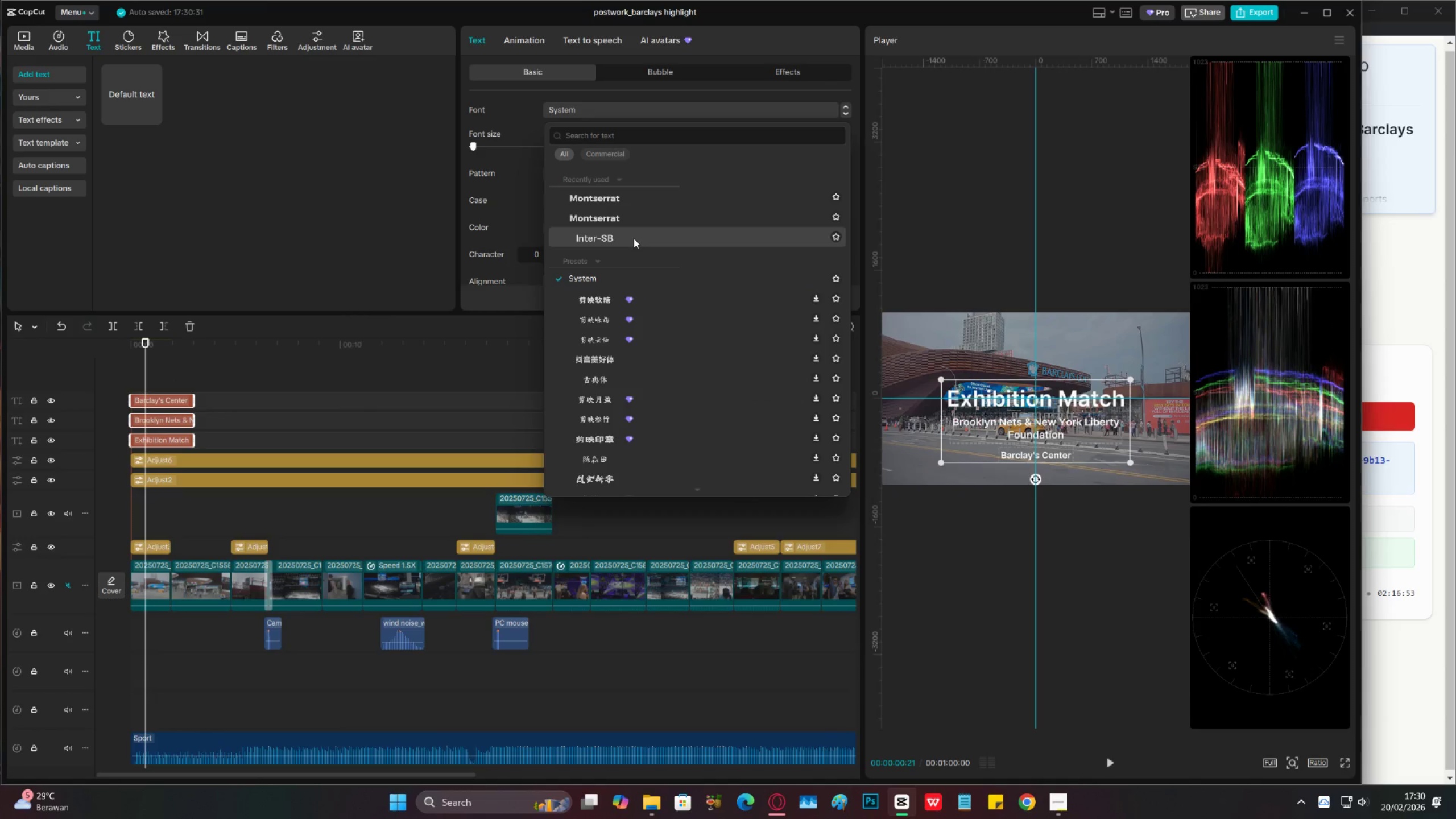 
scroll: coordinate [643, 184], scroll_direction: up, amount: 3.0
 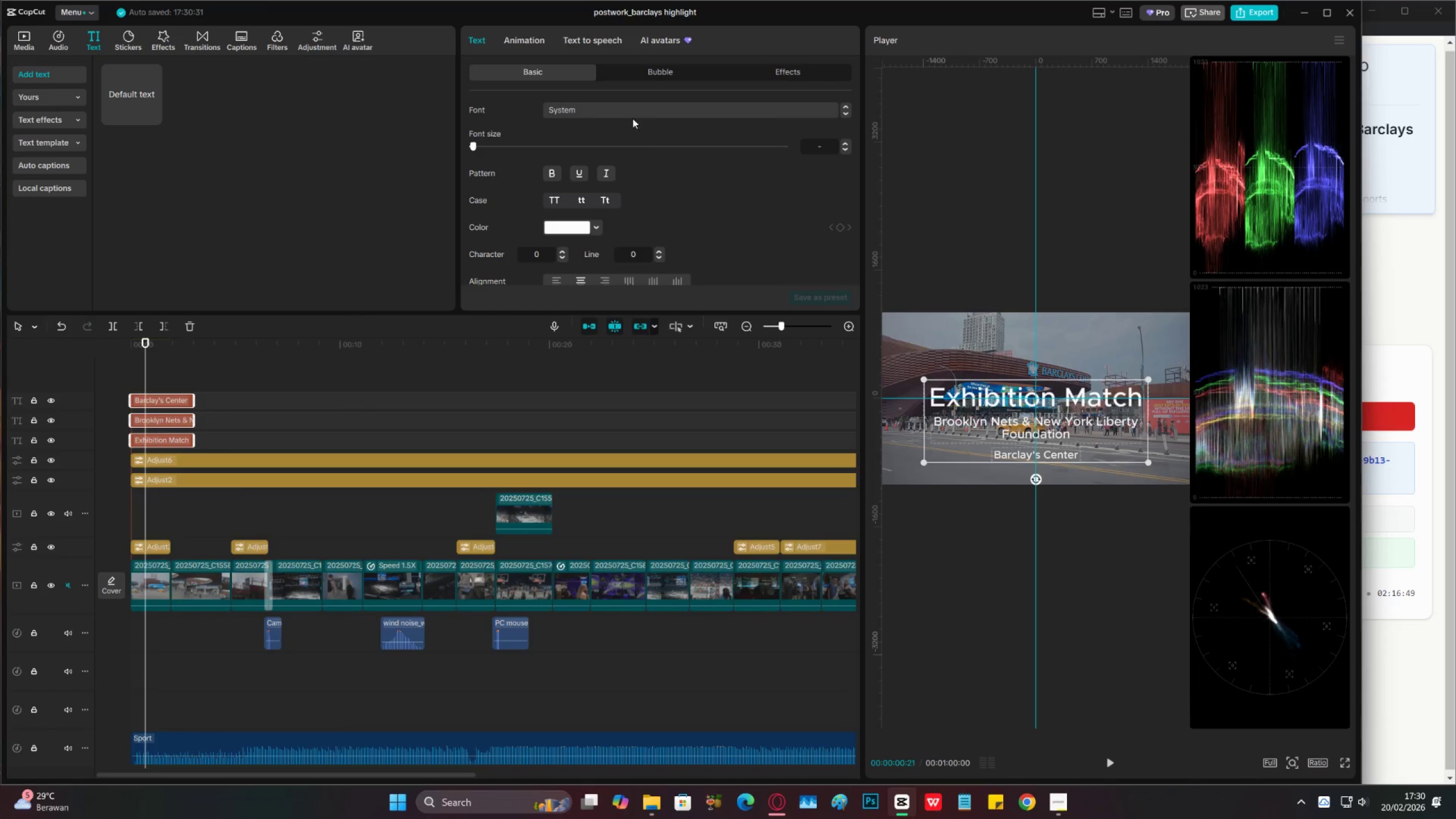 
wait(5.13)
 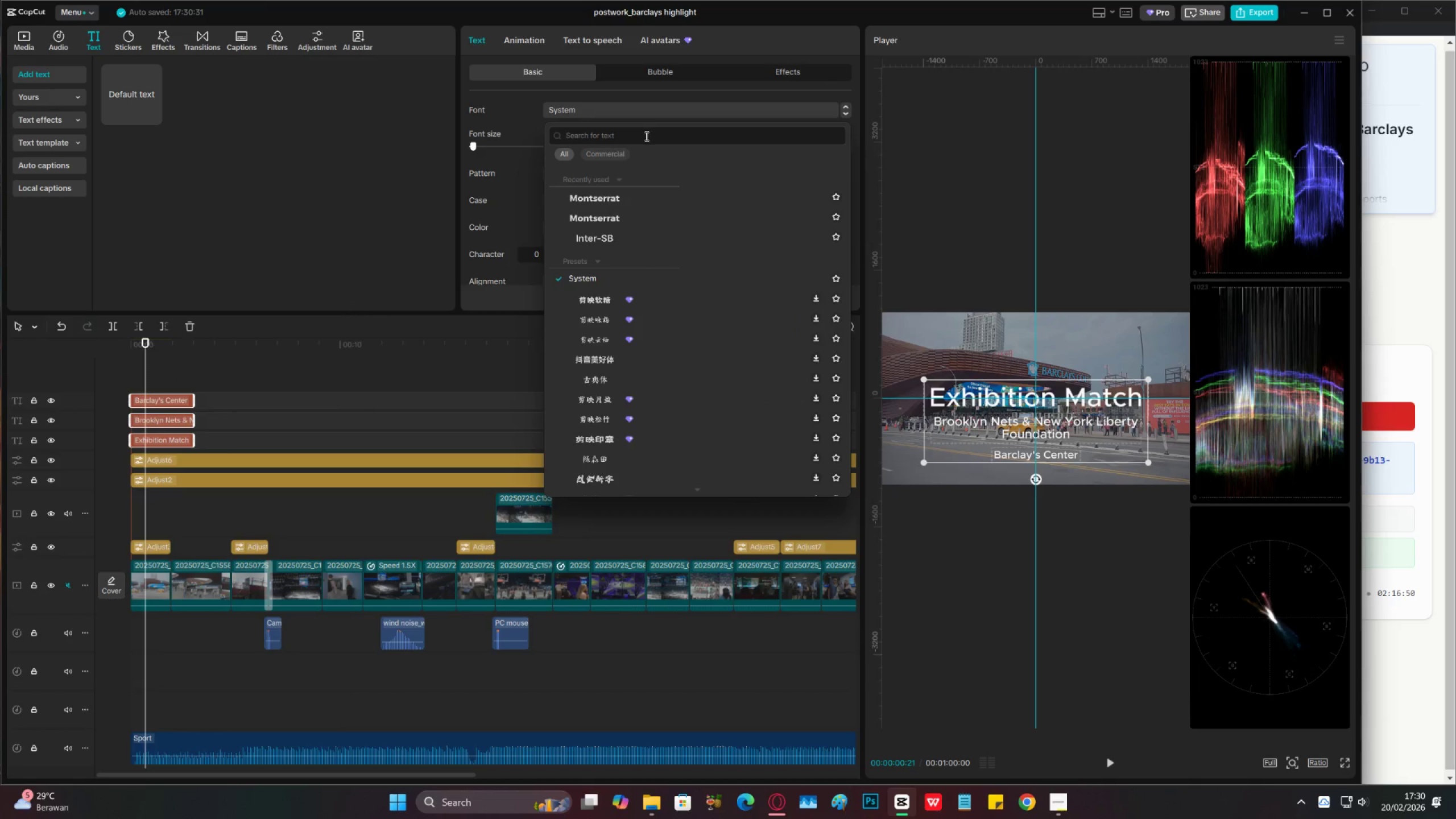 
left_click([628, 238])
 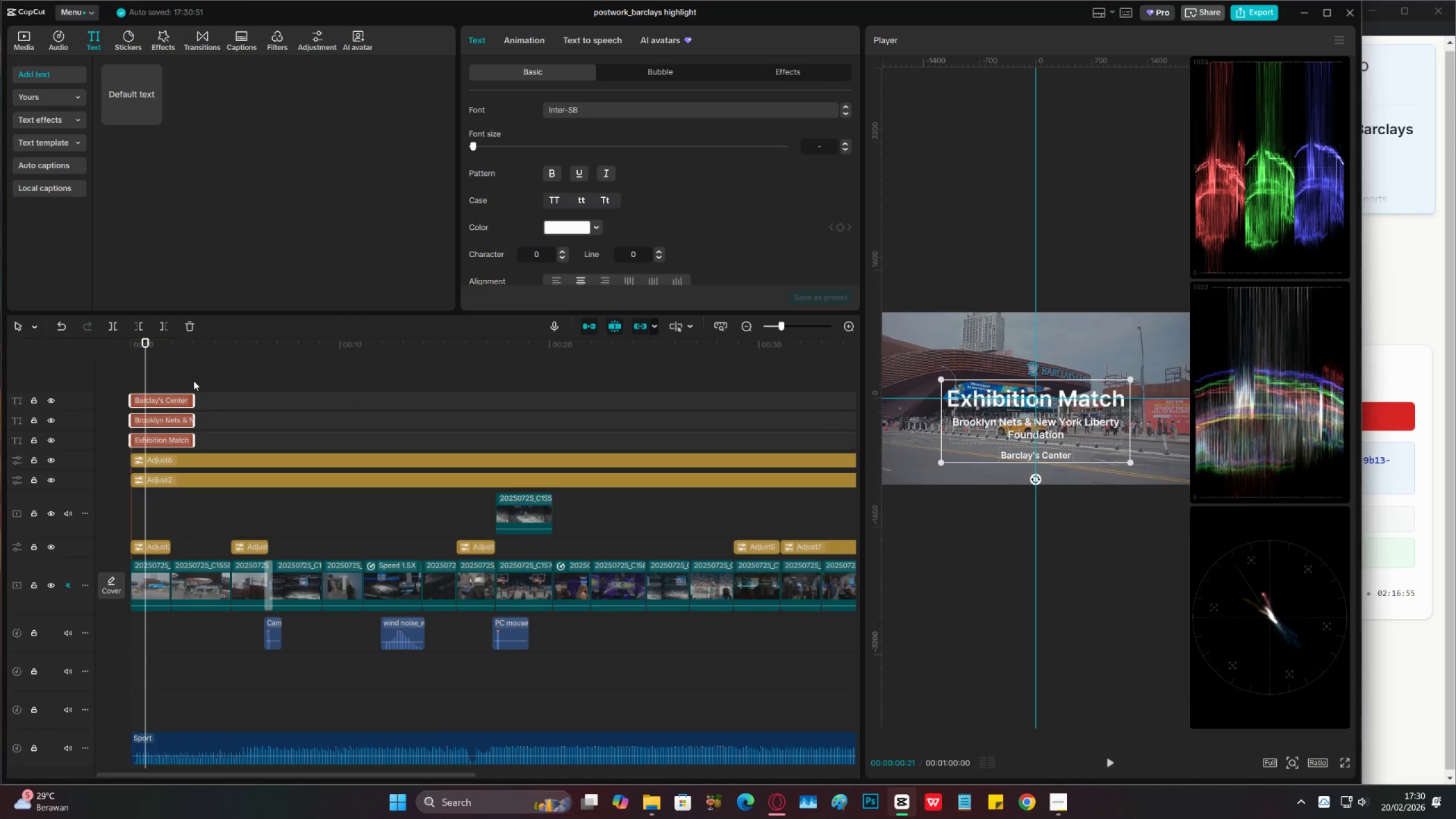 
left_click([171, 382])
 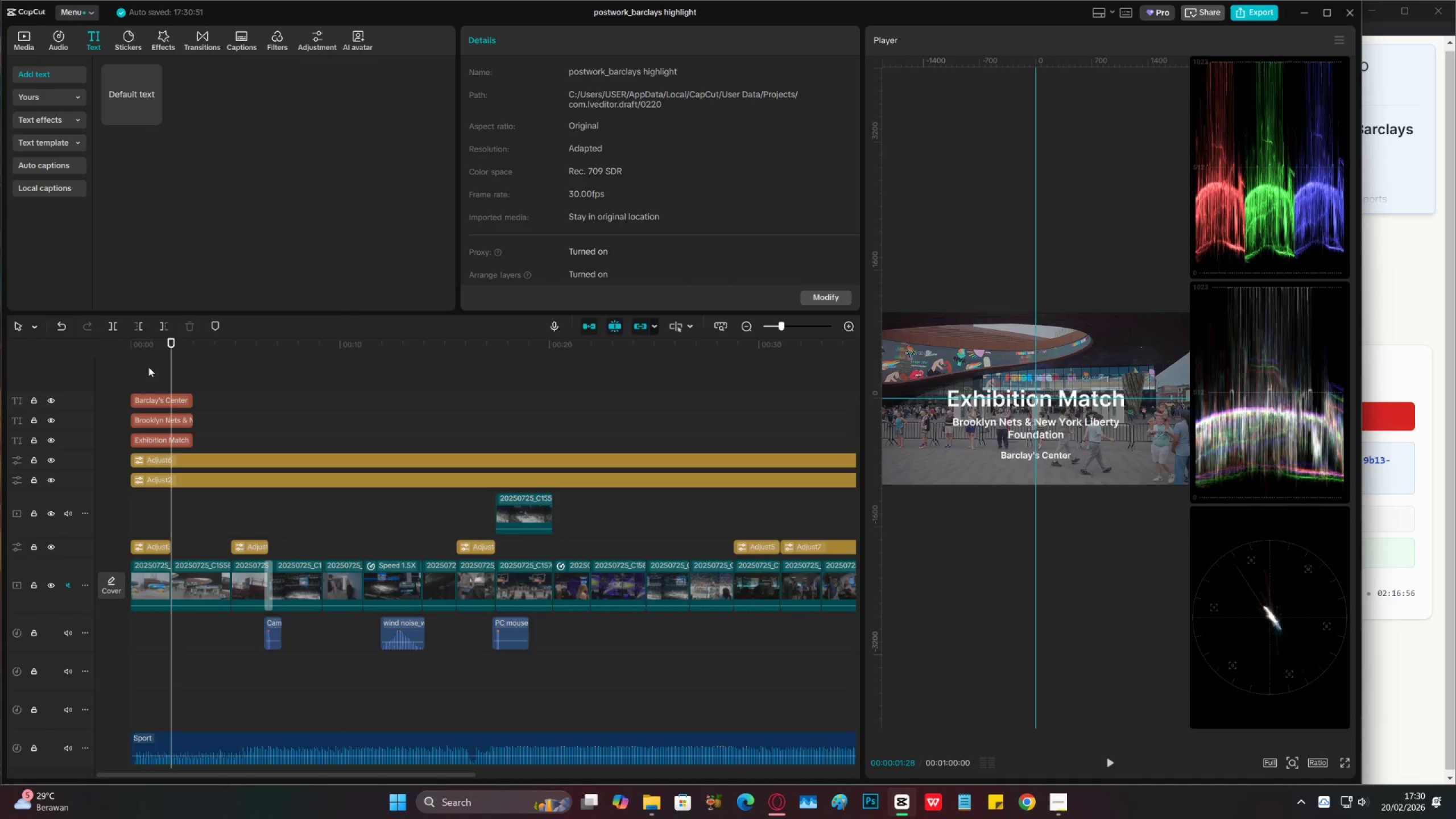 
left_click([147, 363])
 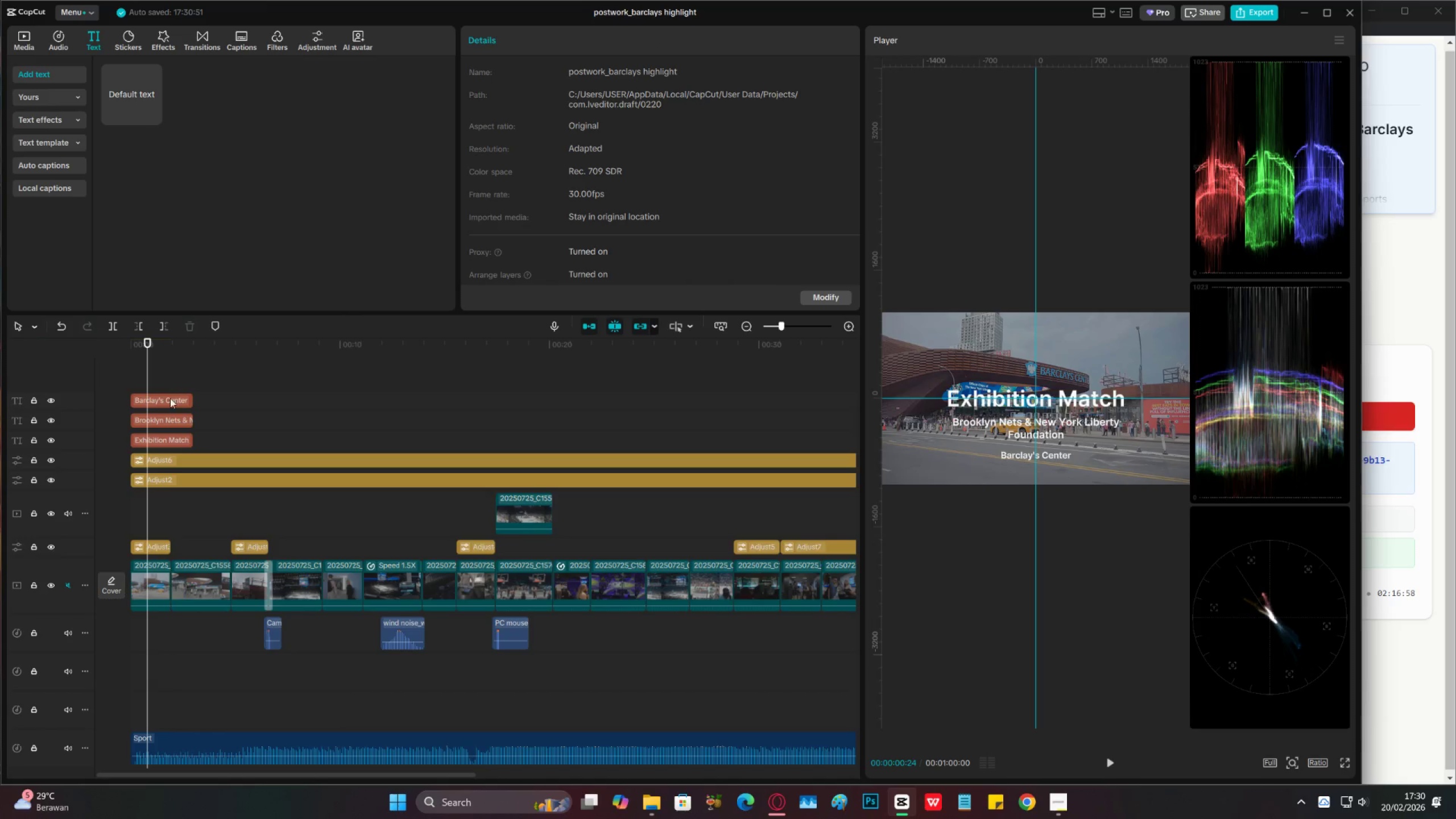 
left_click([170, 438])
 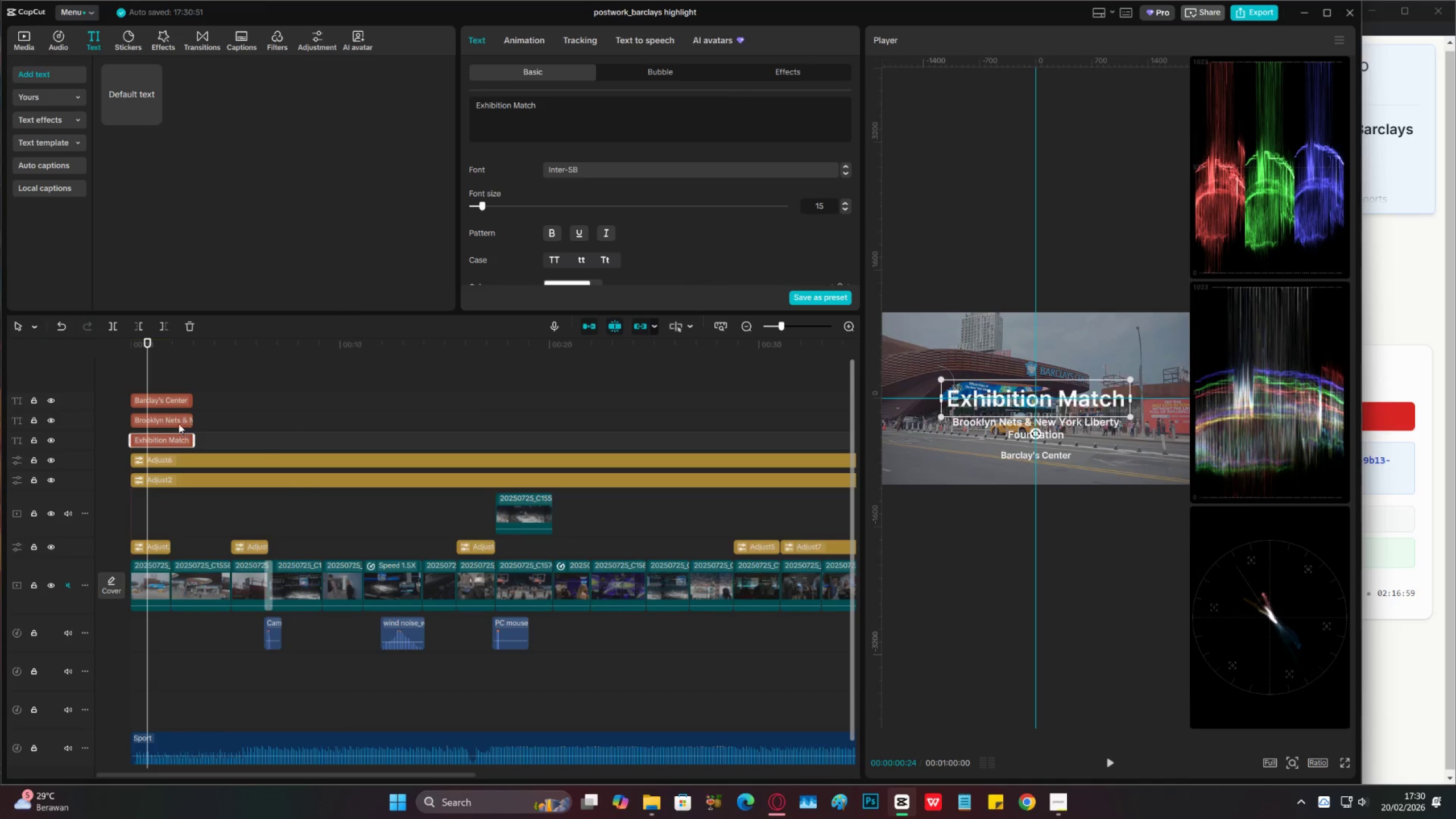 
left_click([165, 401])
 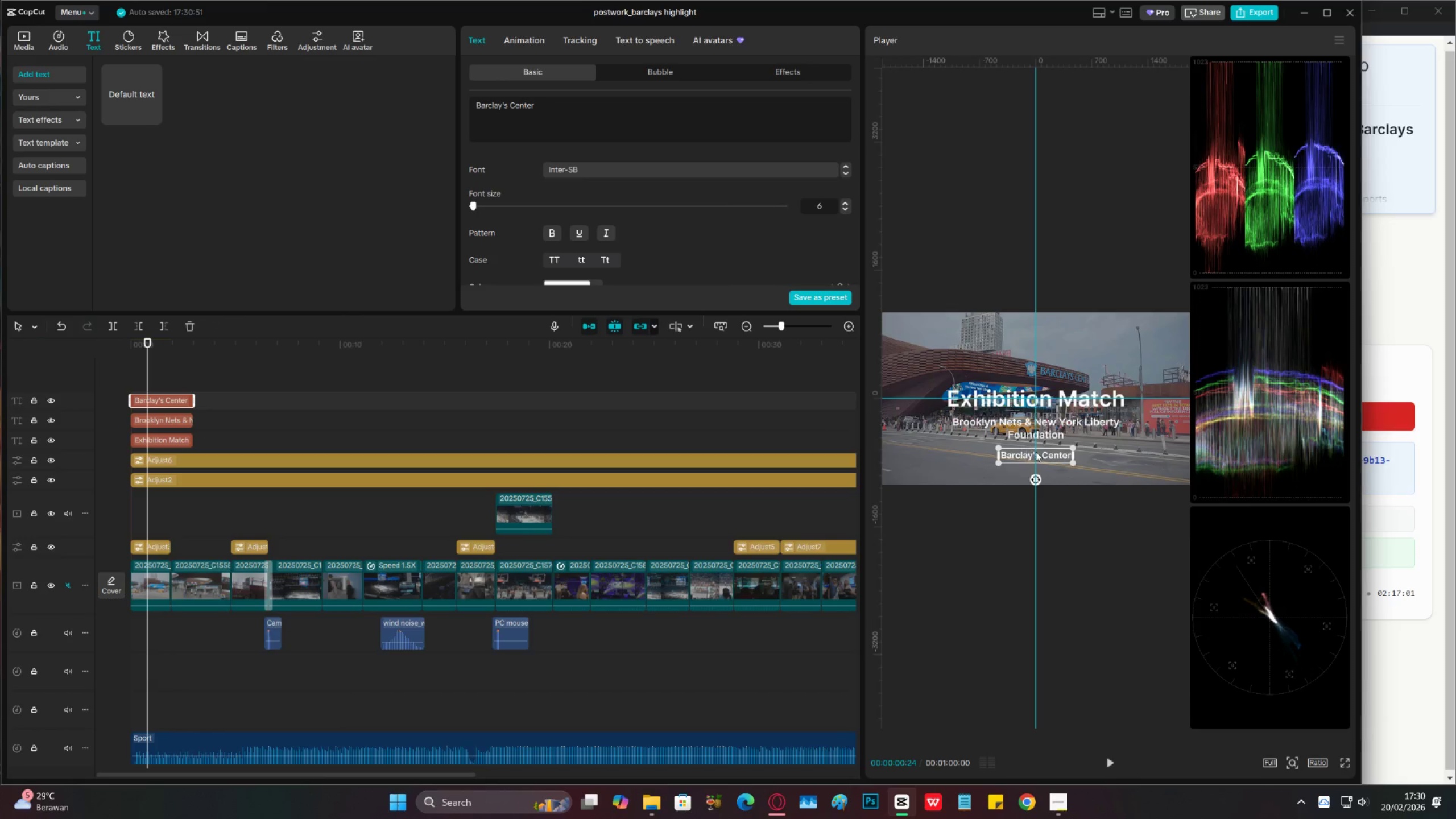 
left_click_drag(start_coordinate=[1044, 455], to_coordinate=[1046, 449])
 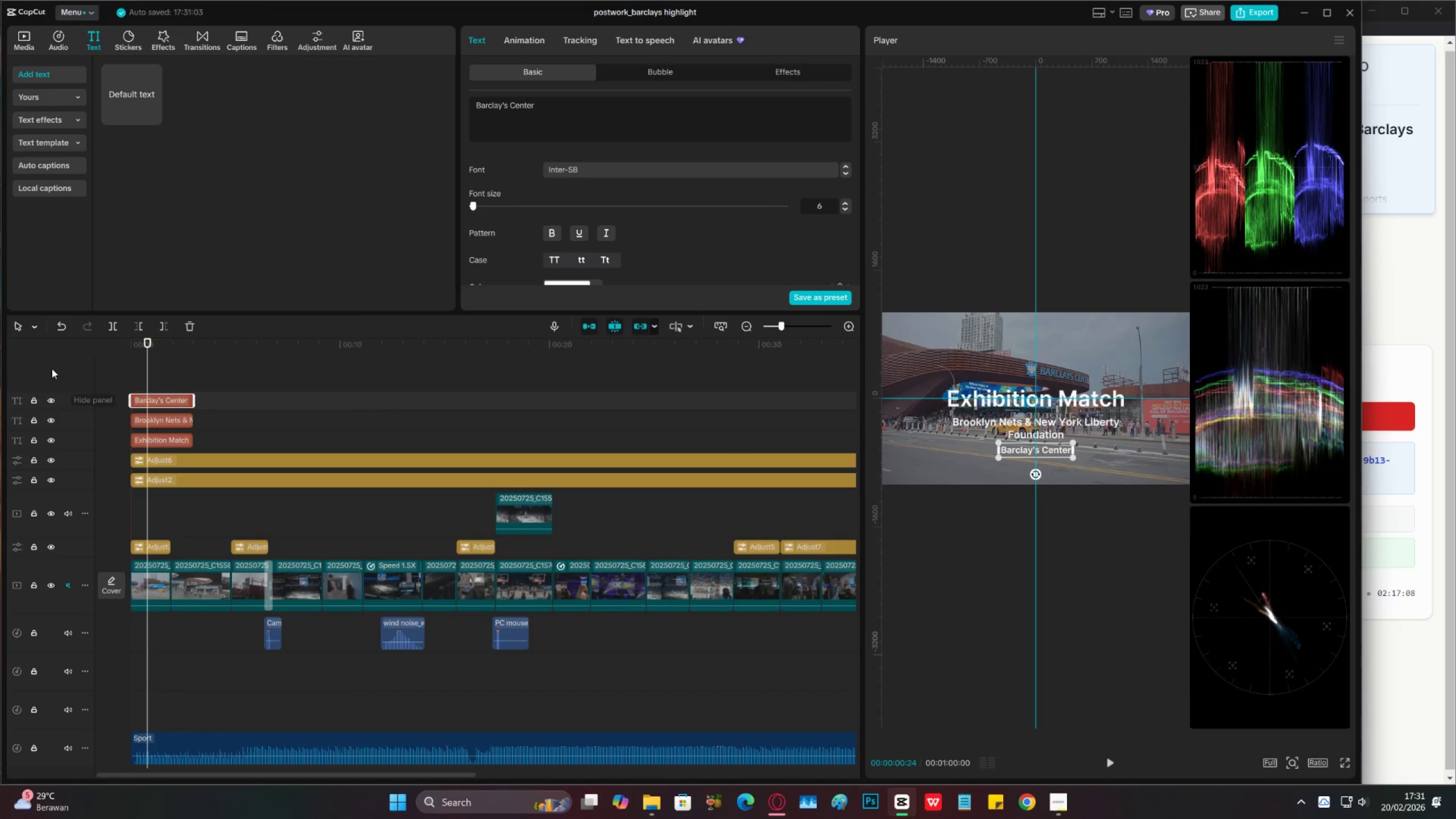 
left_click_drag(start_coordinate=[168, 380], to_coordinate=[176, 441])
 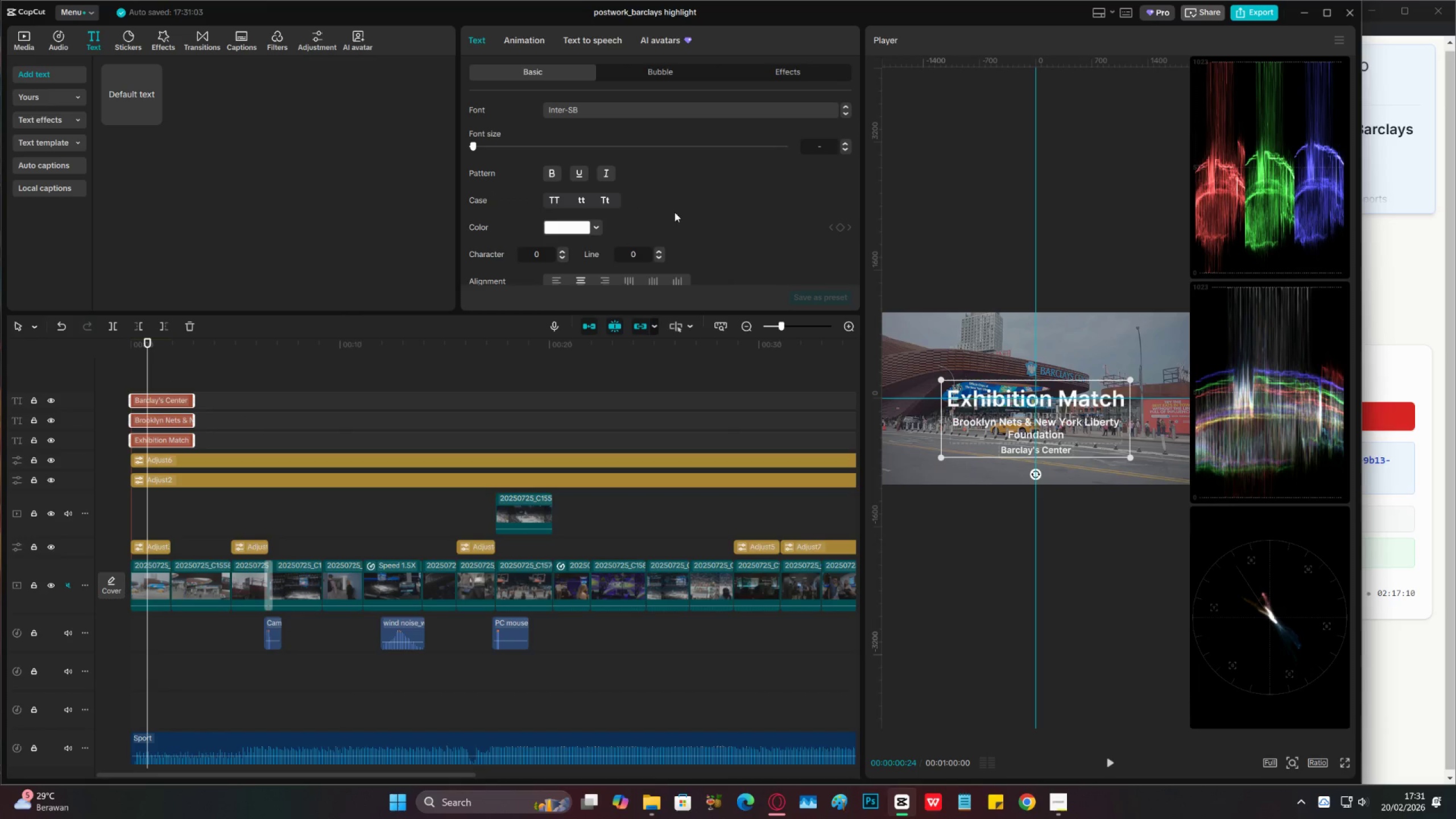 
left_click([555, 277])
 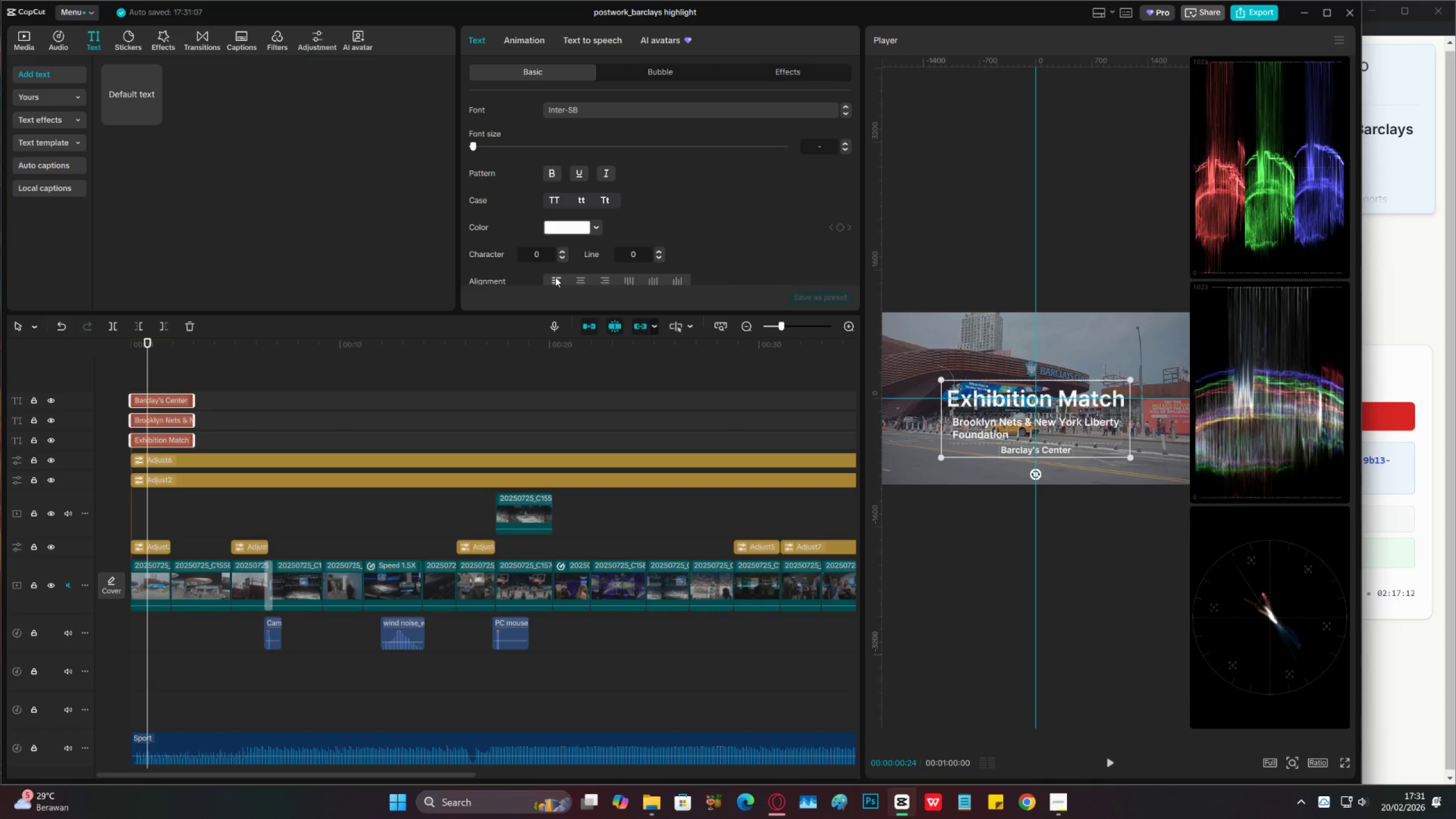 
left_click([555, 277])
 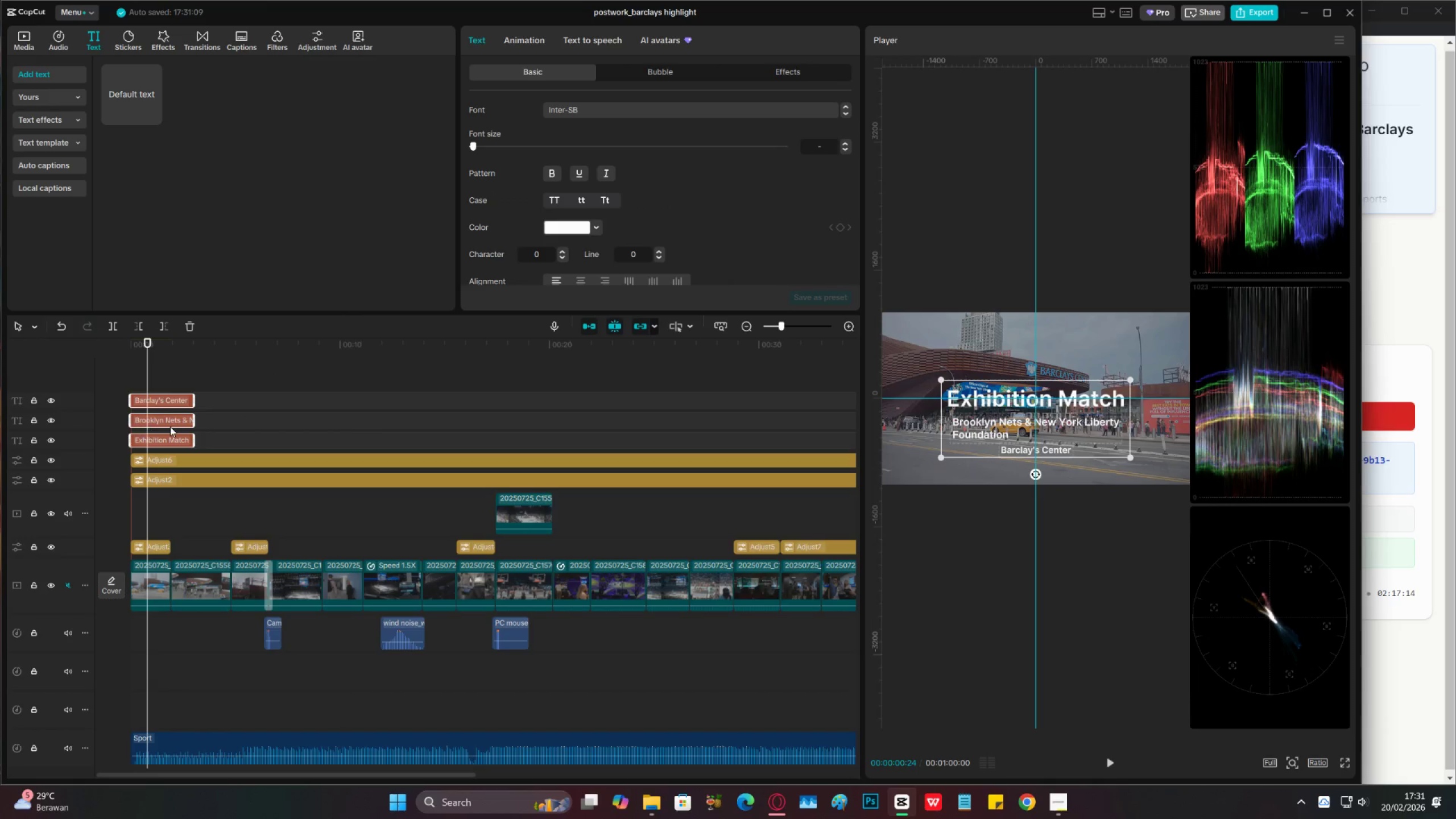 
left_click([171, 423])
 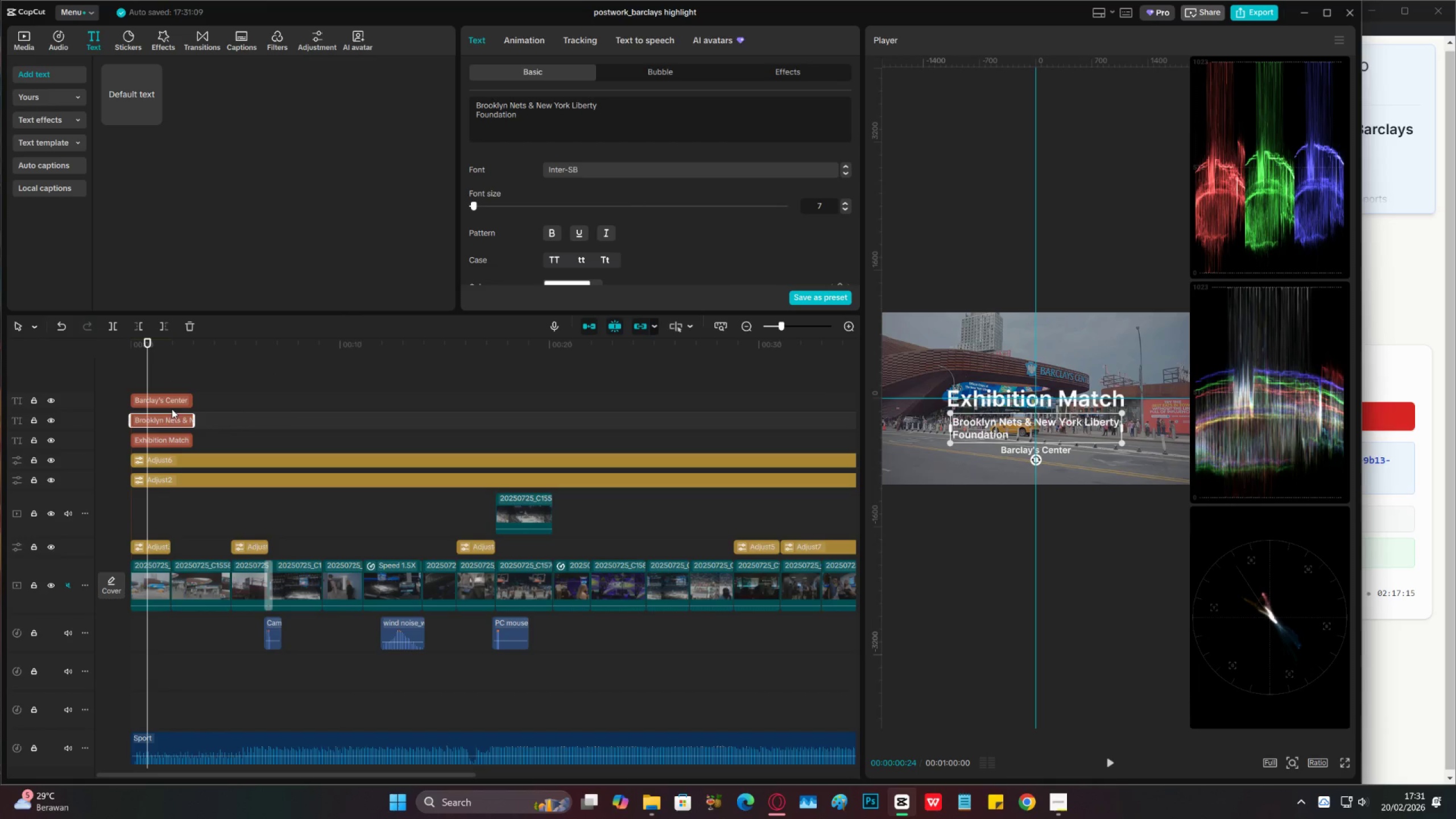 
left_click([172, 406])
 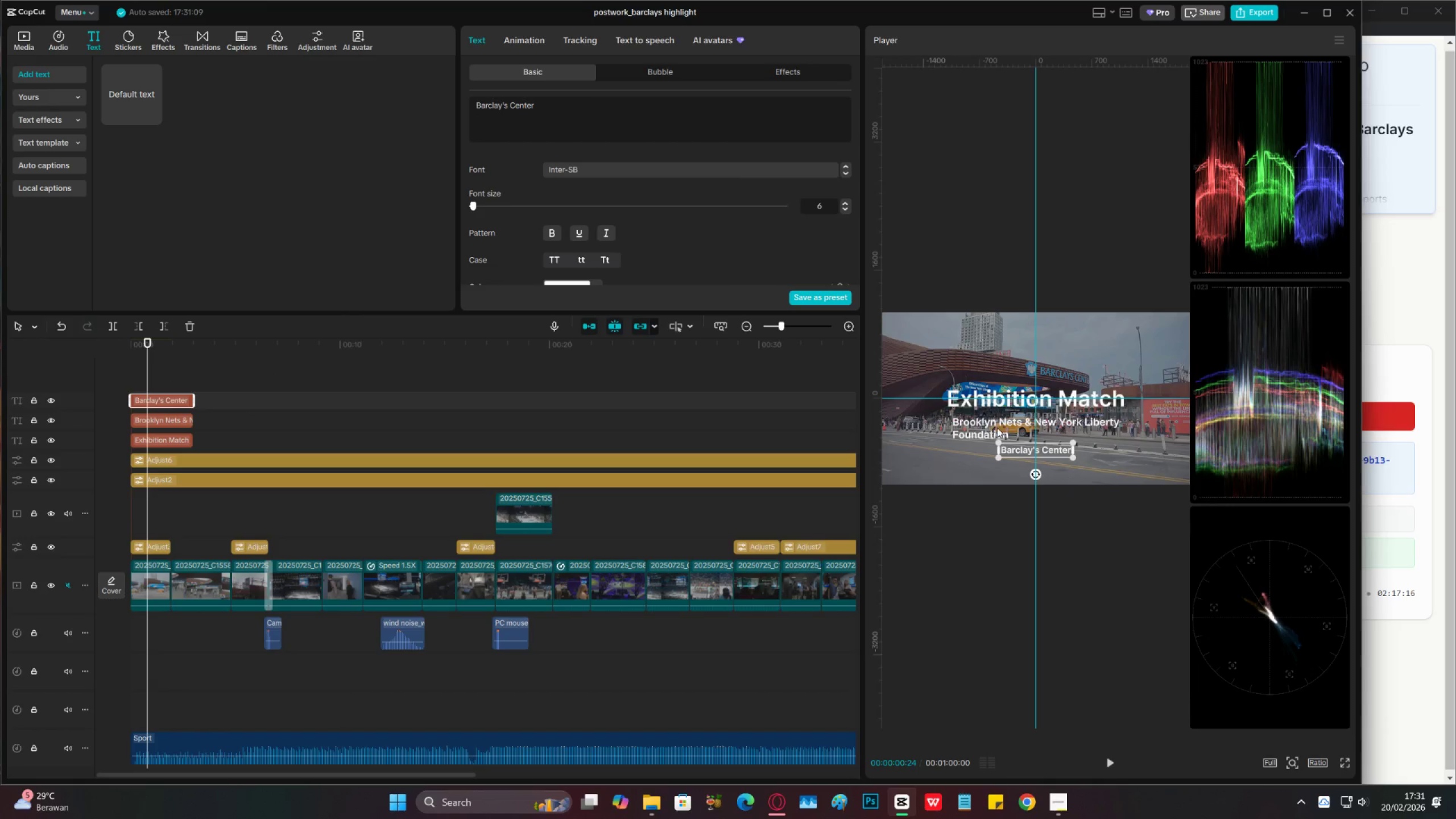 
left_click_drag(start_coordinate=[1017, 448], to_coordinate=[969, 446])
 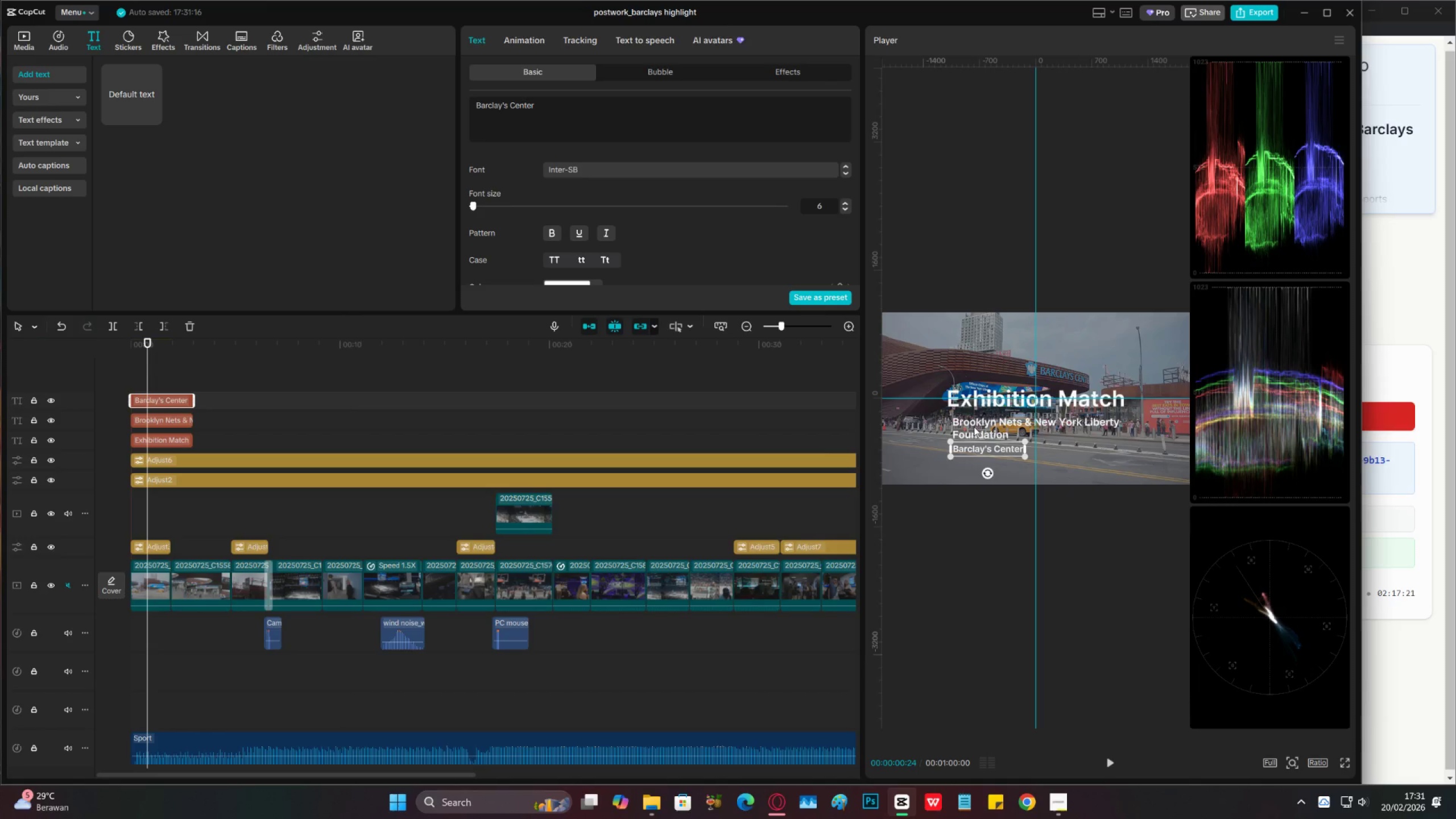 
left_click([974, 427])
 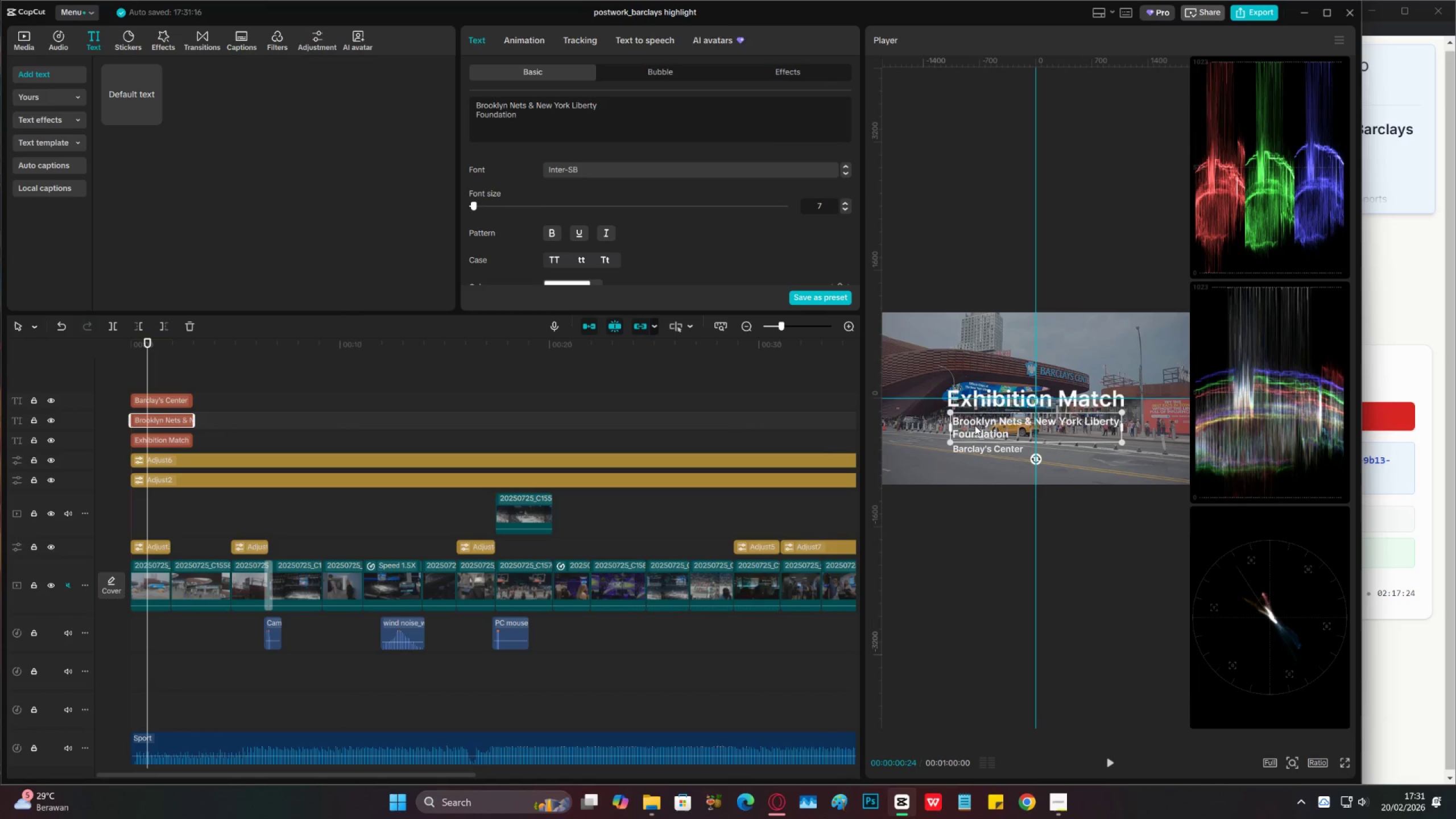 
left_click([163, 435])
 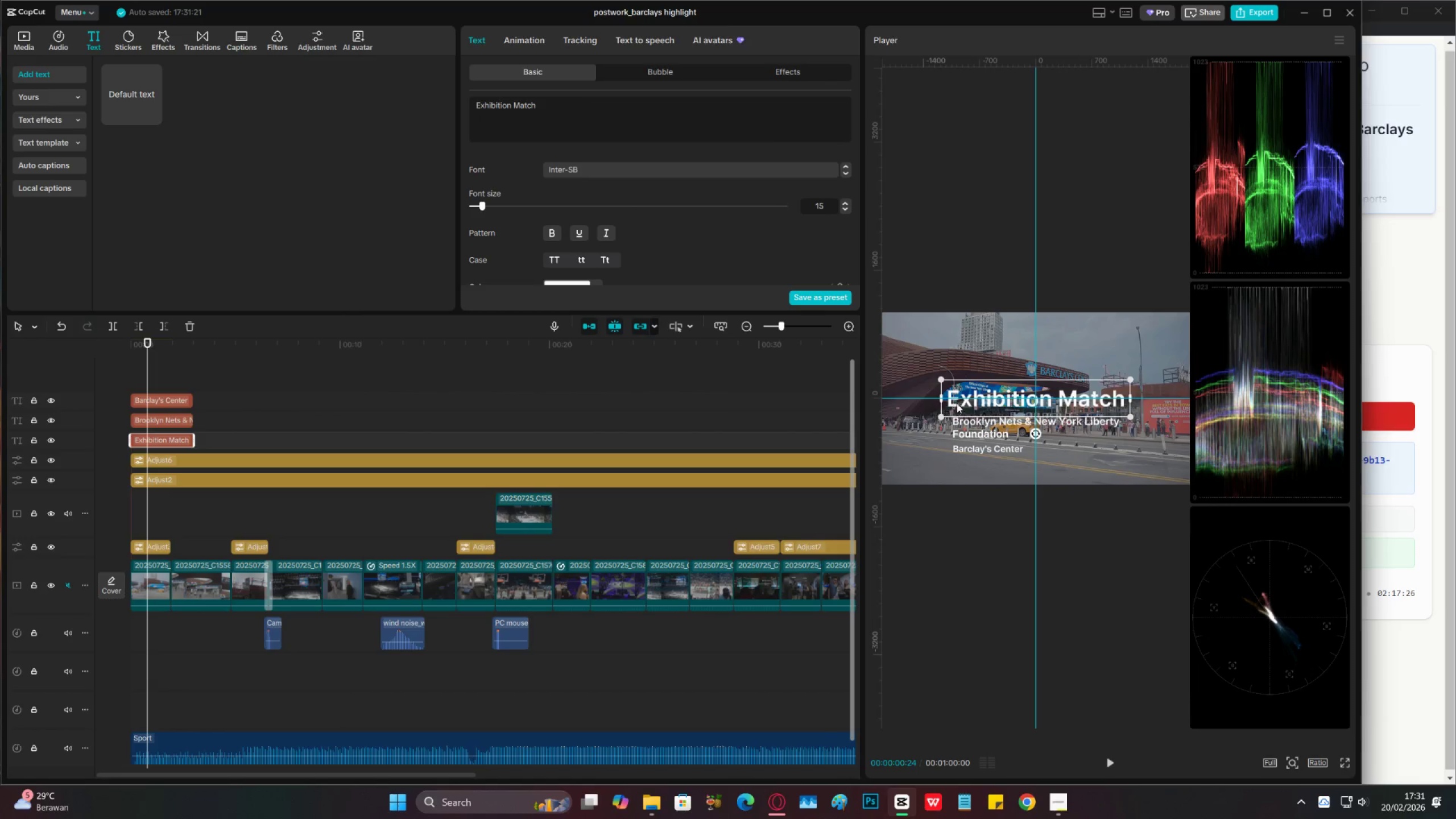 
left_click_drag(start_coordinate=[966, 394], to_coordinate=[971, 392])
 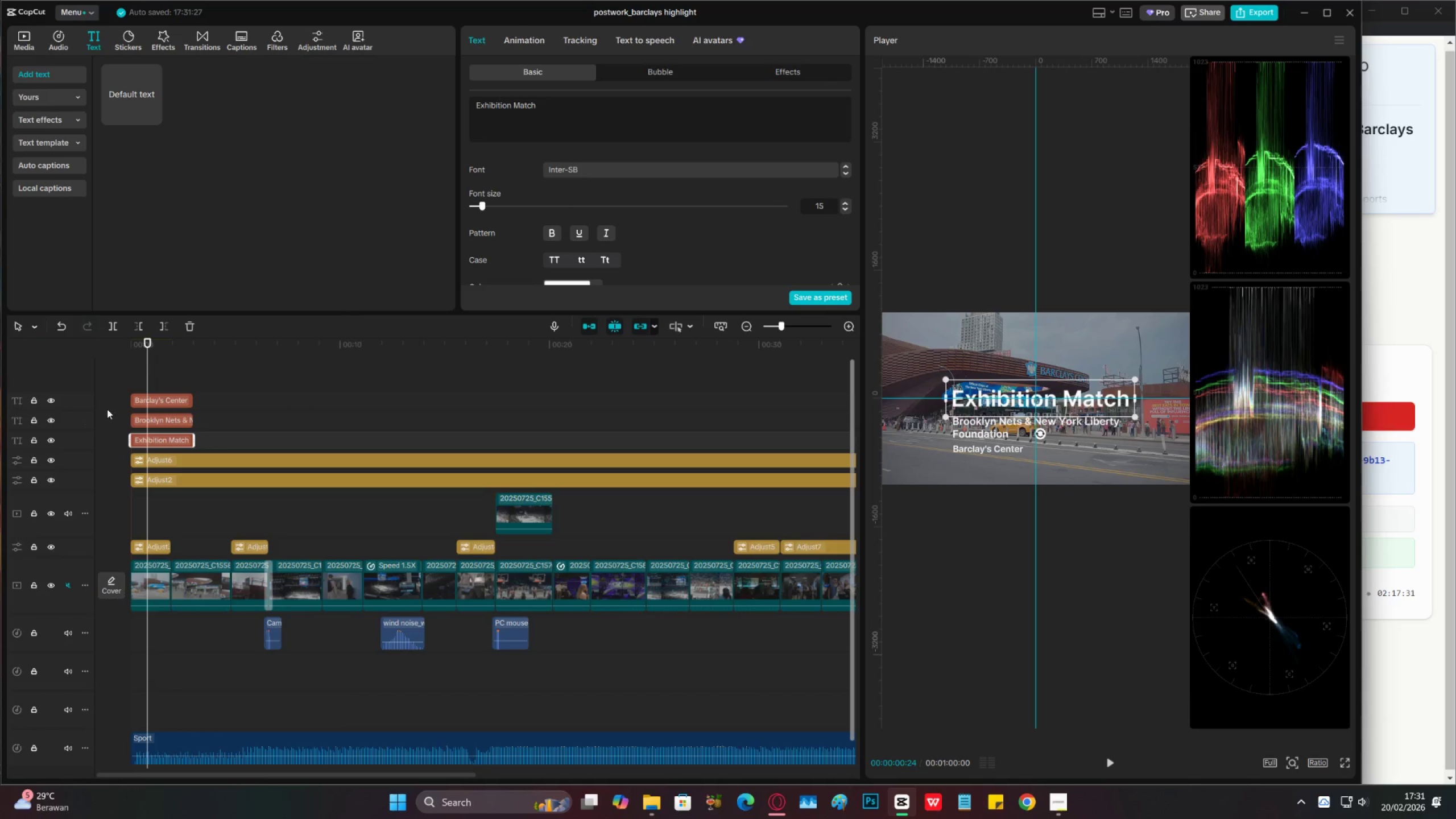 
left_click([162, 403])
 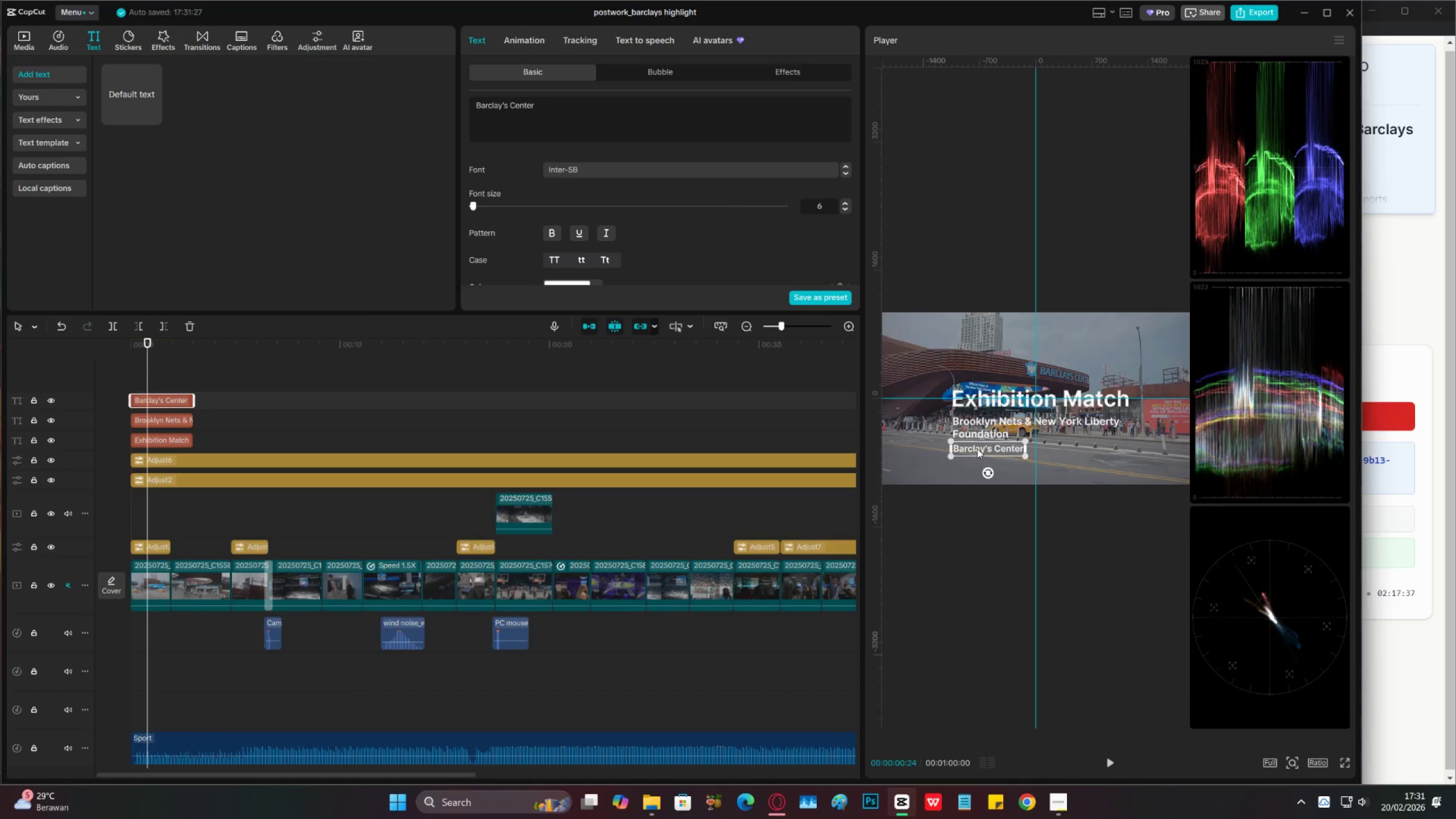 
wait(7.5)
 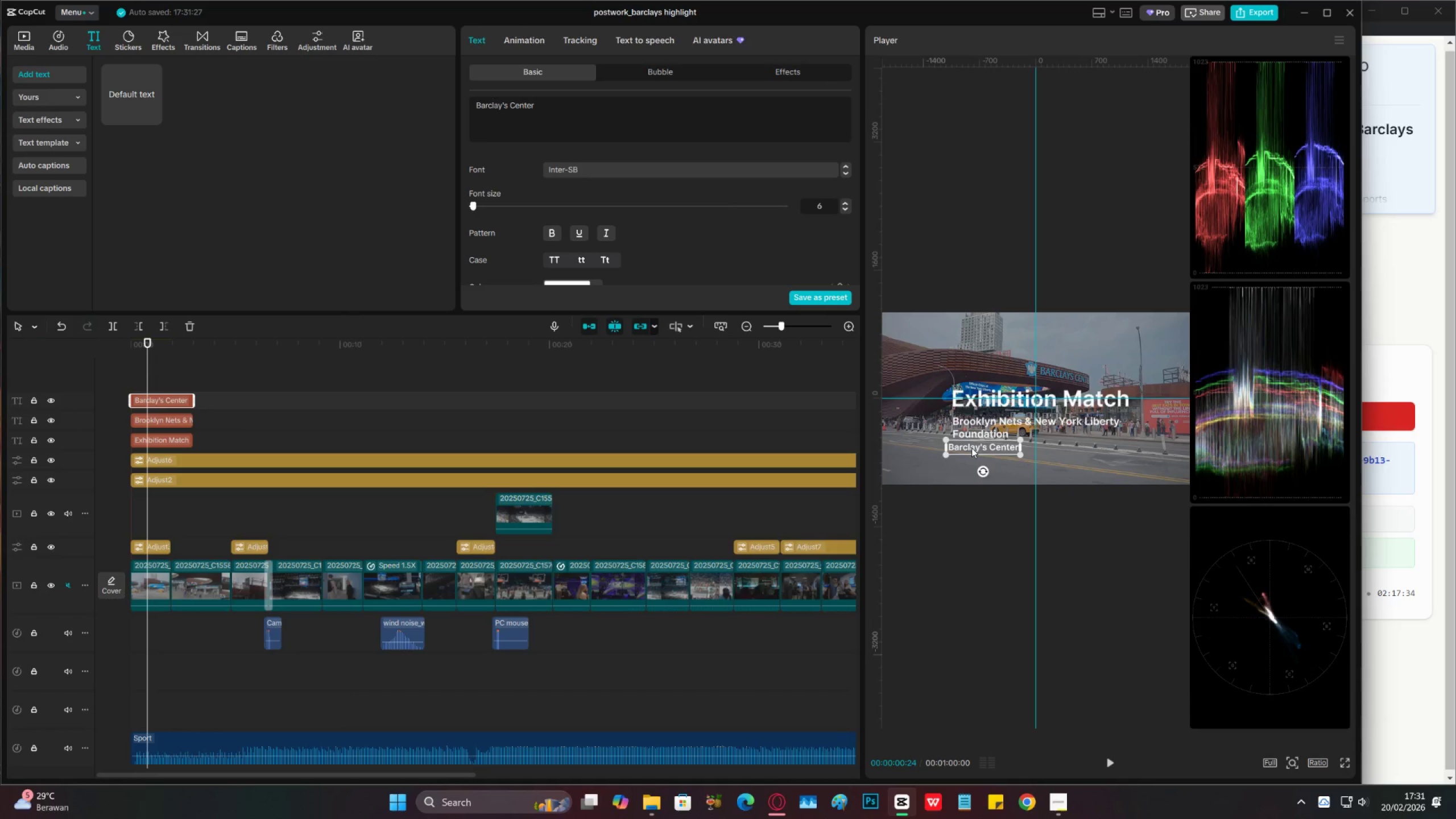 
key(ArrowUp)
 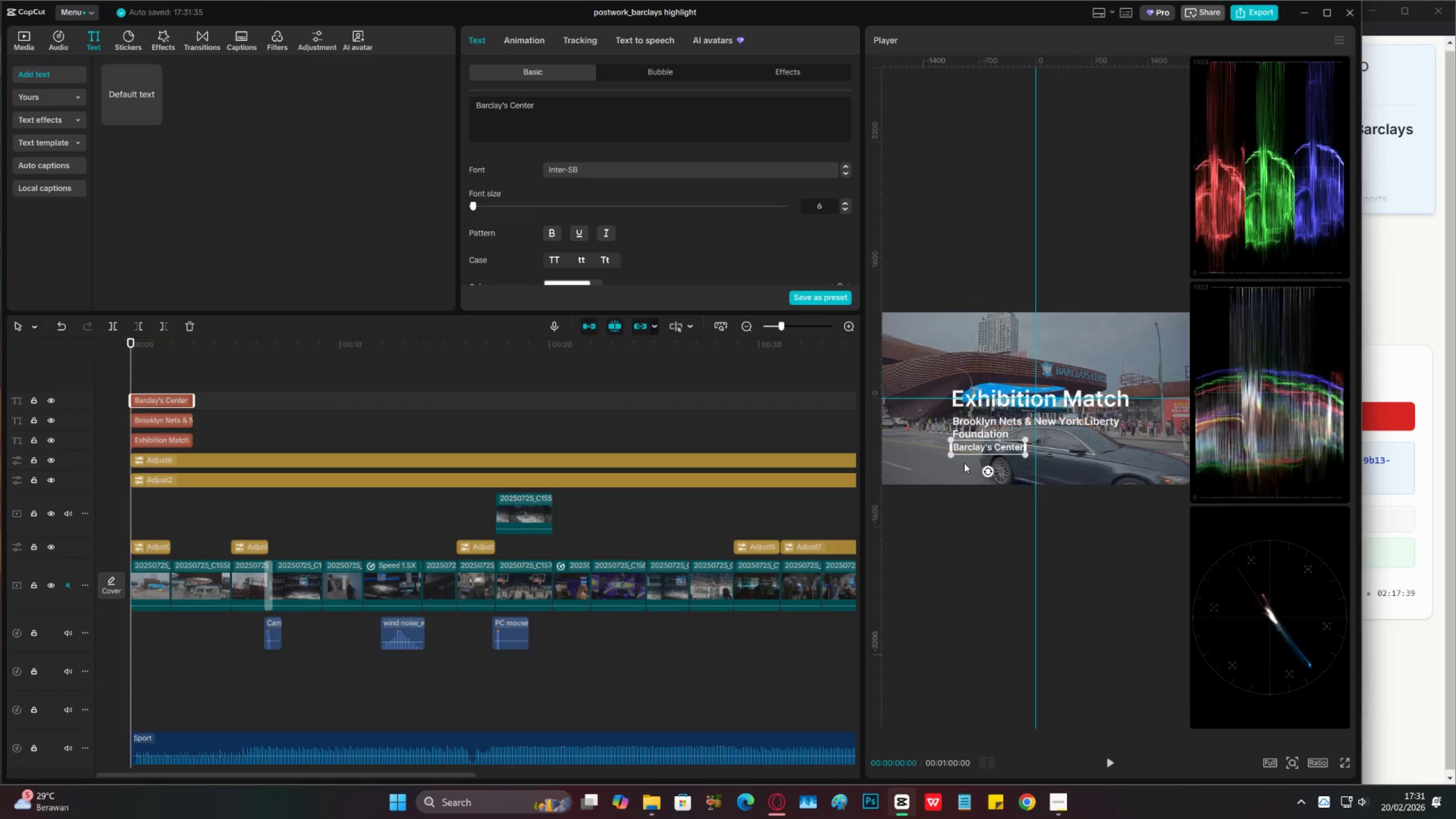 
key(ArrowUp)
 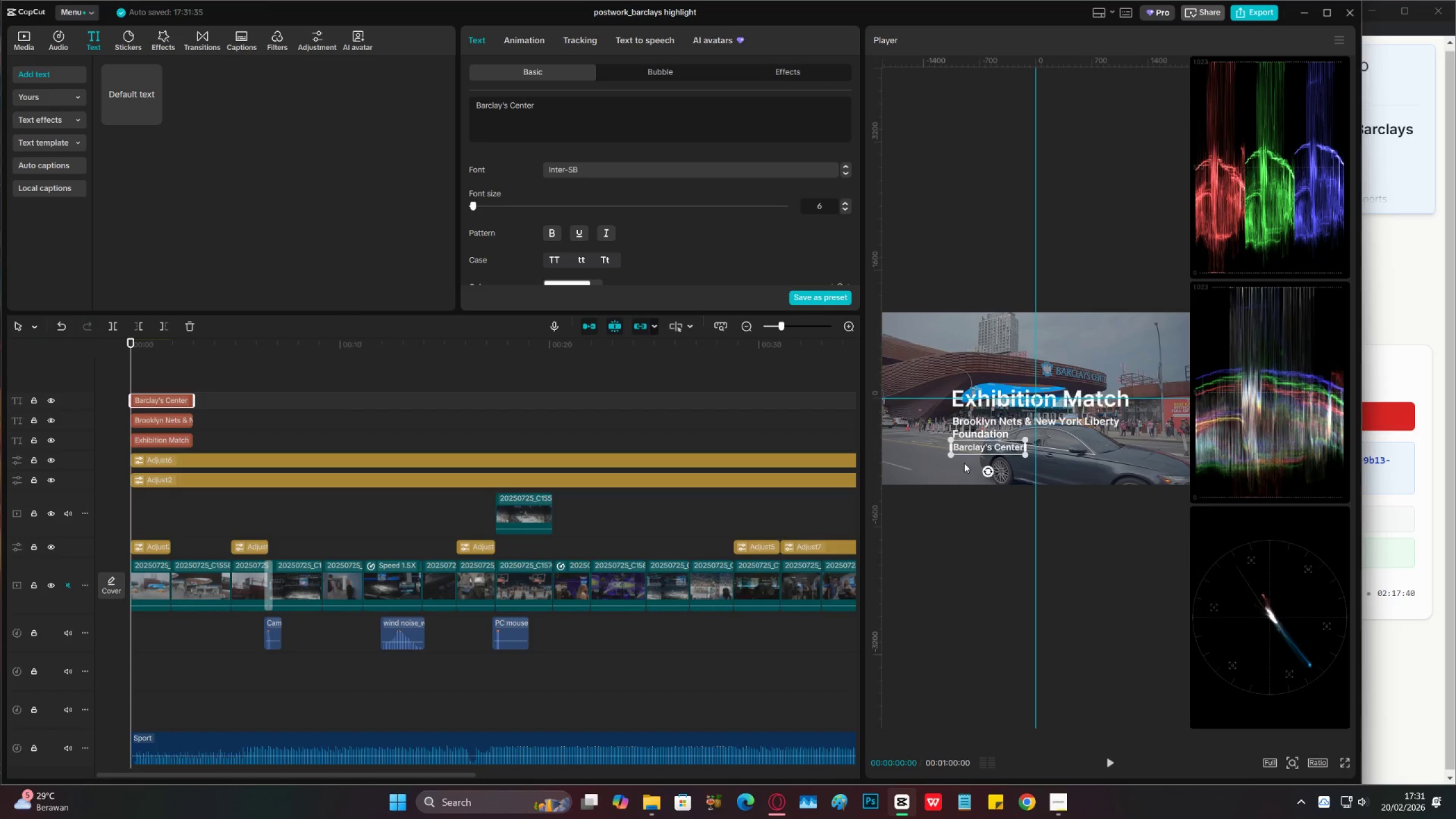 
key(ArrowUp)
 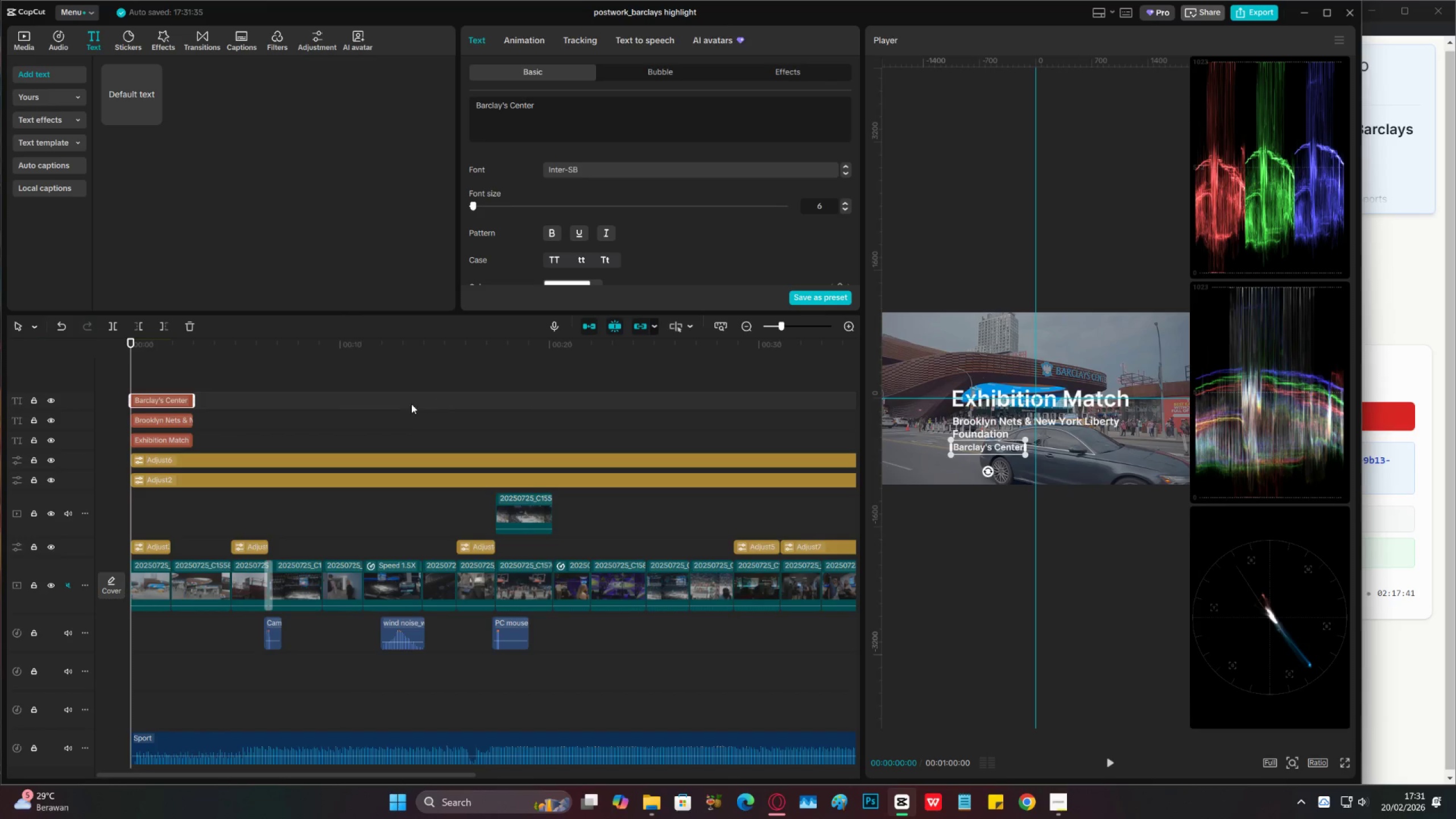 
left_click_drag(start_coordinate=[167, 380], to_coordinate=[187, 443])
 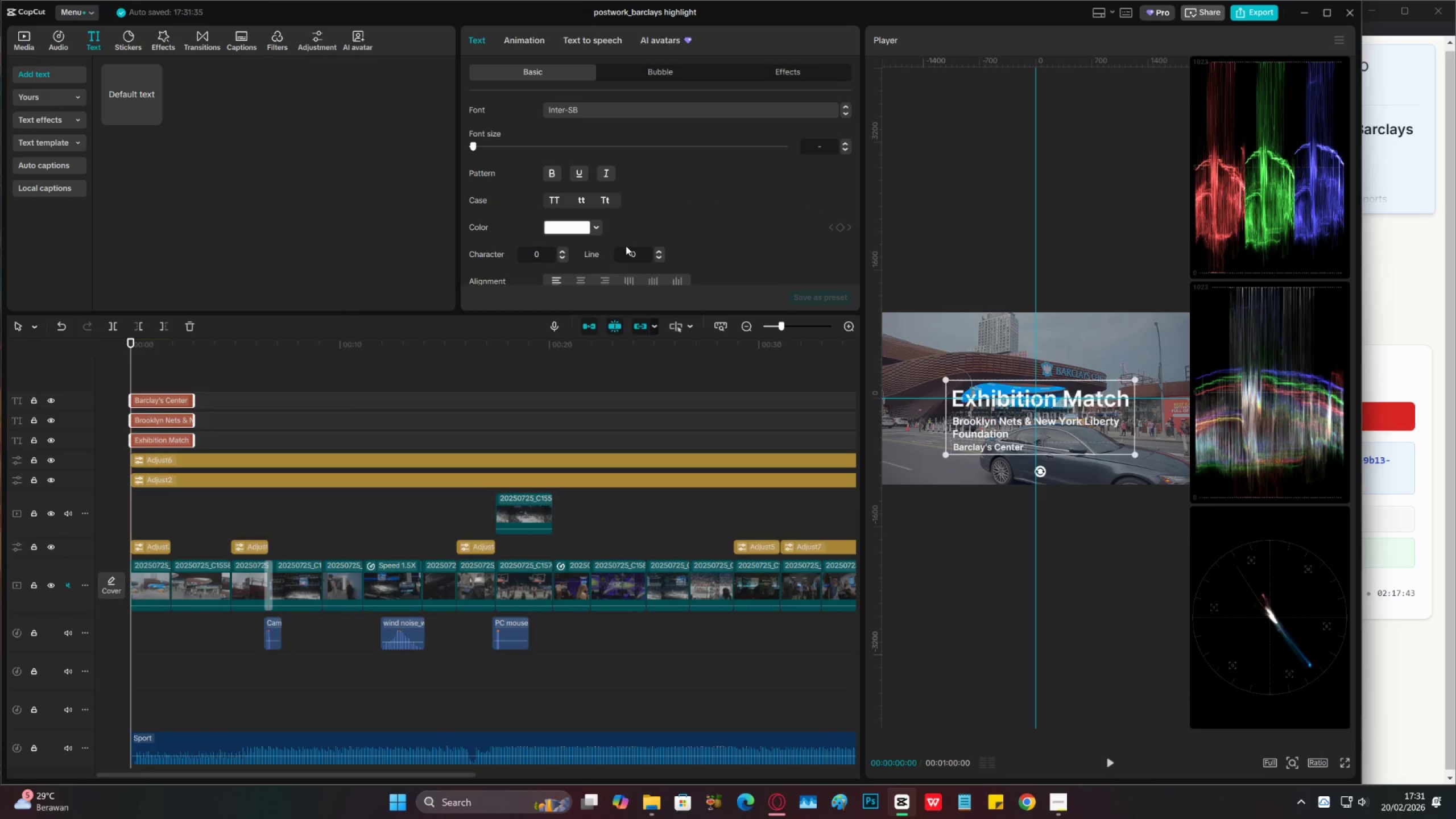 
key(Alt+G)
 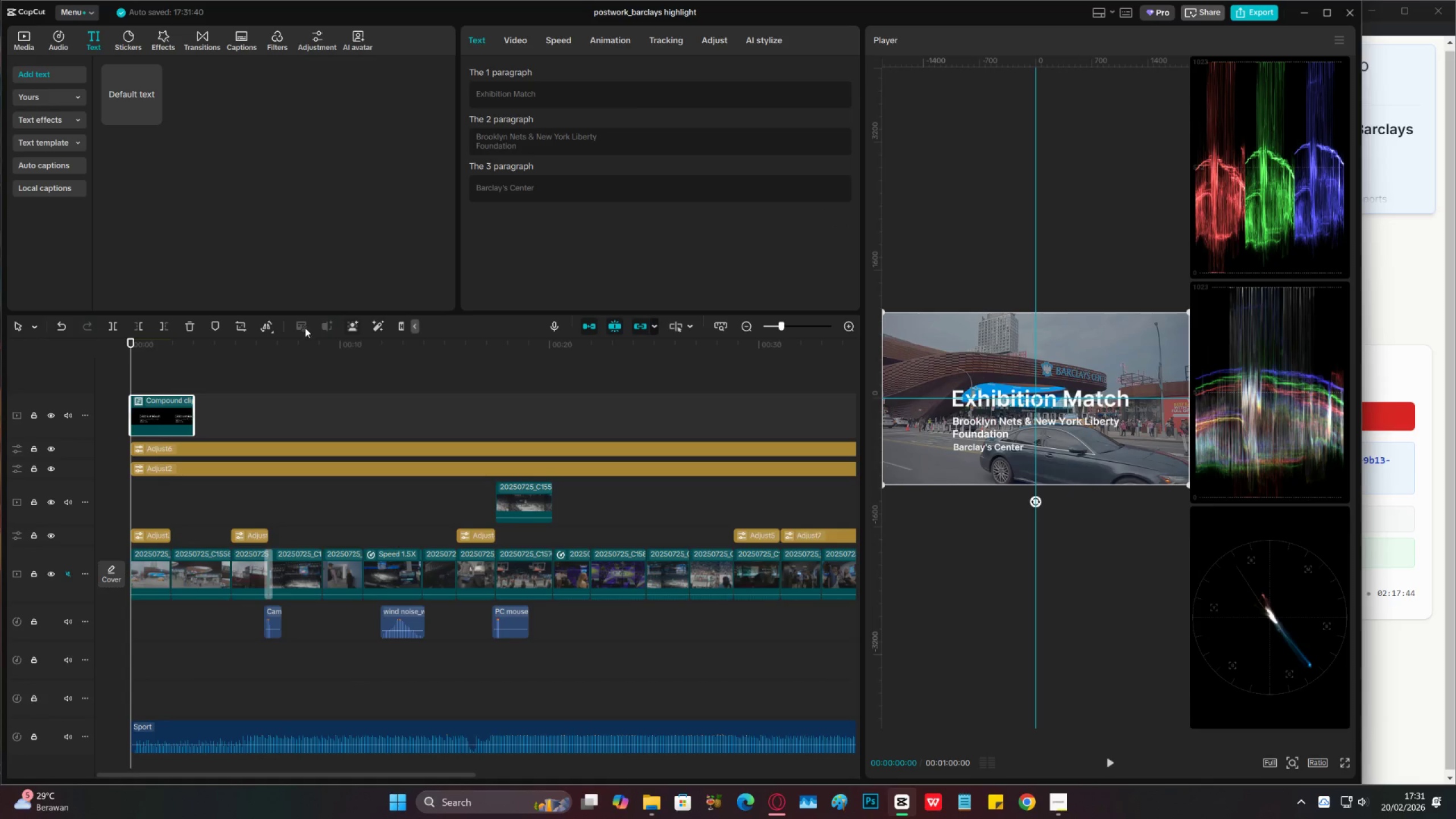 
hold_key(key=ControlLeft, duration=0.67)
 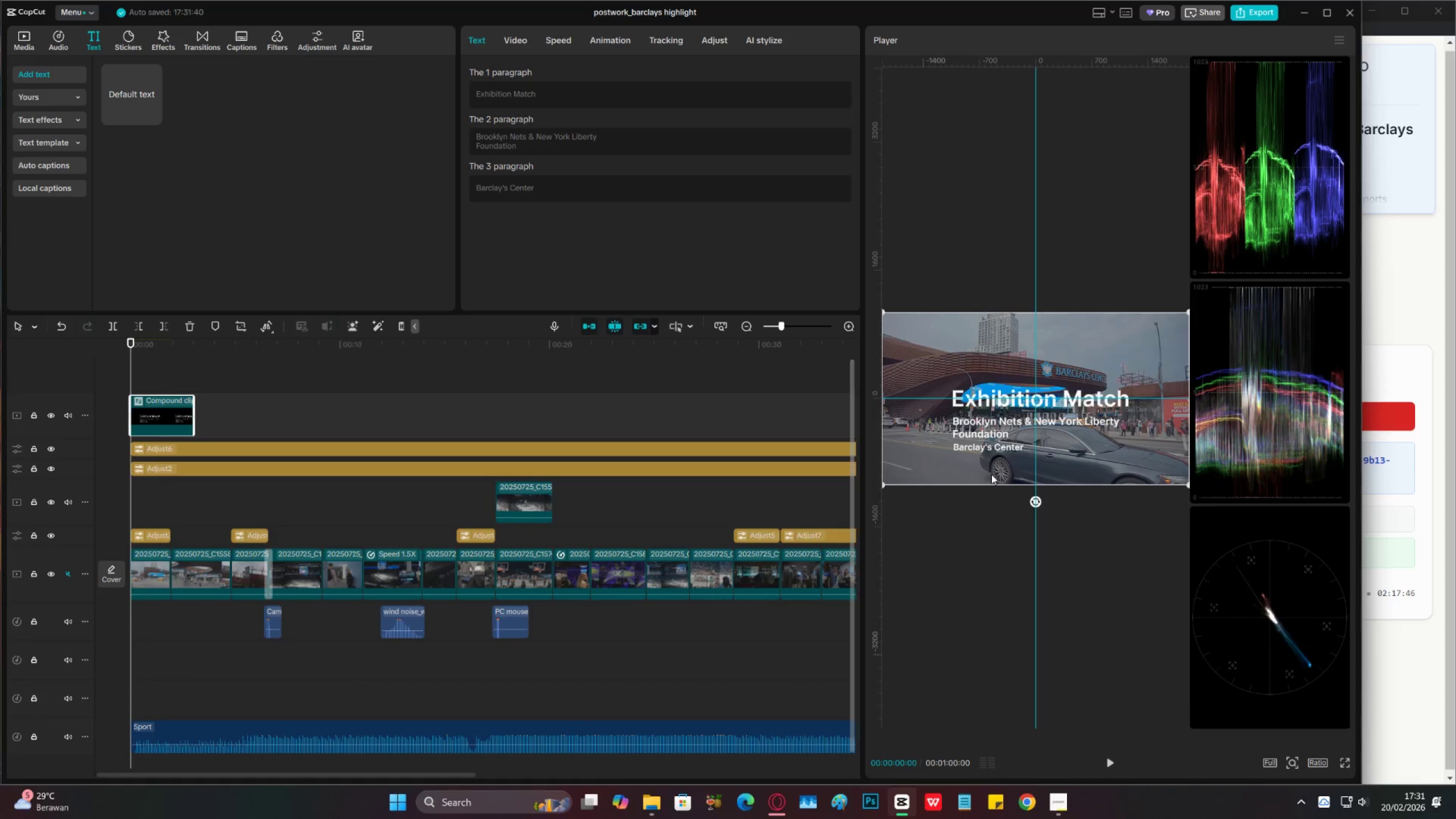 
key(Control+Z)
 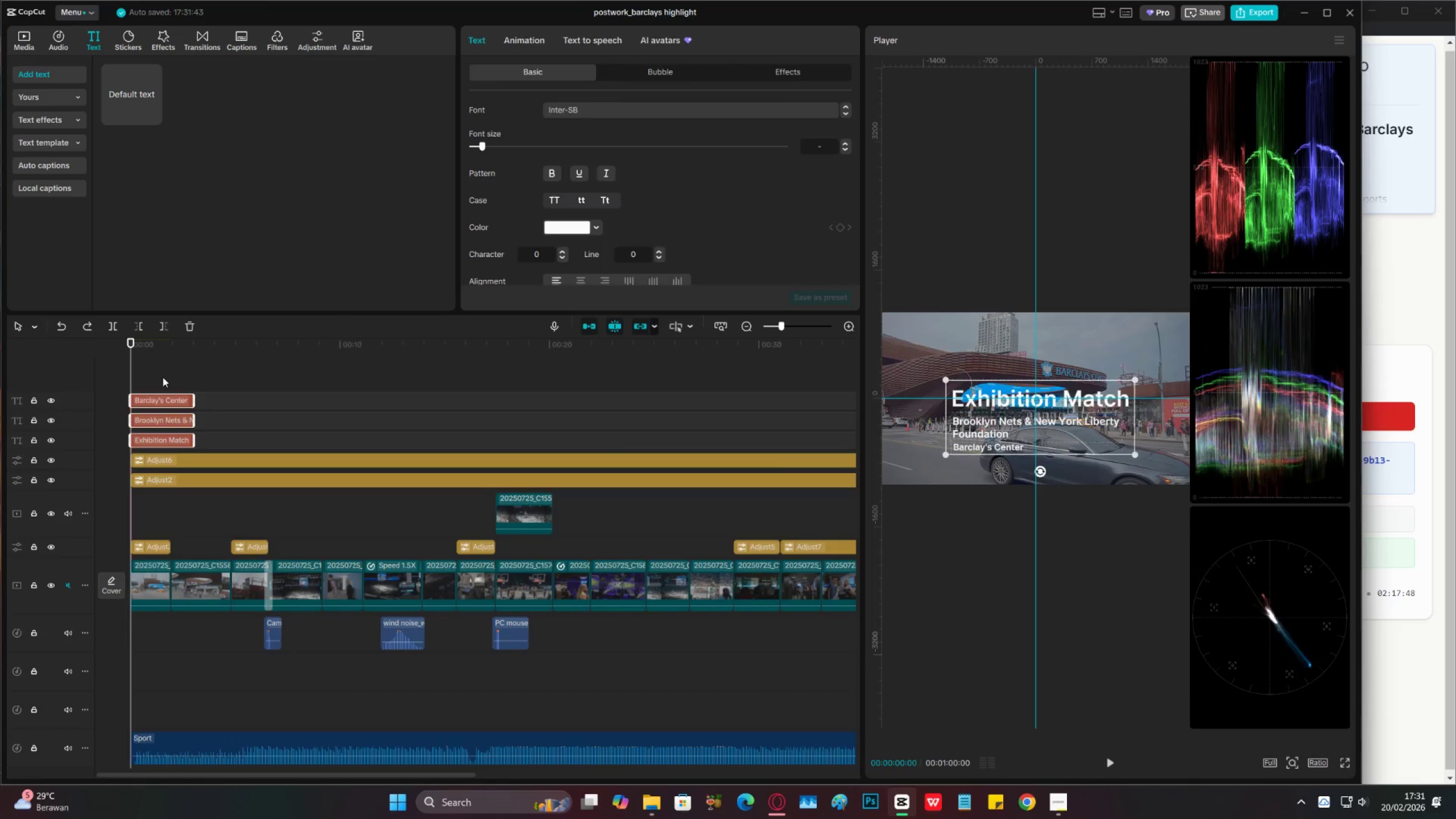 
double_click([163, 399])
 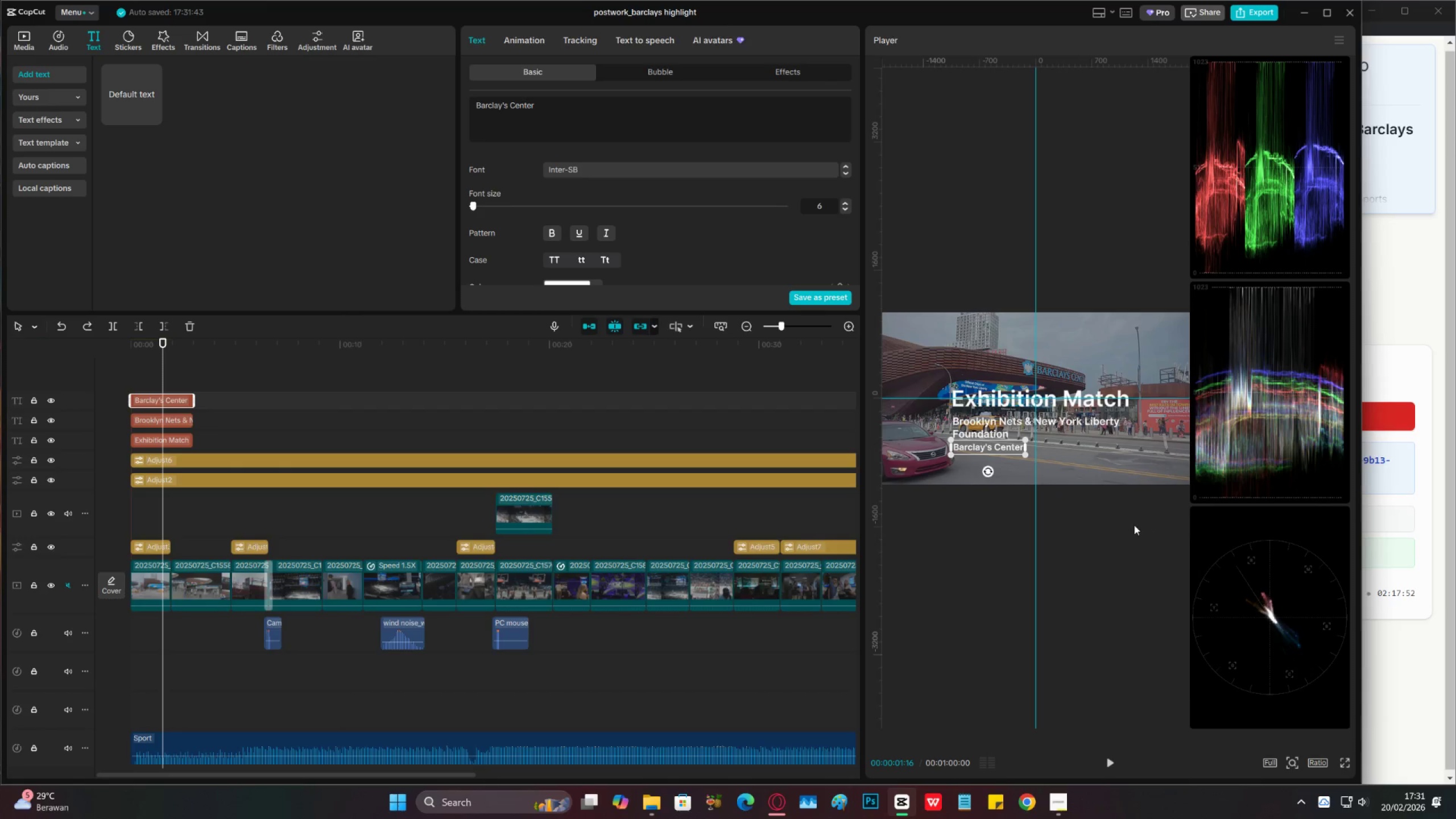 
left_click([1292, 764])
 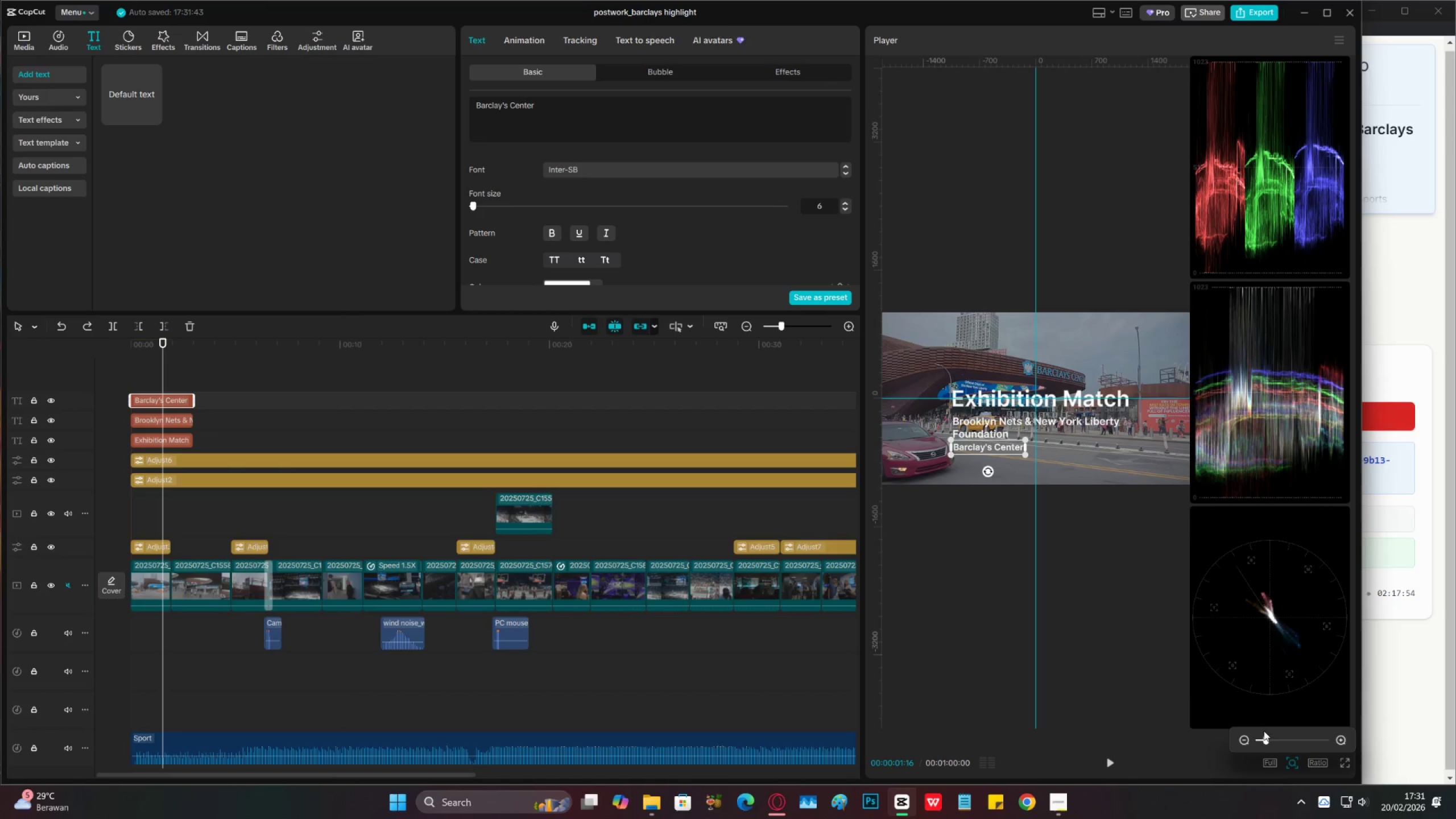 
left_click_drag(start_coordinate=[1269, 741], to_coordinate=[1308, 739])
 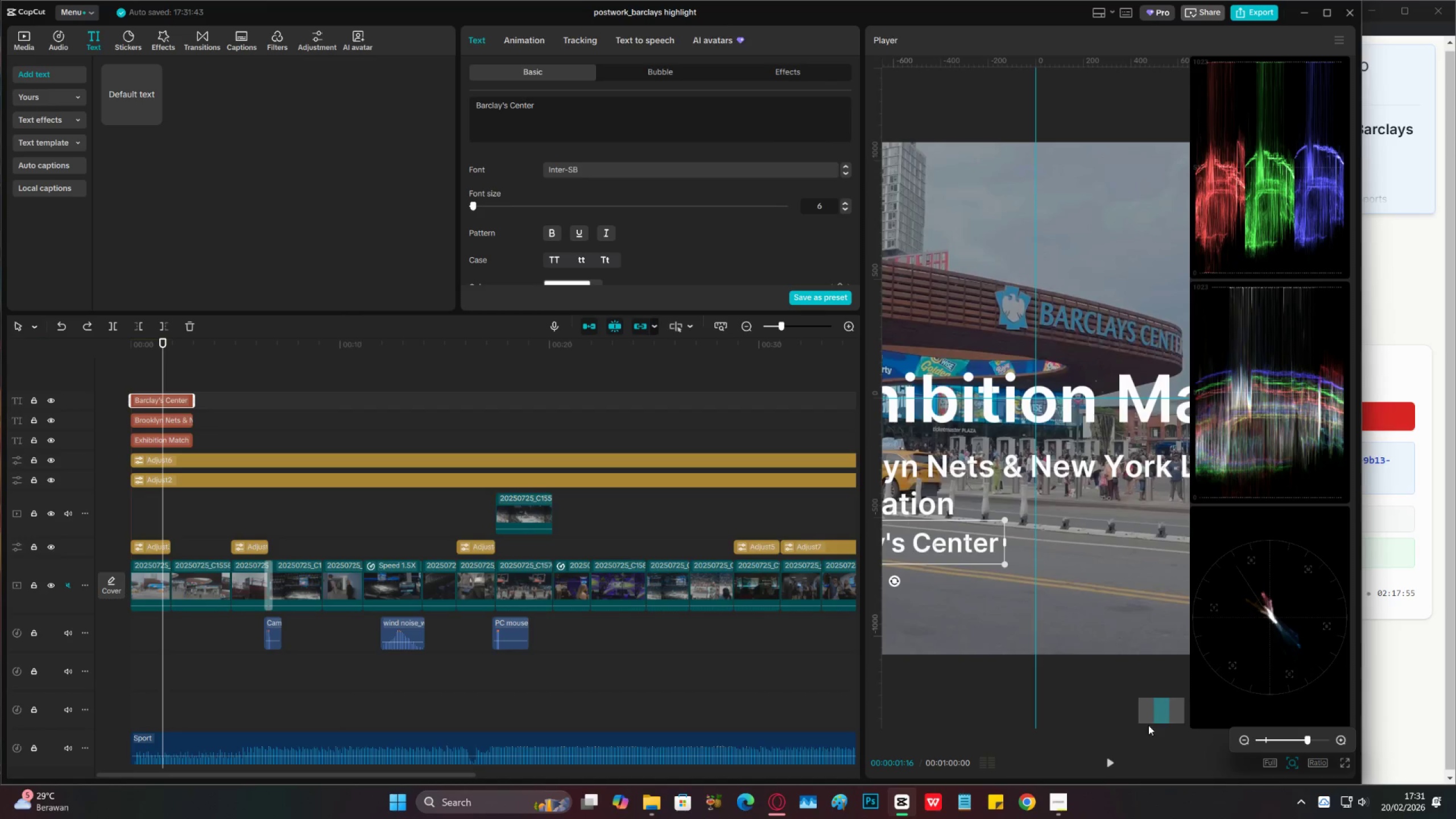 
left_click_drag(start_coordinate=[1156, 719], to_coordinate=[1147, 718])
 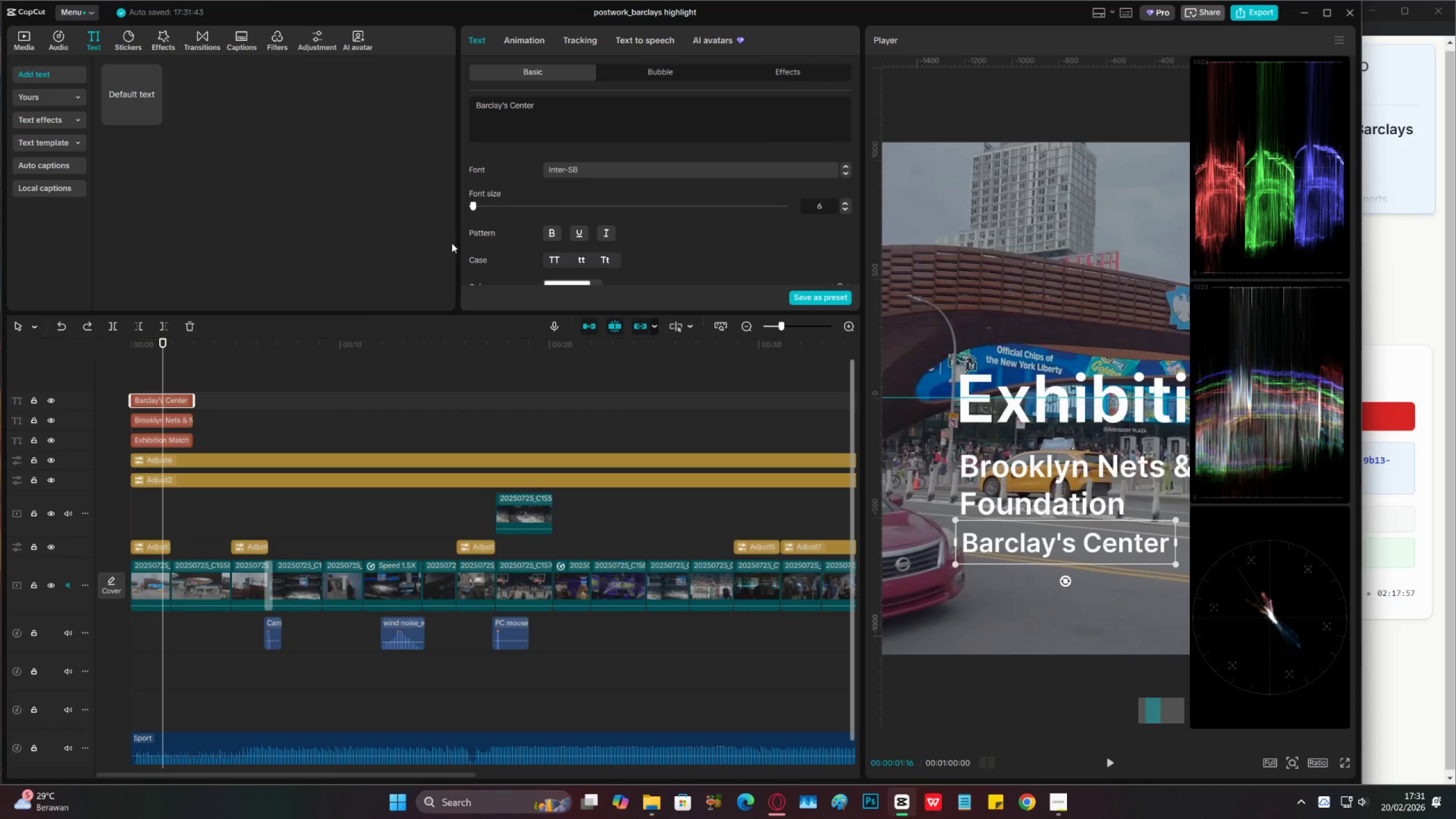 
scroll: coordinate [641, 212], scroll_direction: down, amount: 14.0
 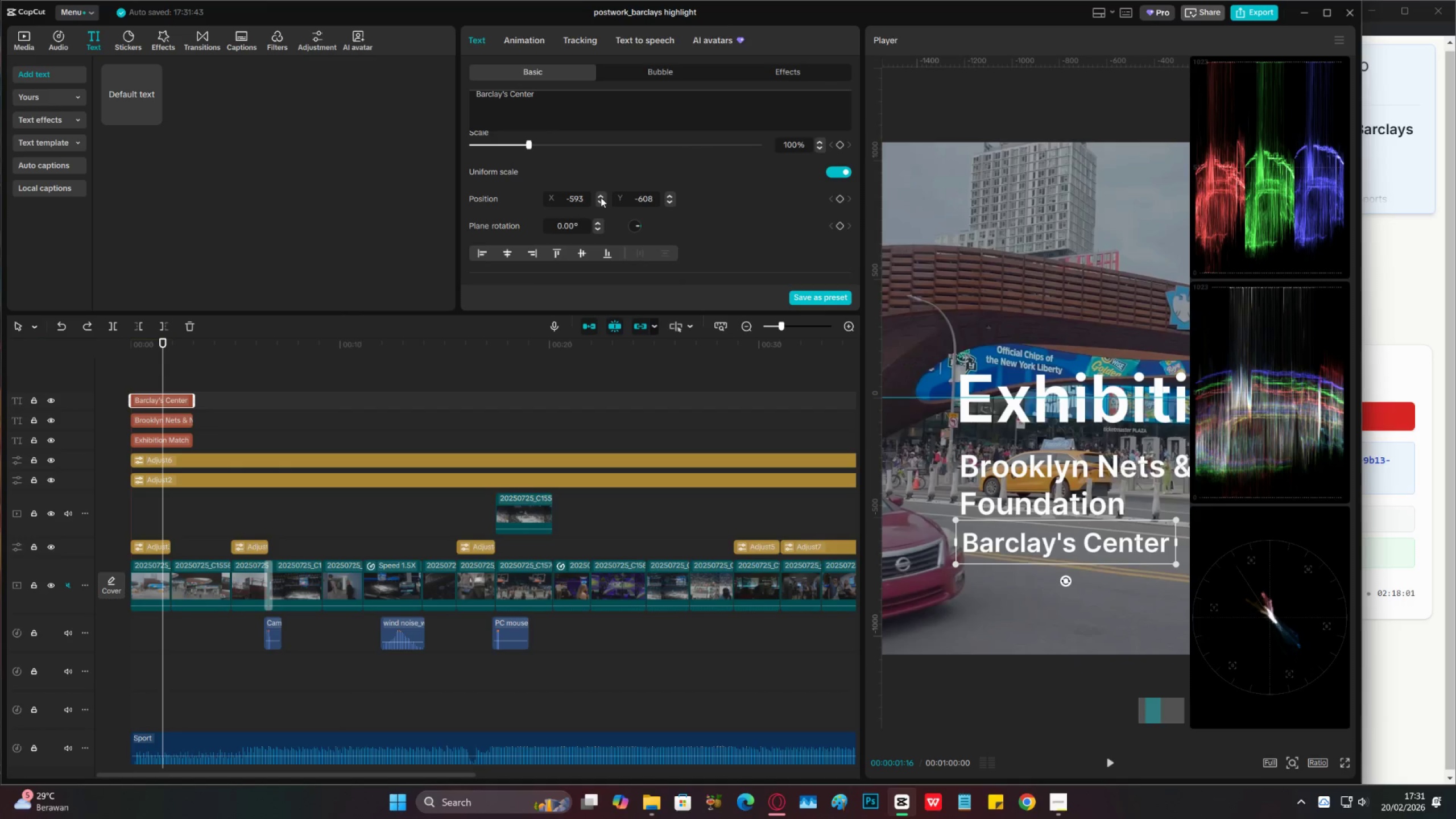 
left_click([601, 197])
 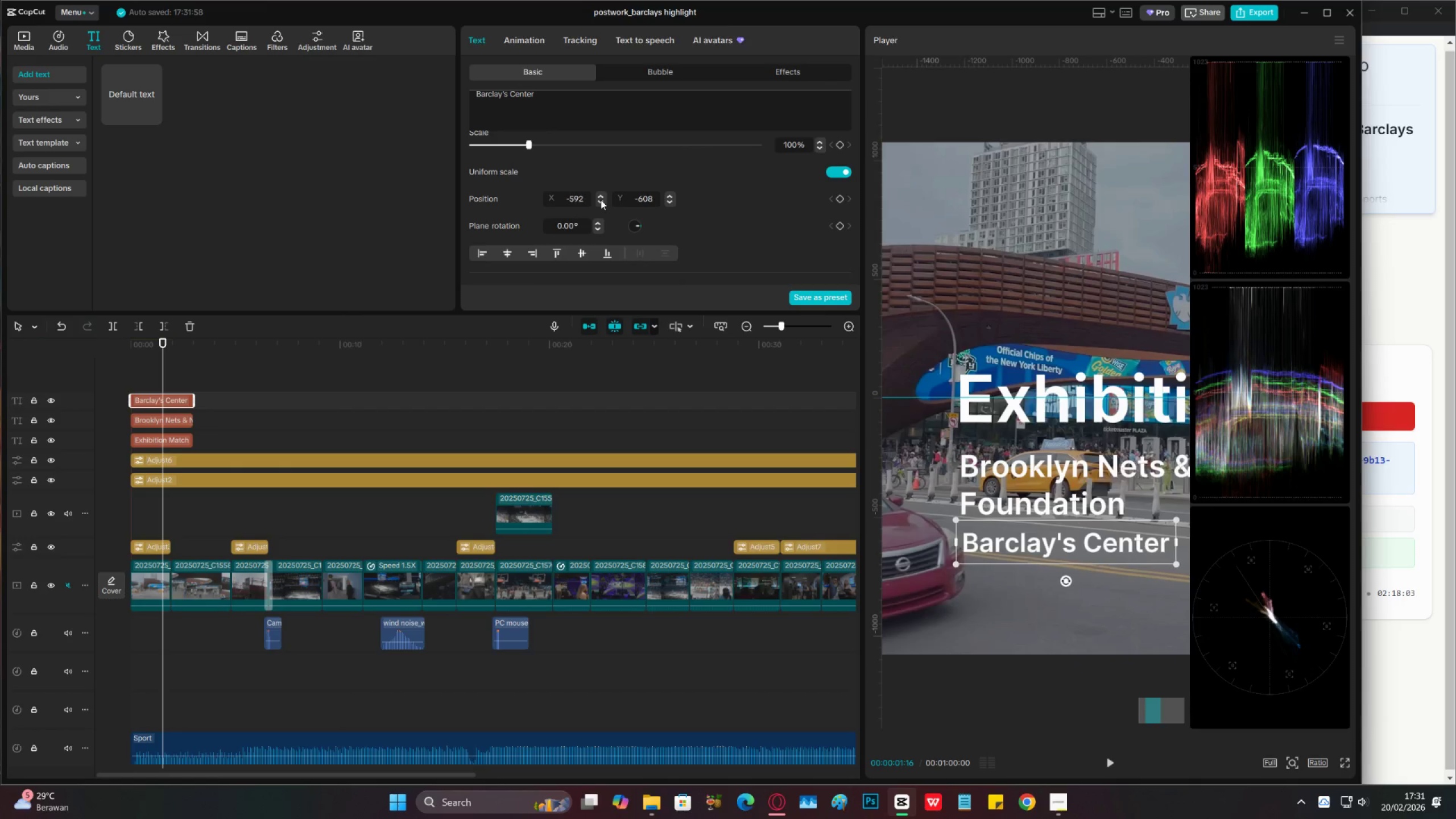 
left_click([601, 200])
 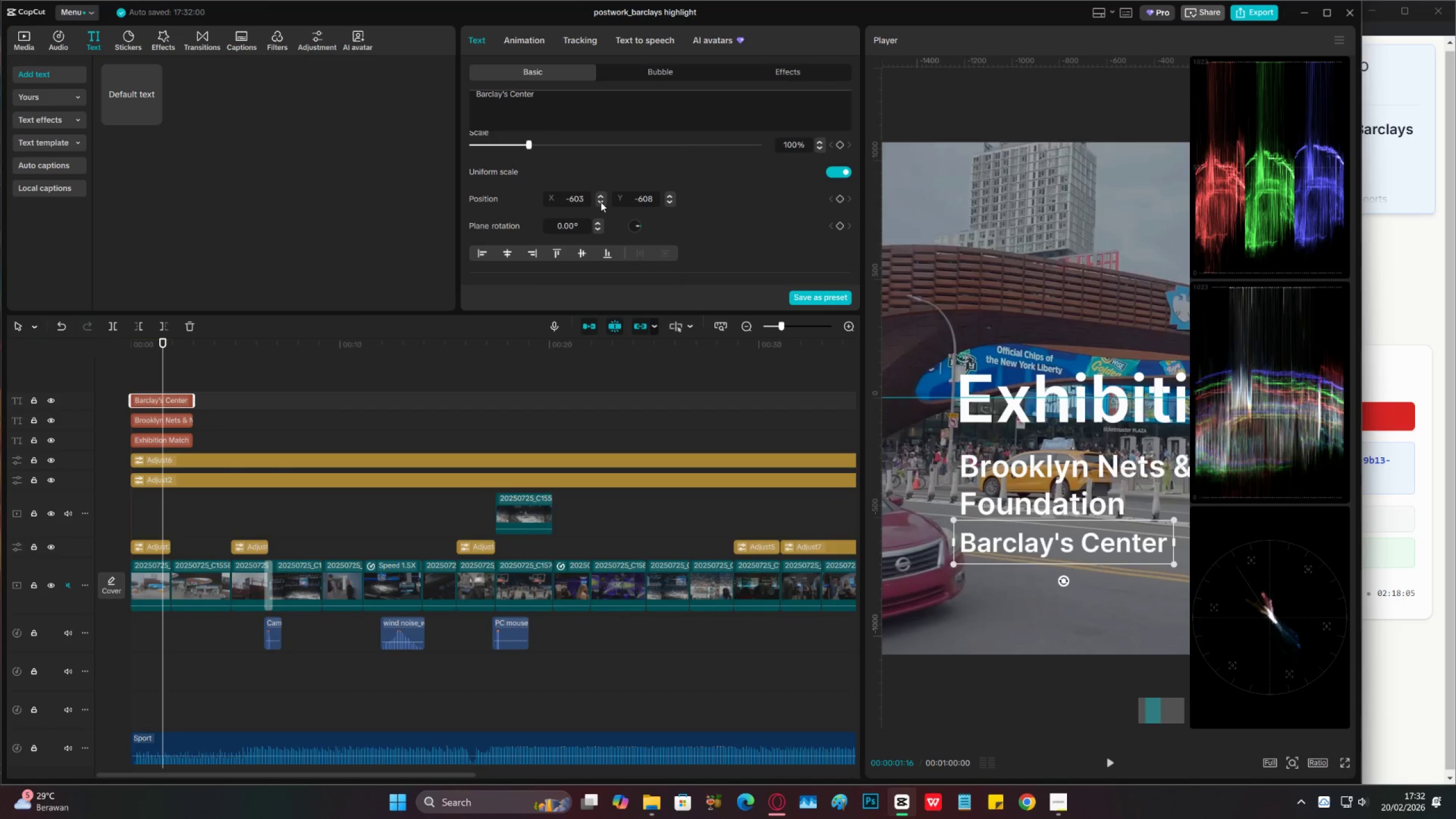 
left_click([601, 202])
 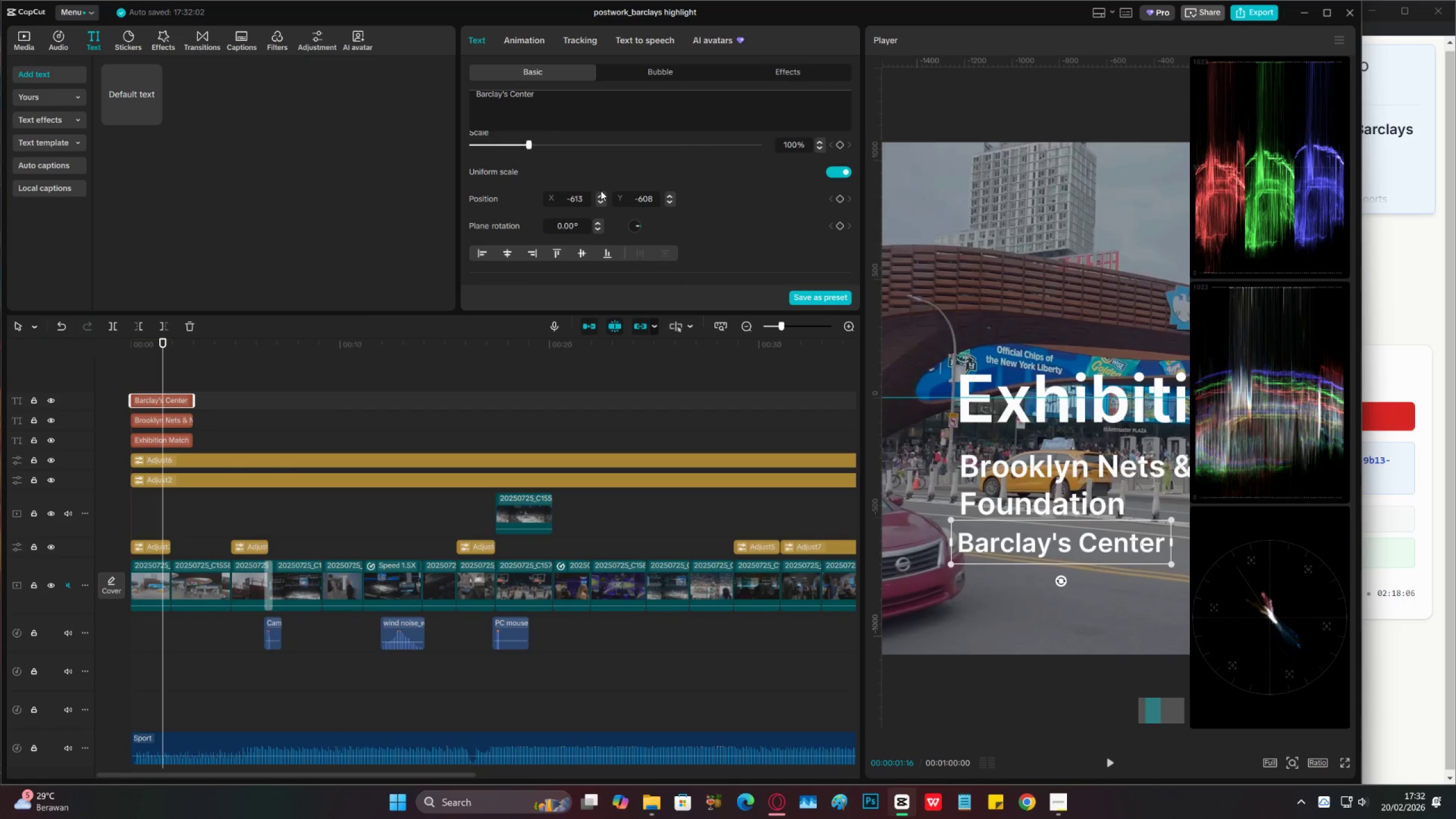 
double_click([603, 192])
 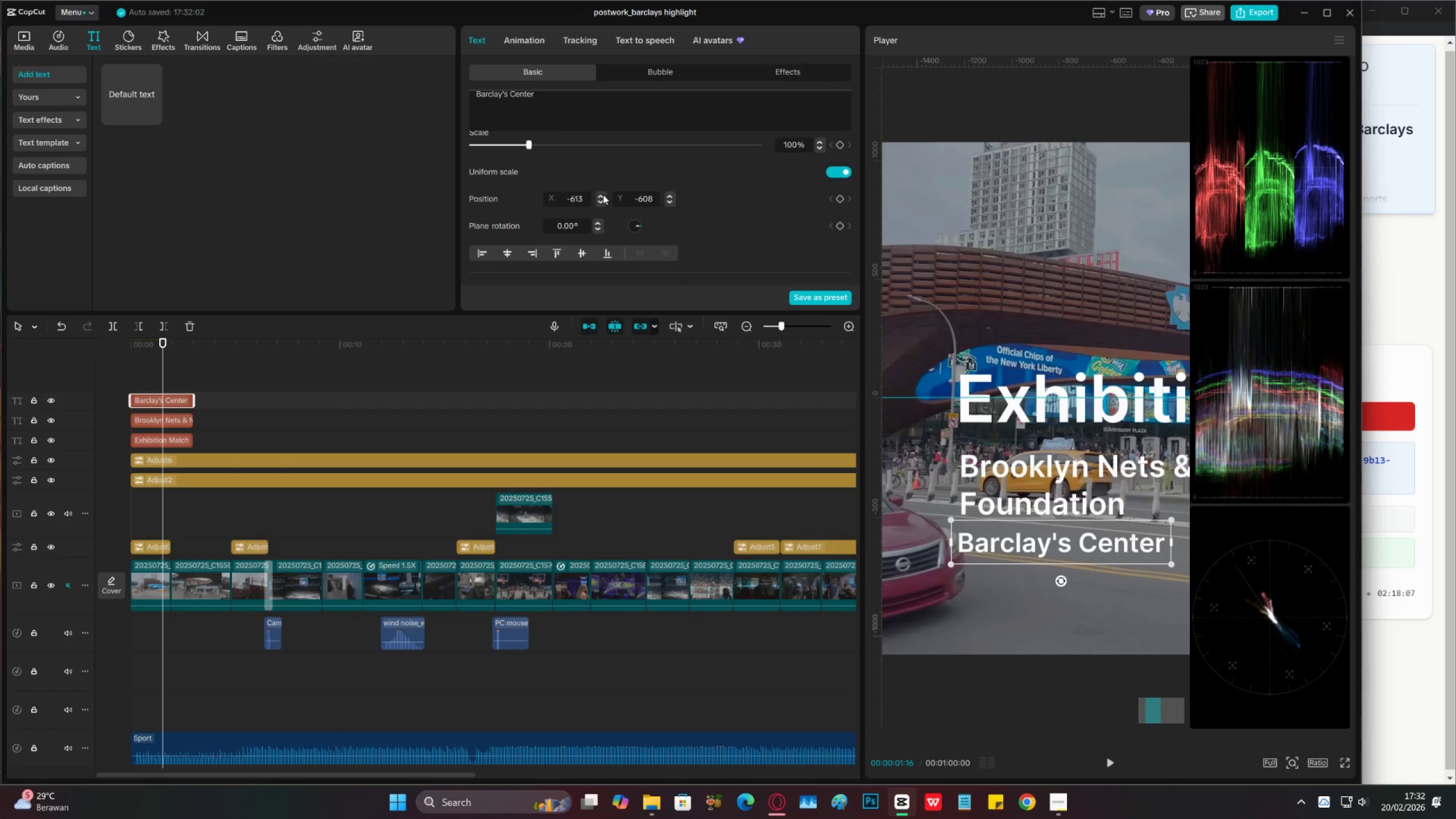 
double_click([603, 195])
 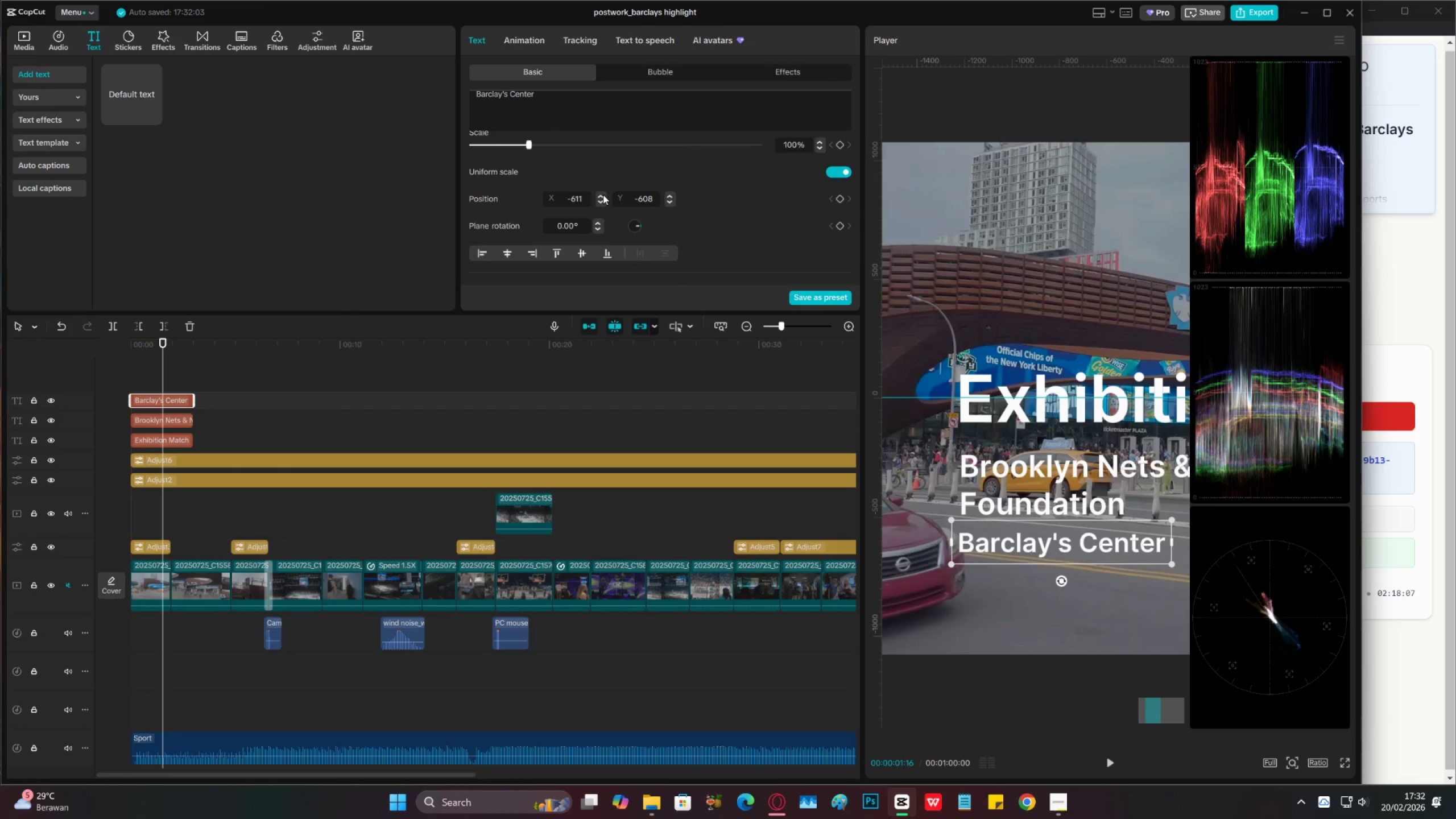 
triple_click([603, 195])
 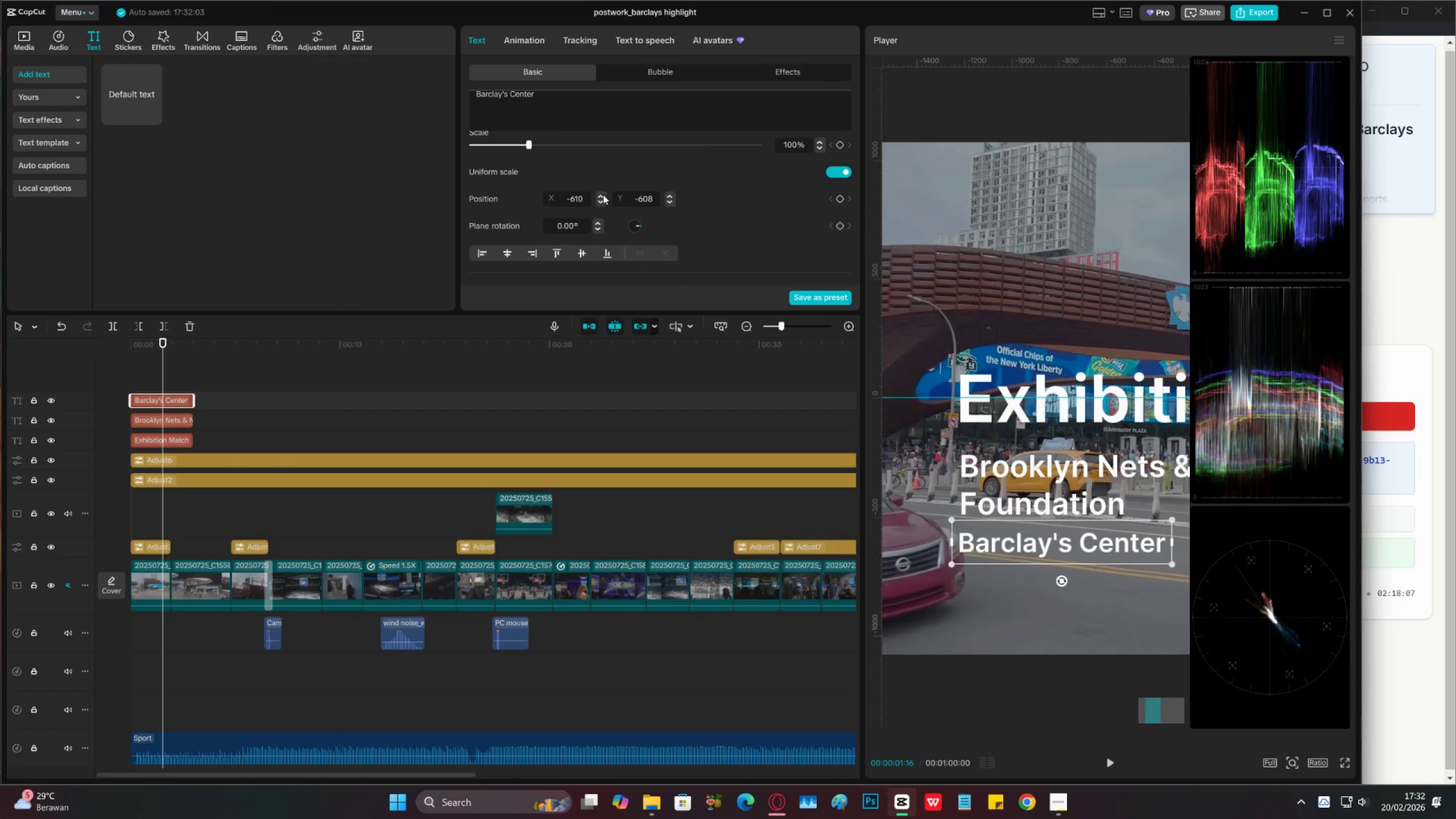 
triple_click([603, 195])
 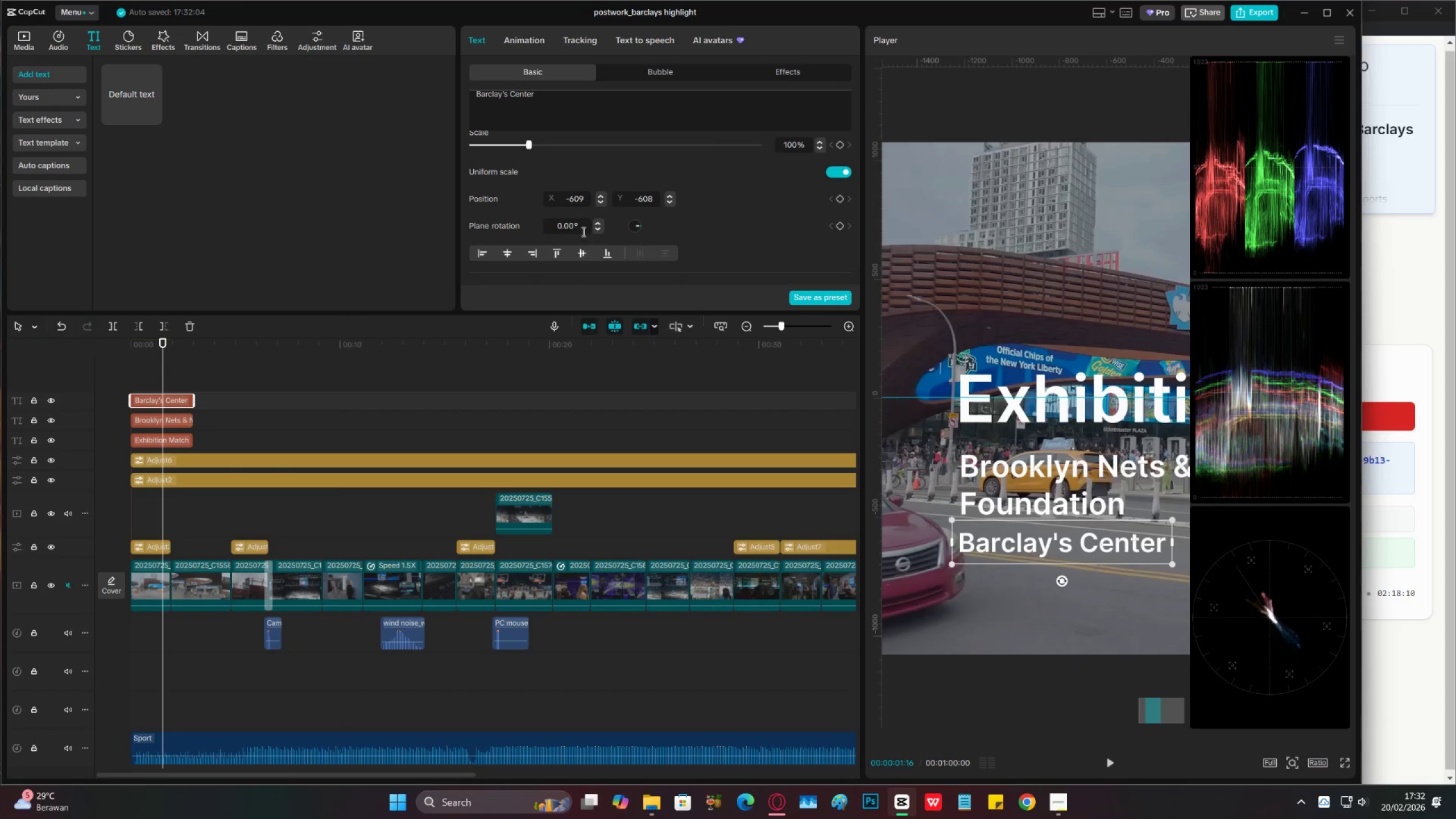 
left_click([181, 421])
 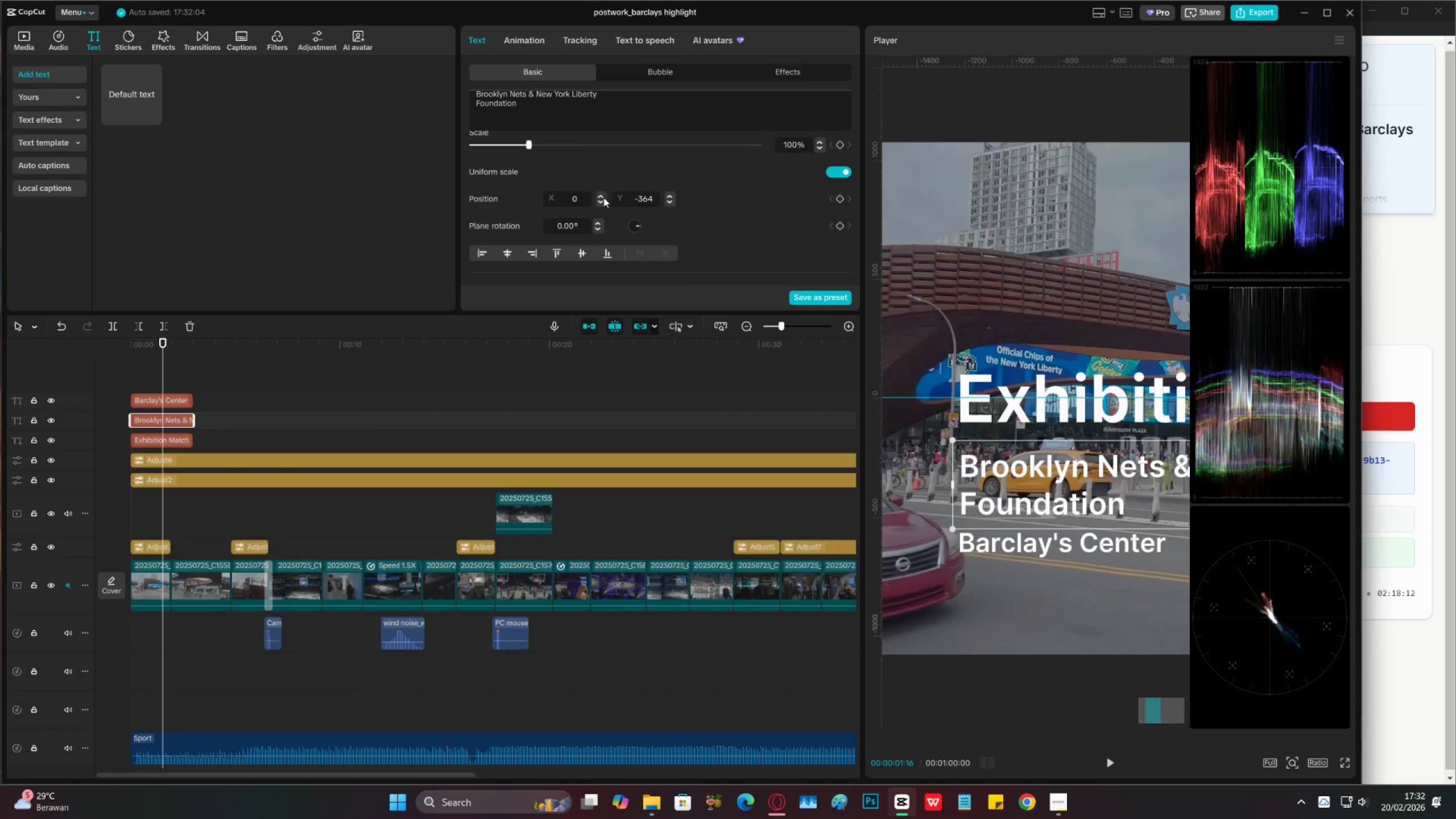 
left_click([599, 202])
 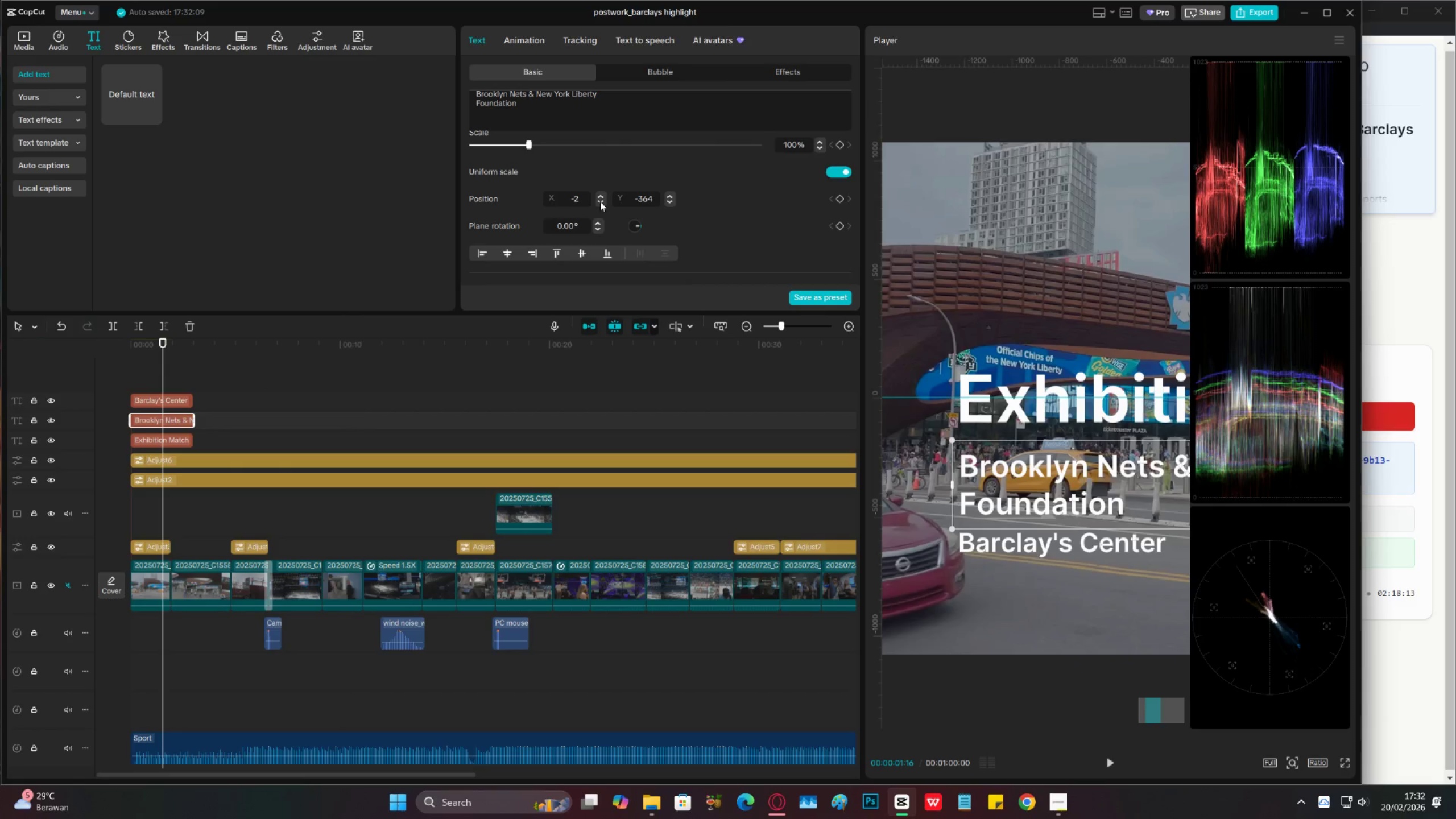 
left_click([600, 201])
 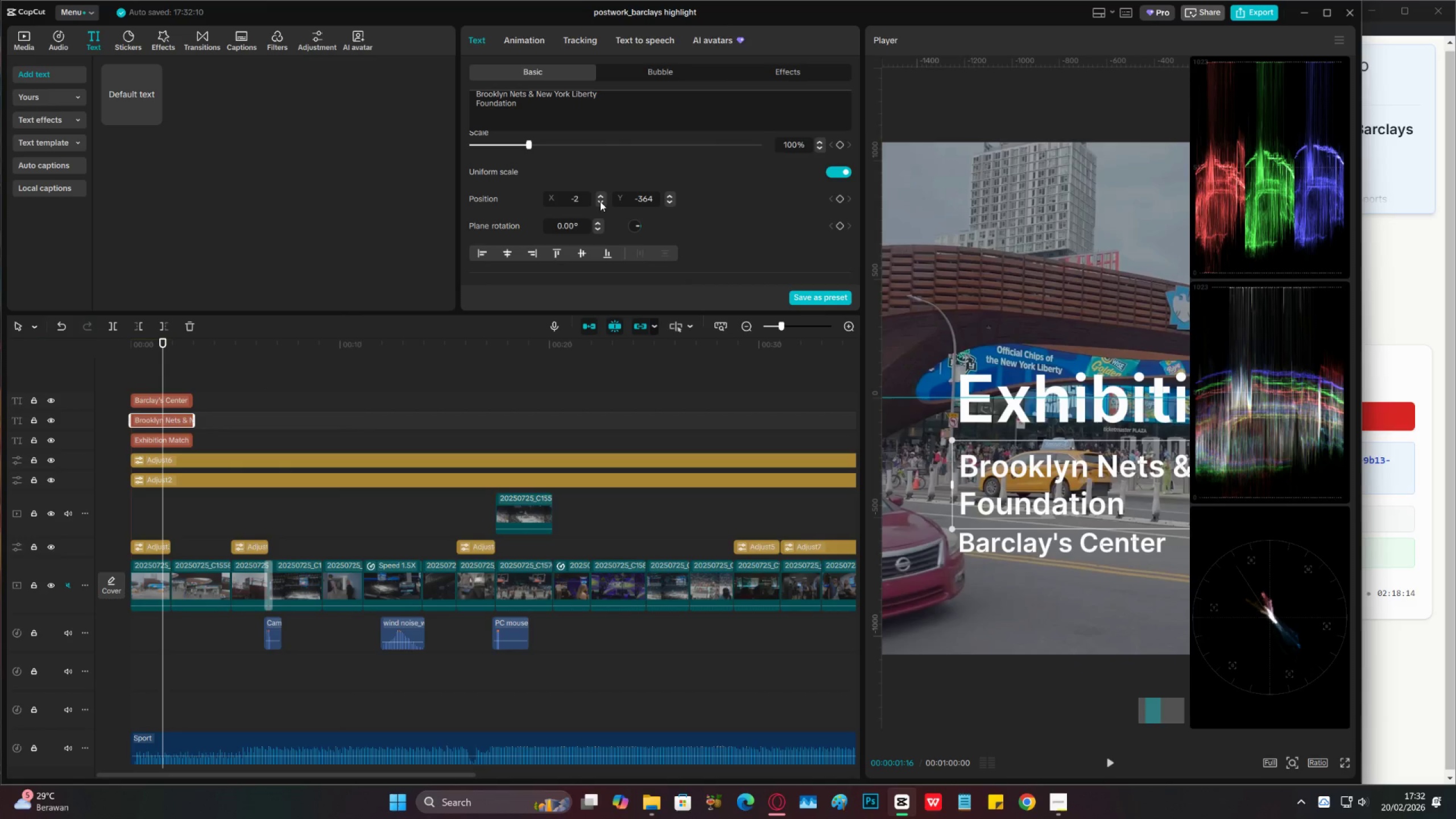 
left_click([600, 201])
 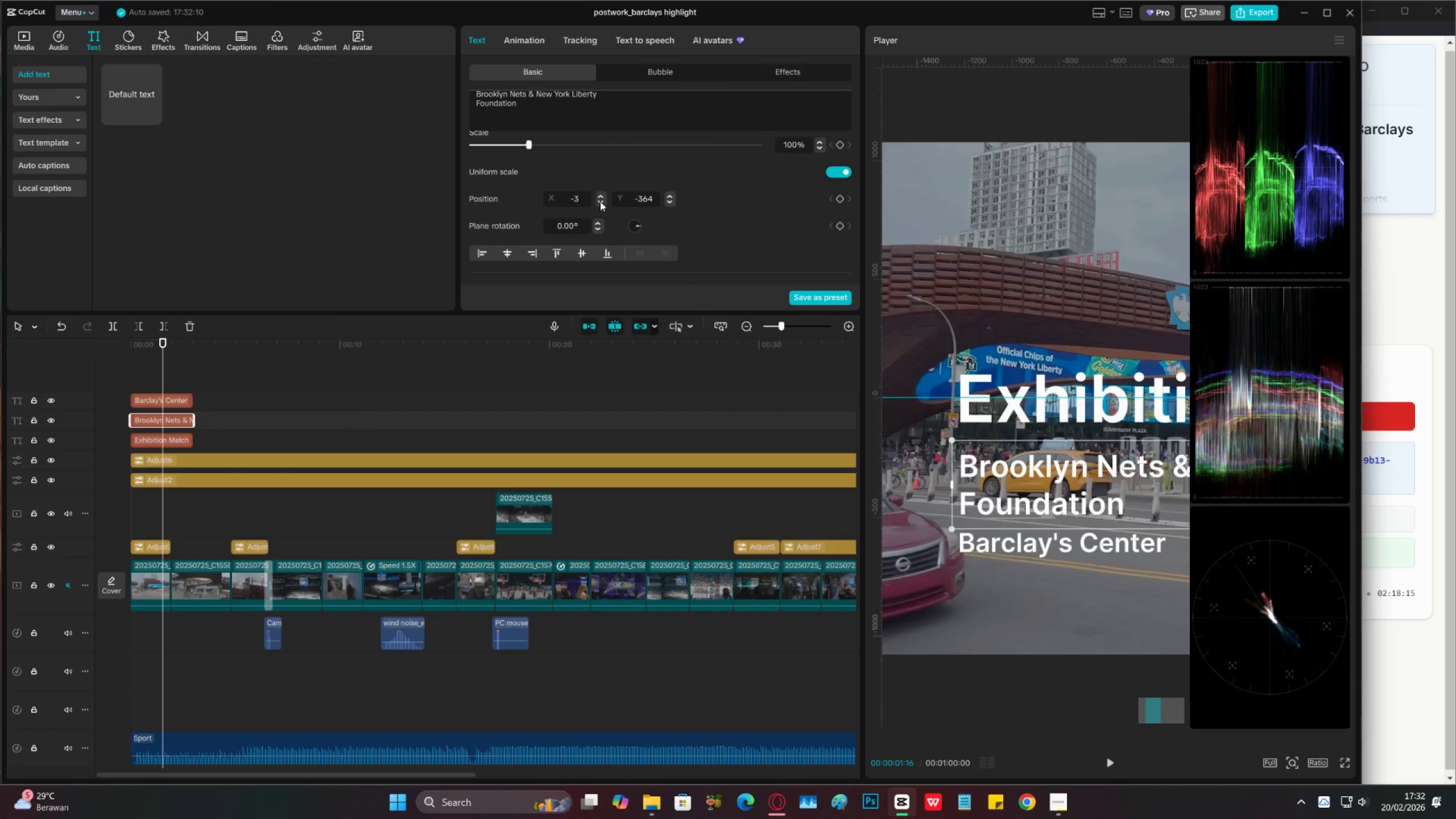 
left_click([600, 201])
 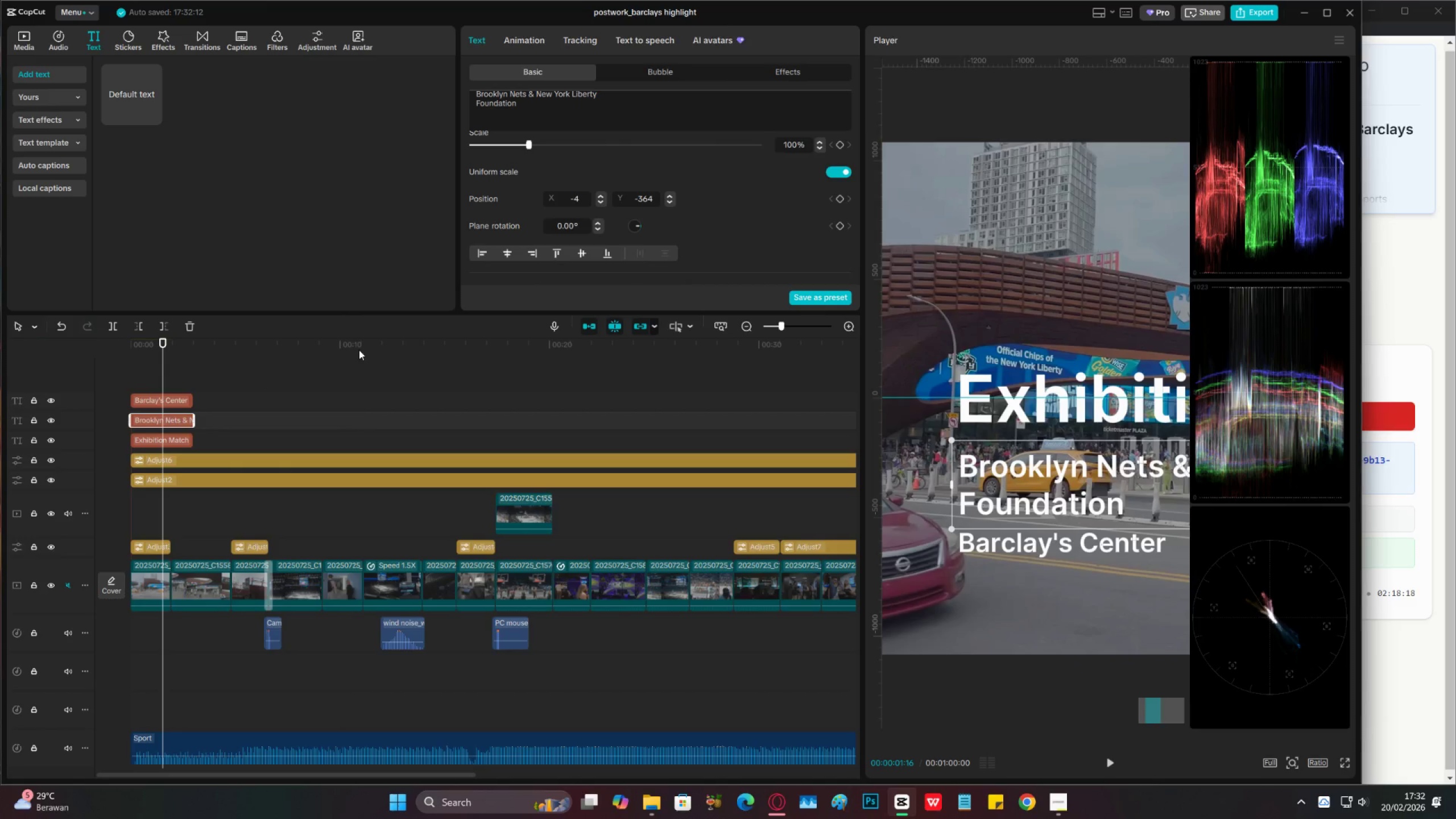 
left_click([148, 383])
 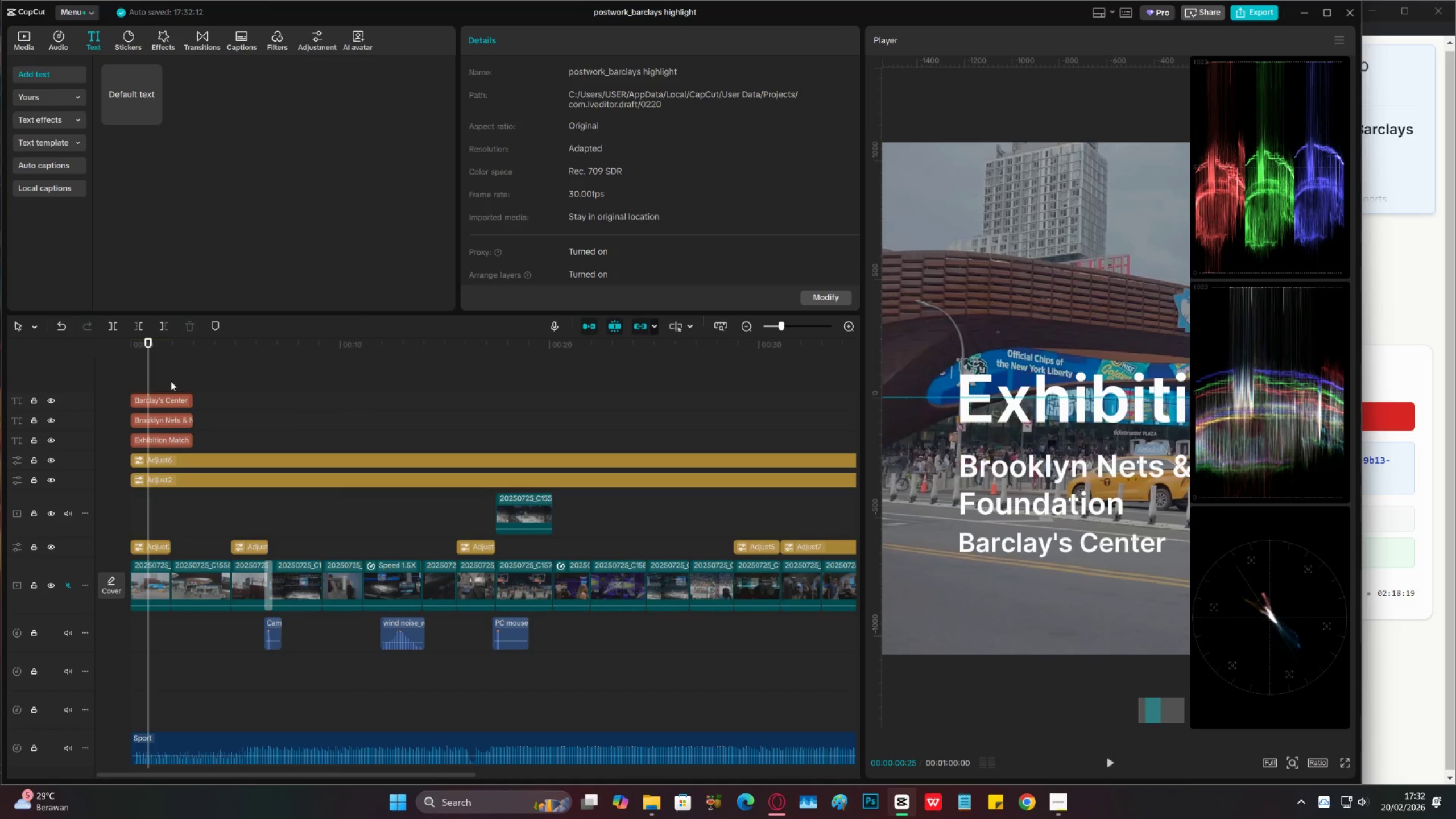 
left_click_drag(start_coordinate=[171, 380], to_coordinate=[181, 438])
 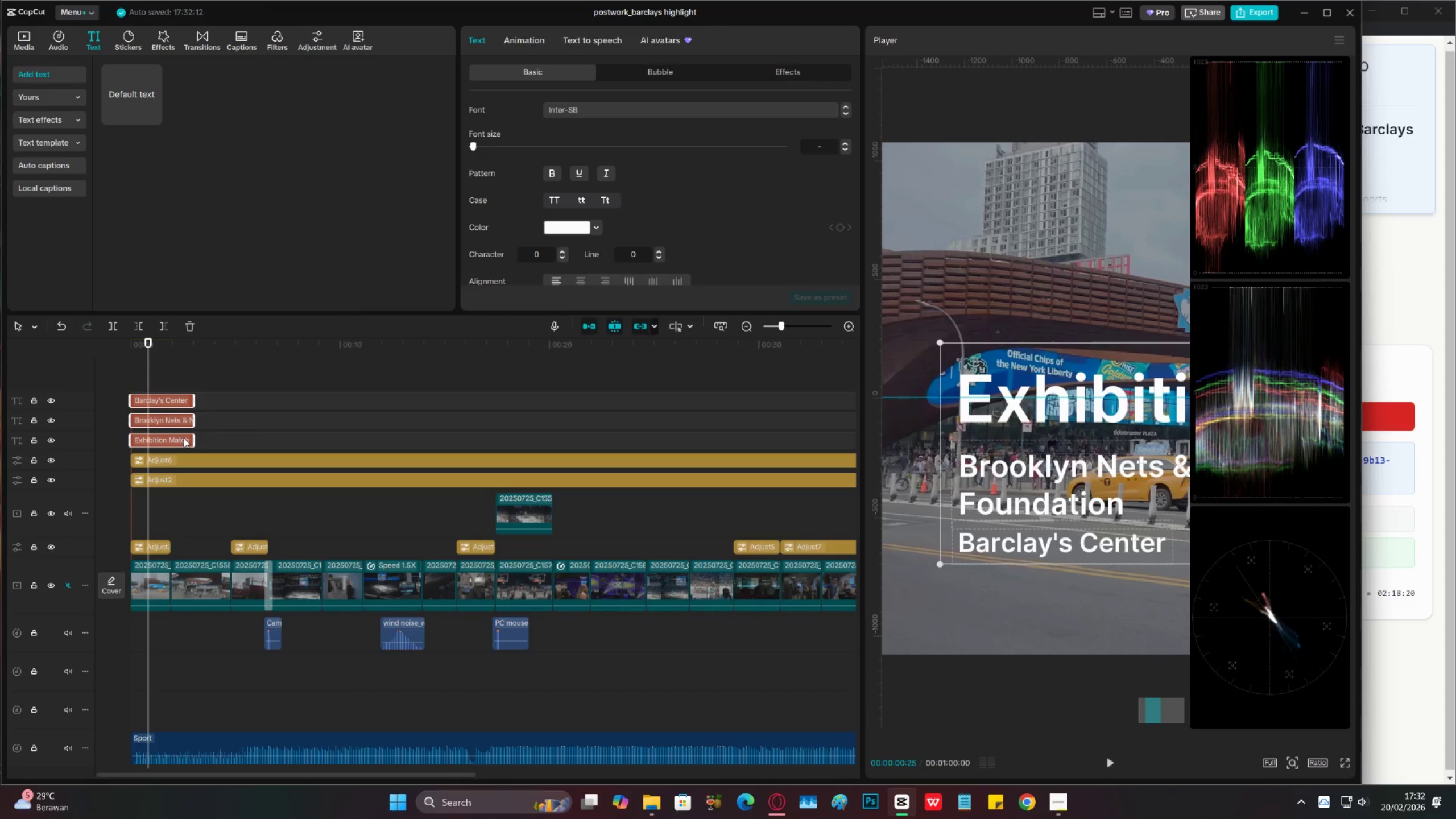 
right_click([184, 438])
 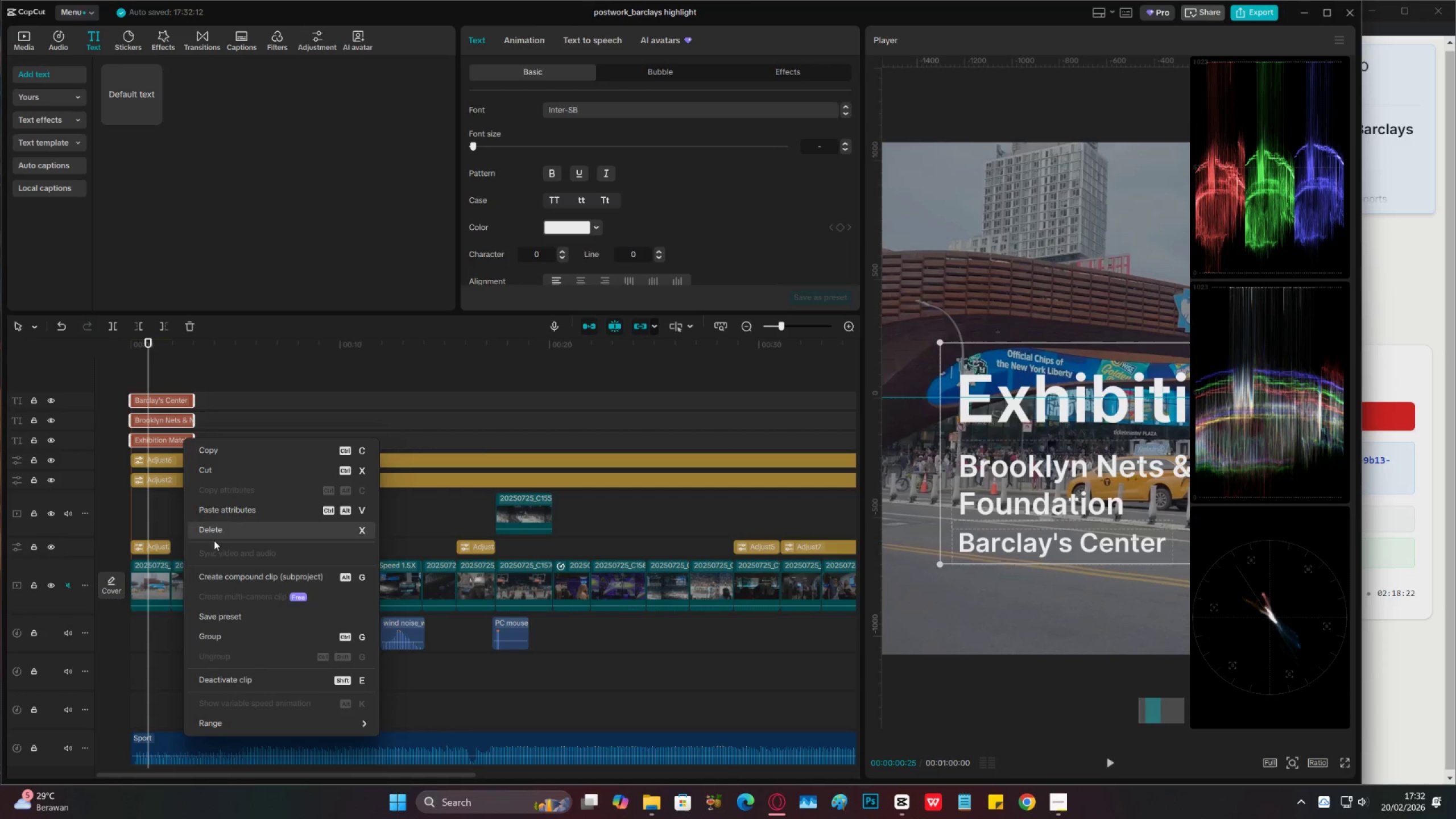 
left_click([217, 634])
 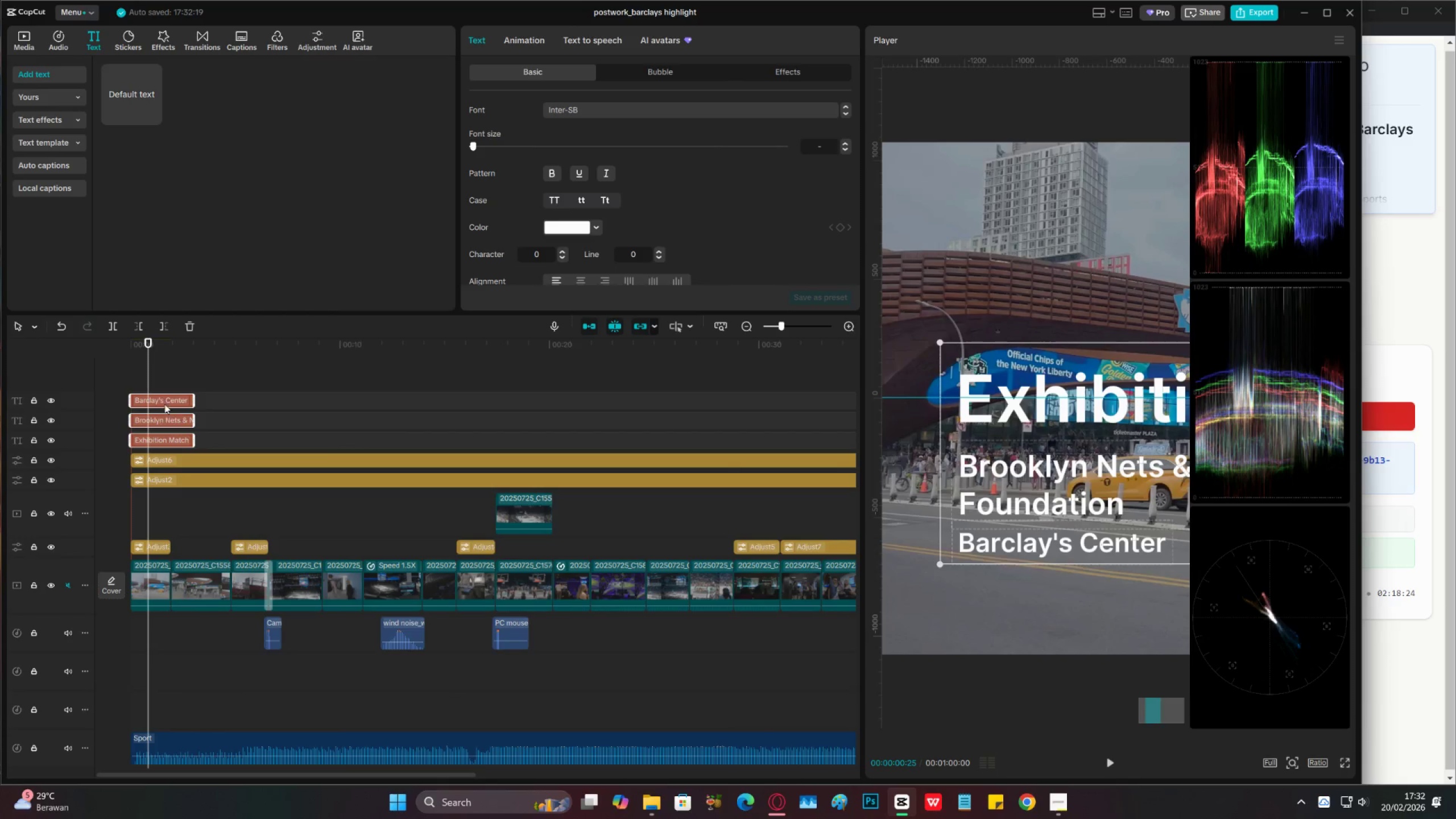 
left_click([171, 383])
 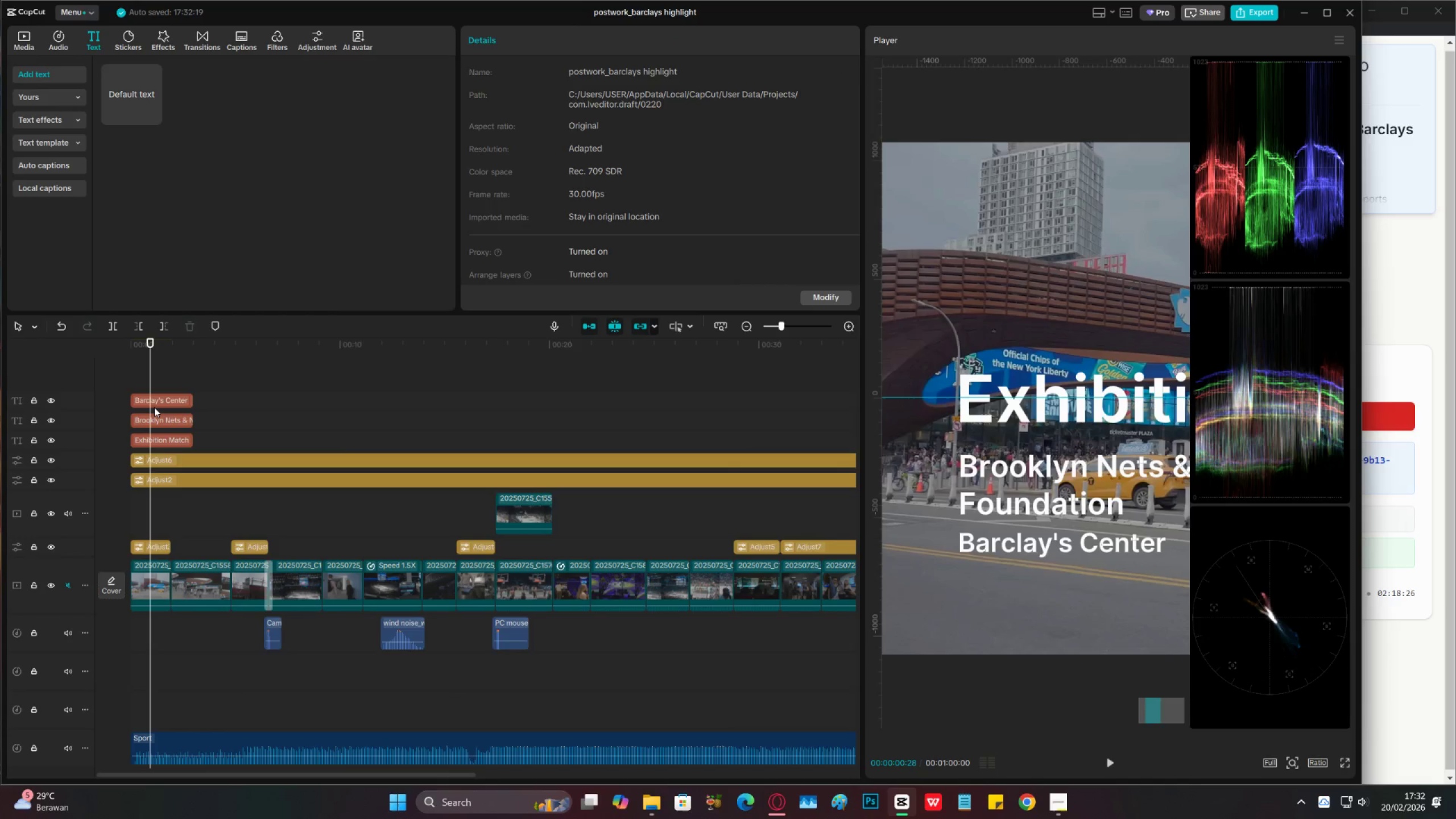 
left_click([155, 403])
 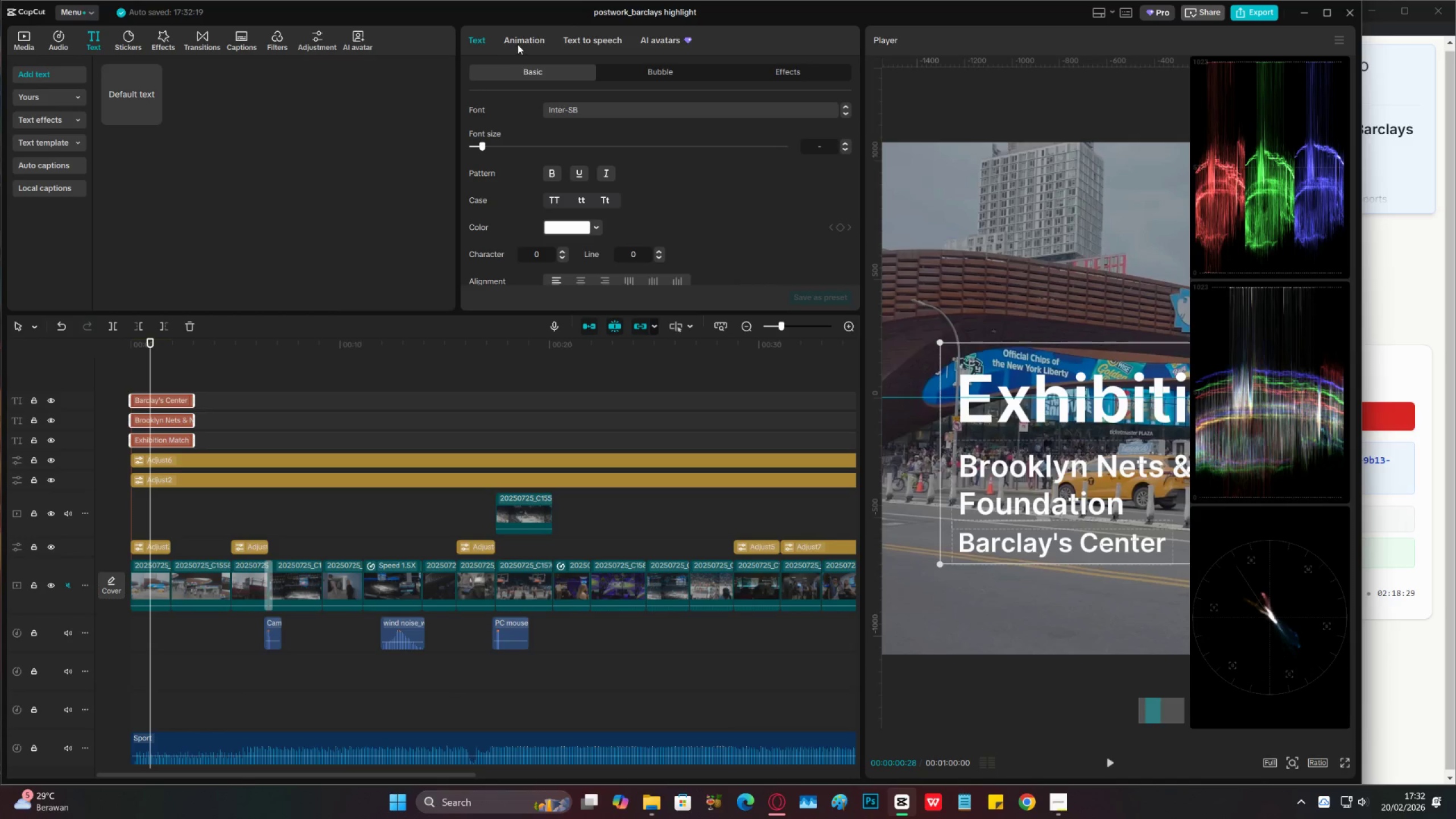 
scroll: coordinate [640, 261], scroll_direction: down, amount: 10.0
 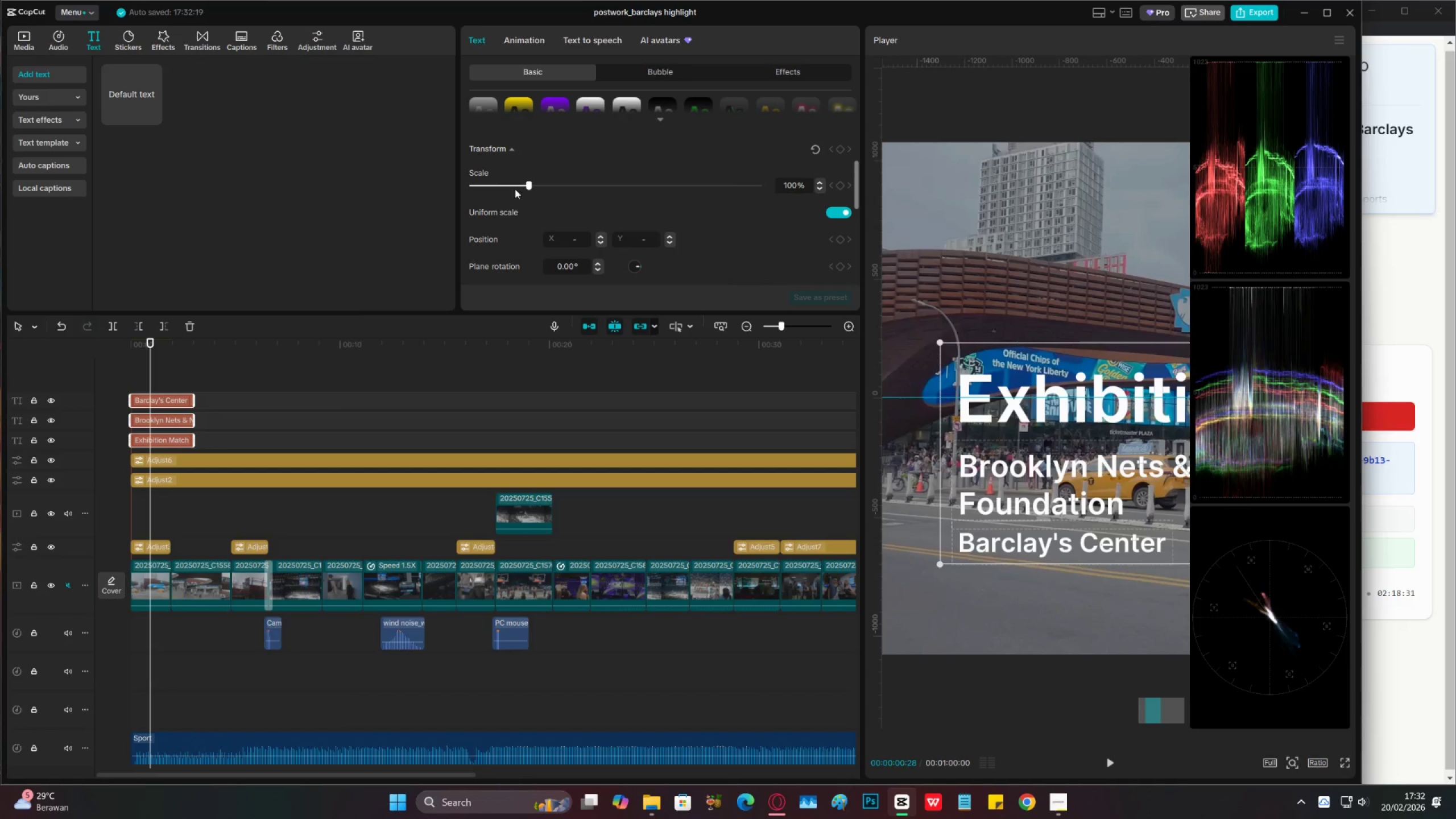 
left_click_drag(start_coordinate=[514, 188], to_coordinate=[508, 188])
 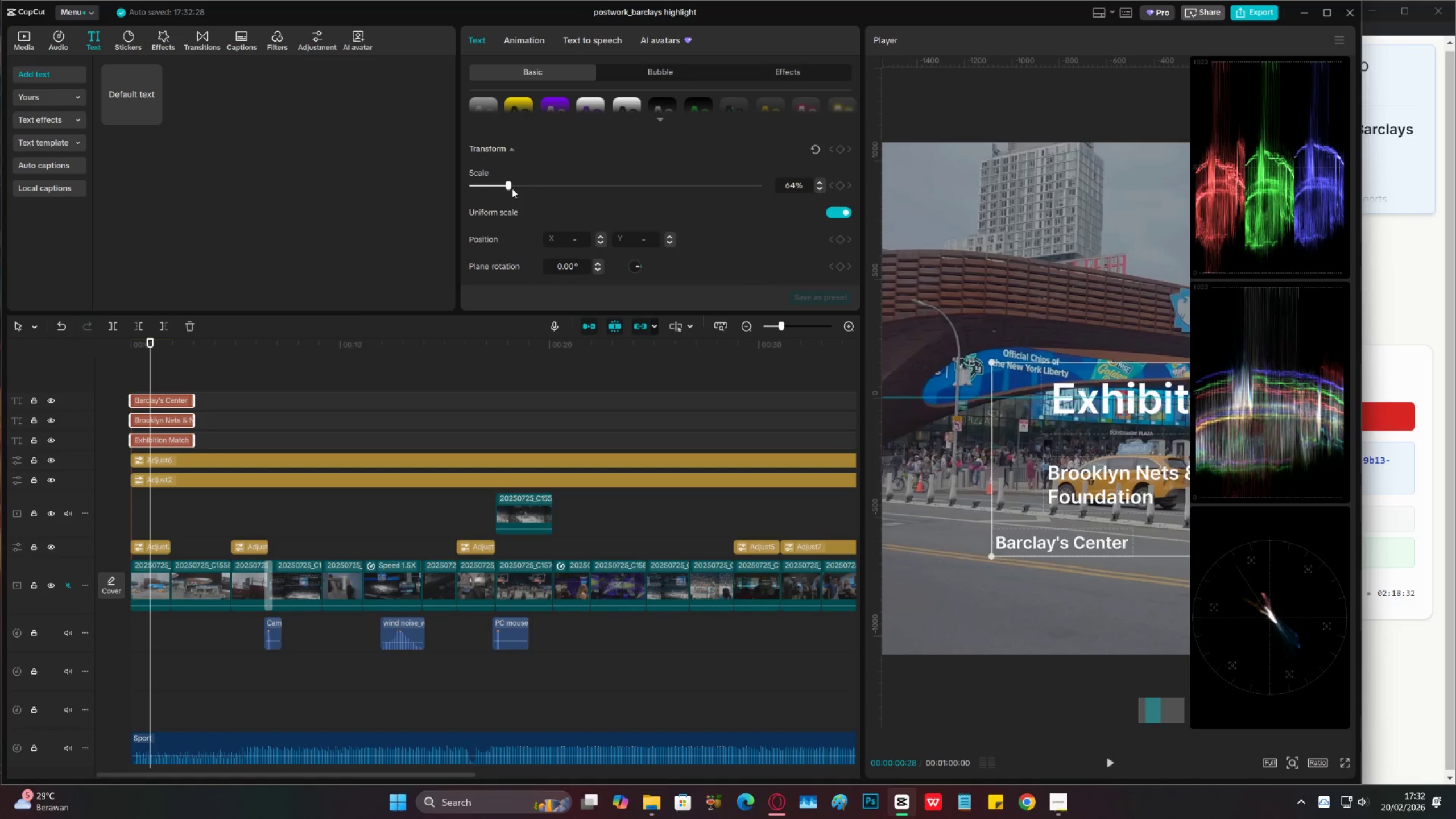 
key(Control+Z)
 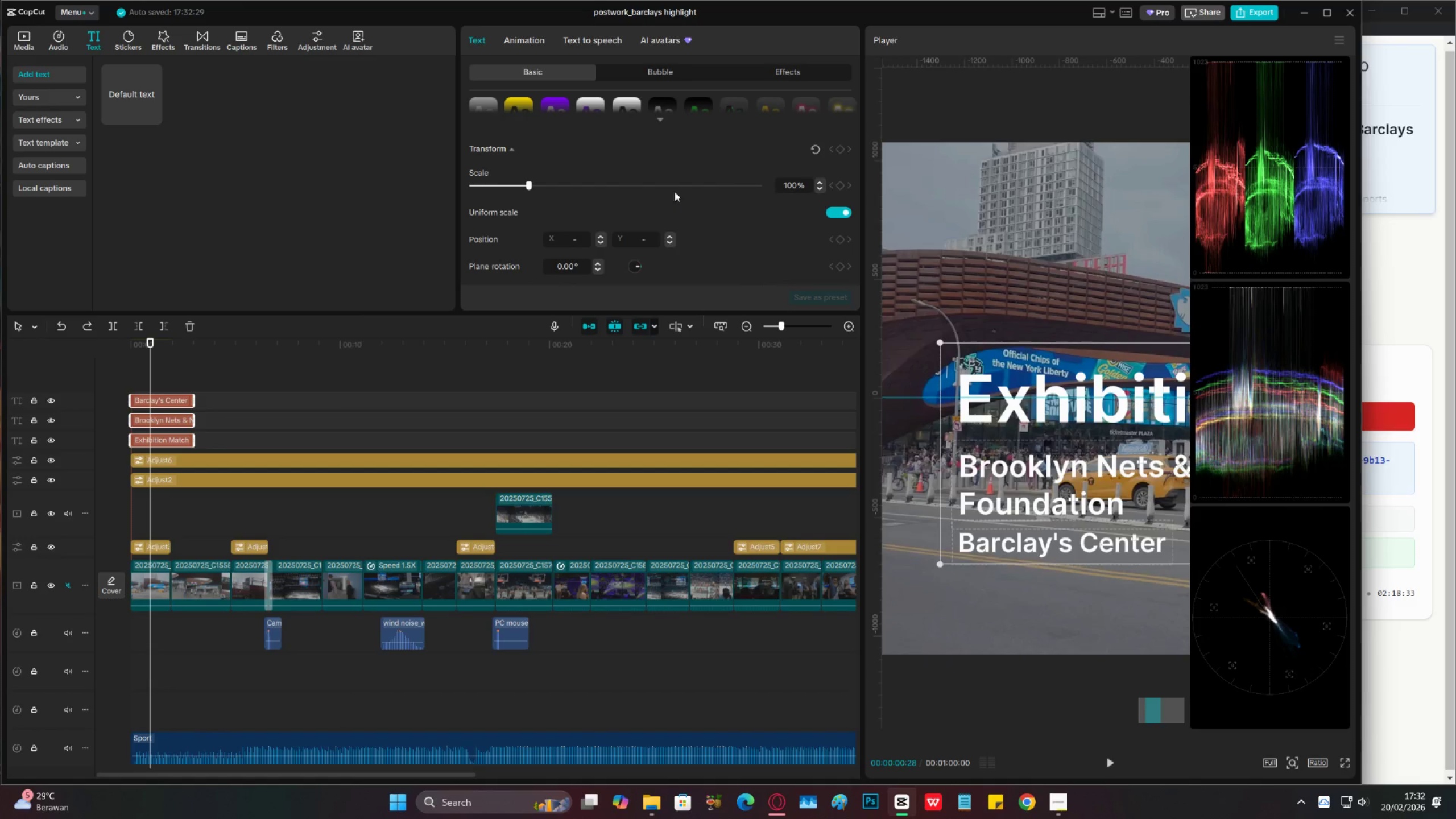 
scroll: coordinate [624, 237], scroll_direction: down, amount: 5.0
 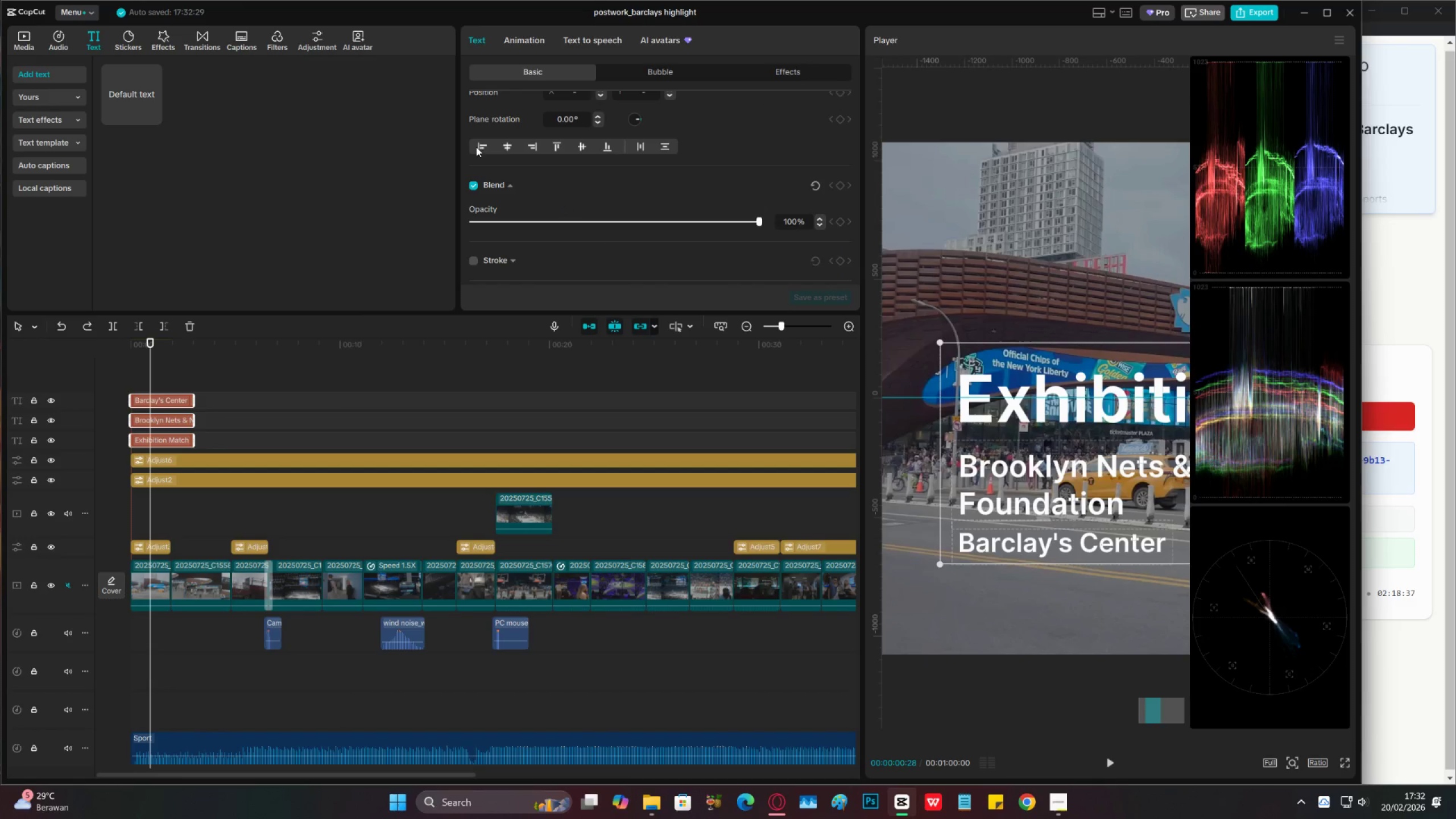 
left_click([479, 146])
 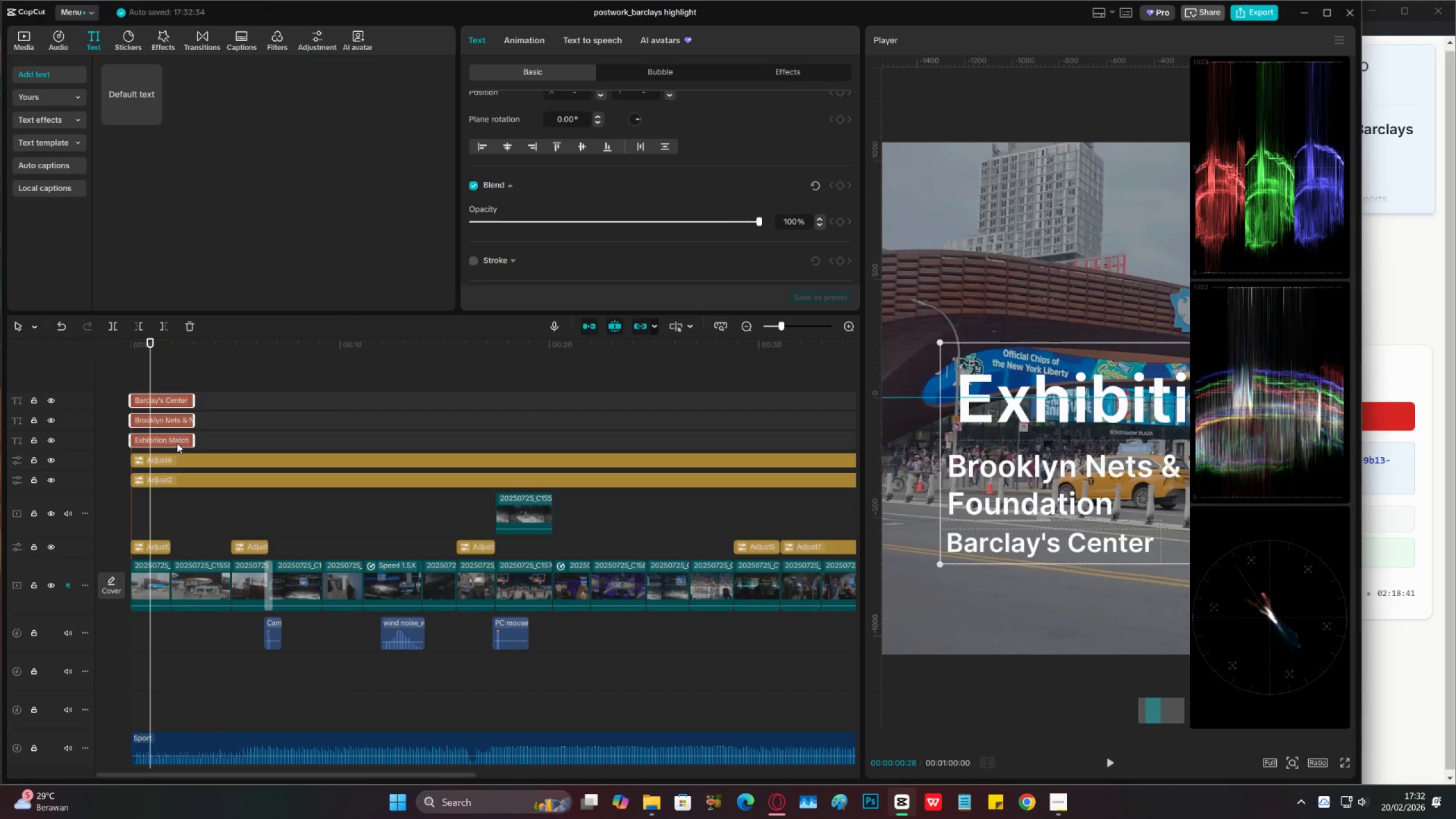 
left_click([171, 388])
 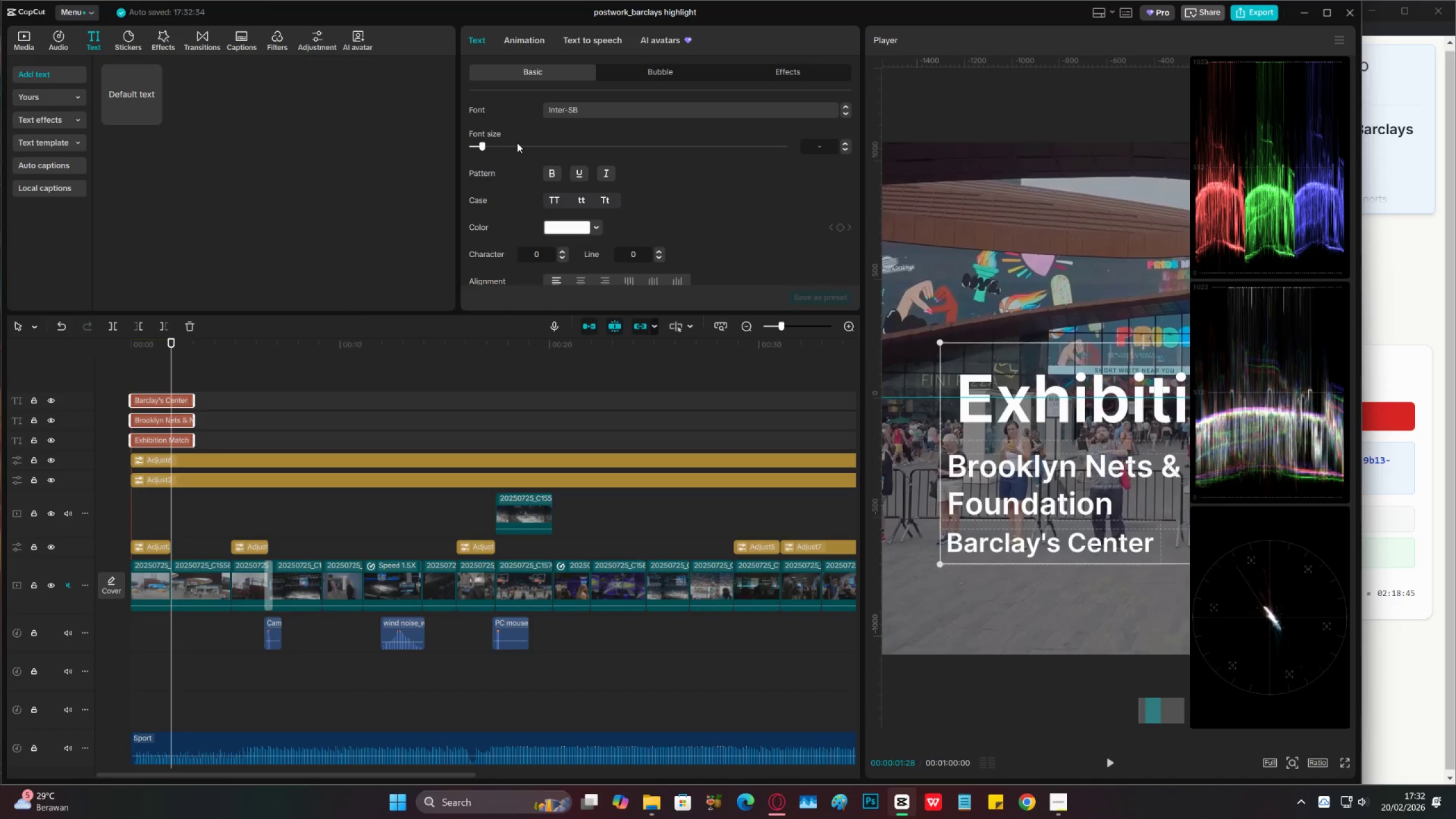 
scroll: coordinate [629, 239], scroll_direction: down, amount: 9.0
 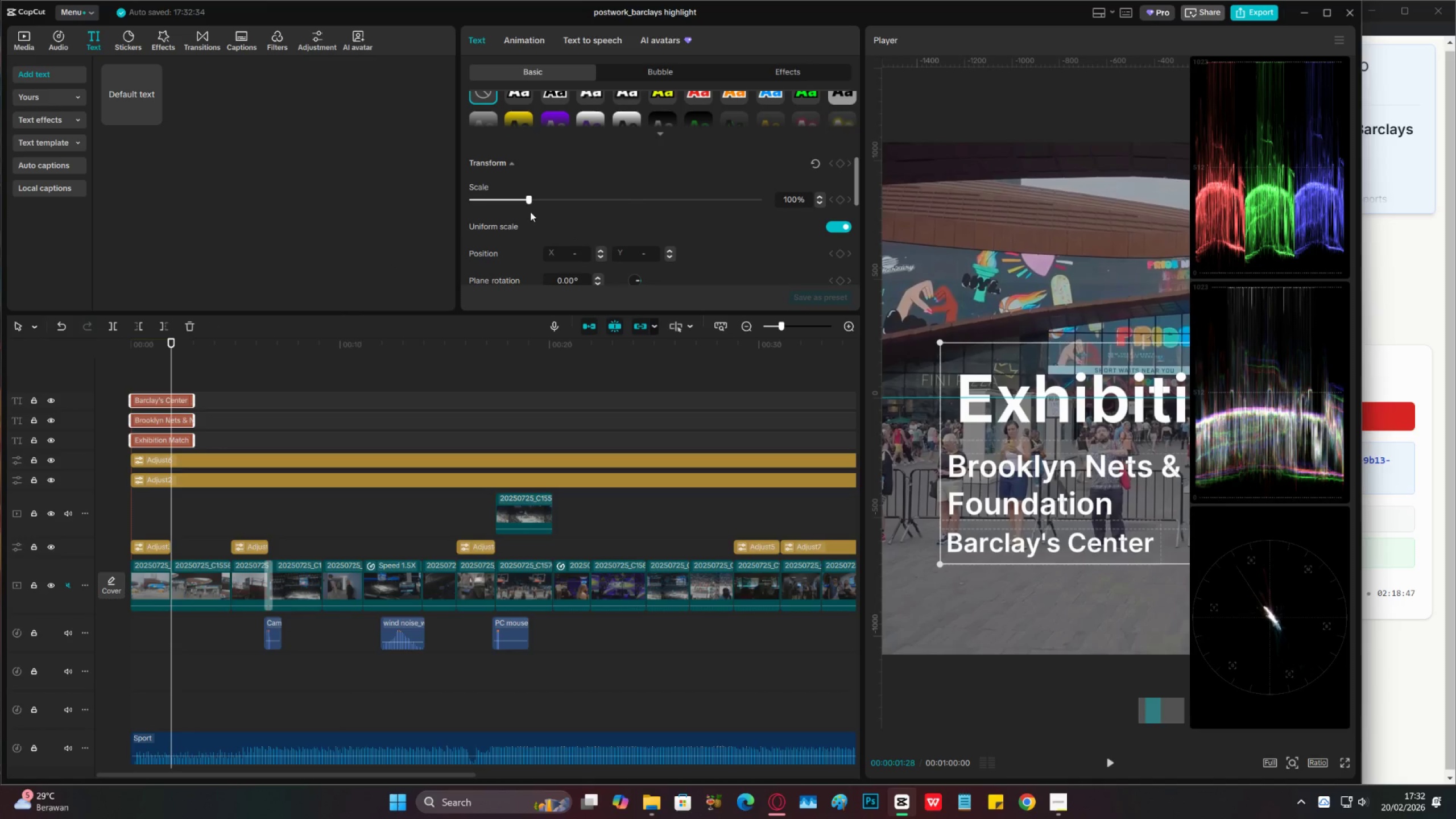 
left_click_drag(start_coordinate=[526, 202], to_coordinate=[503, 206])
 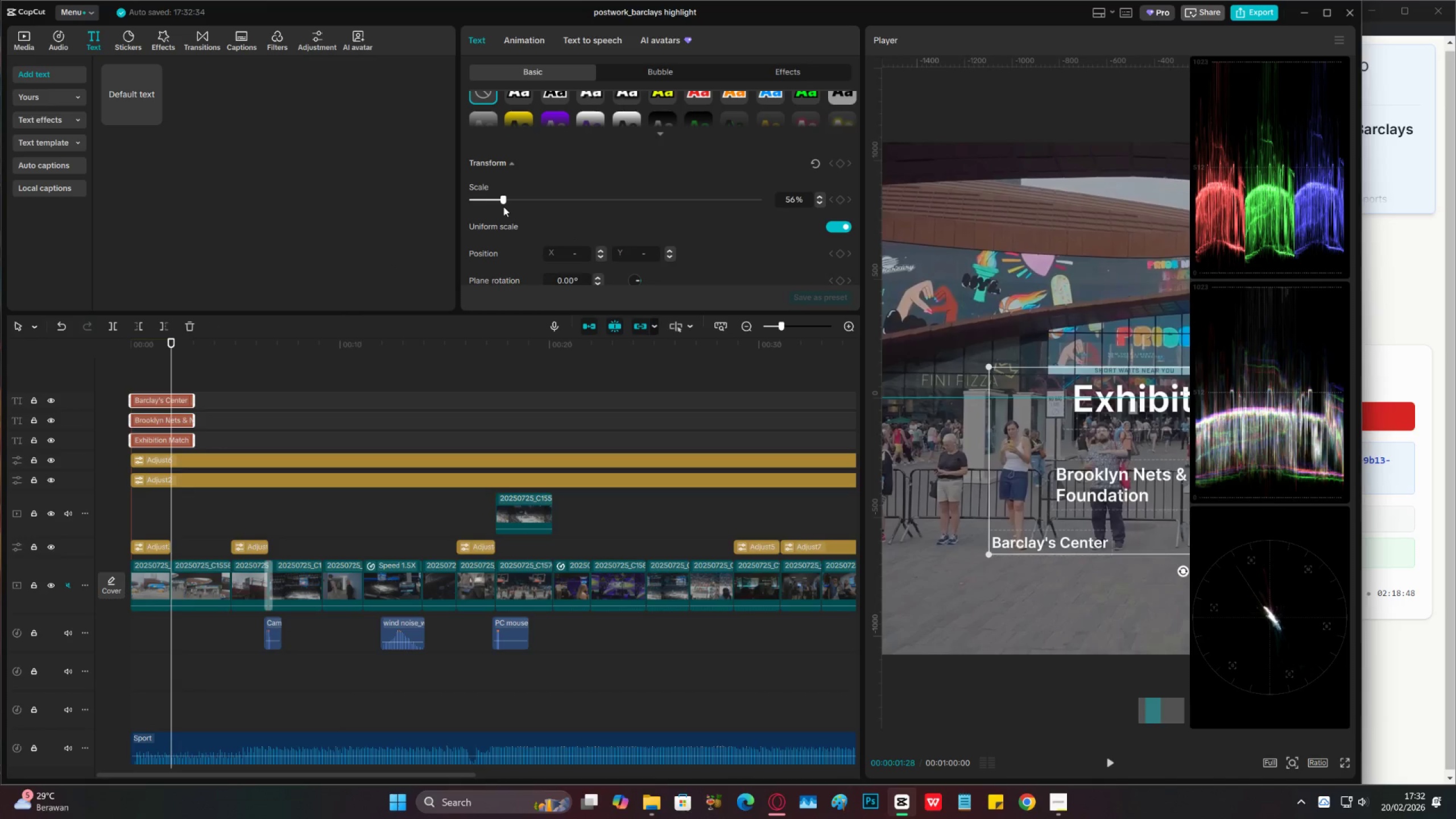 
key(Control+Z)
 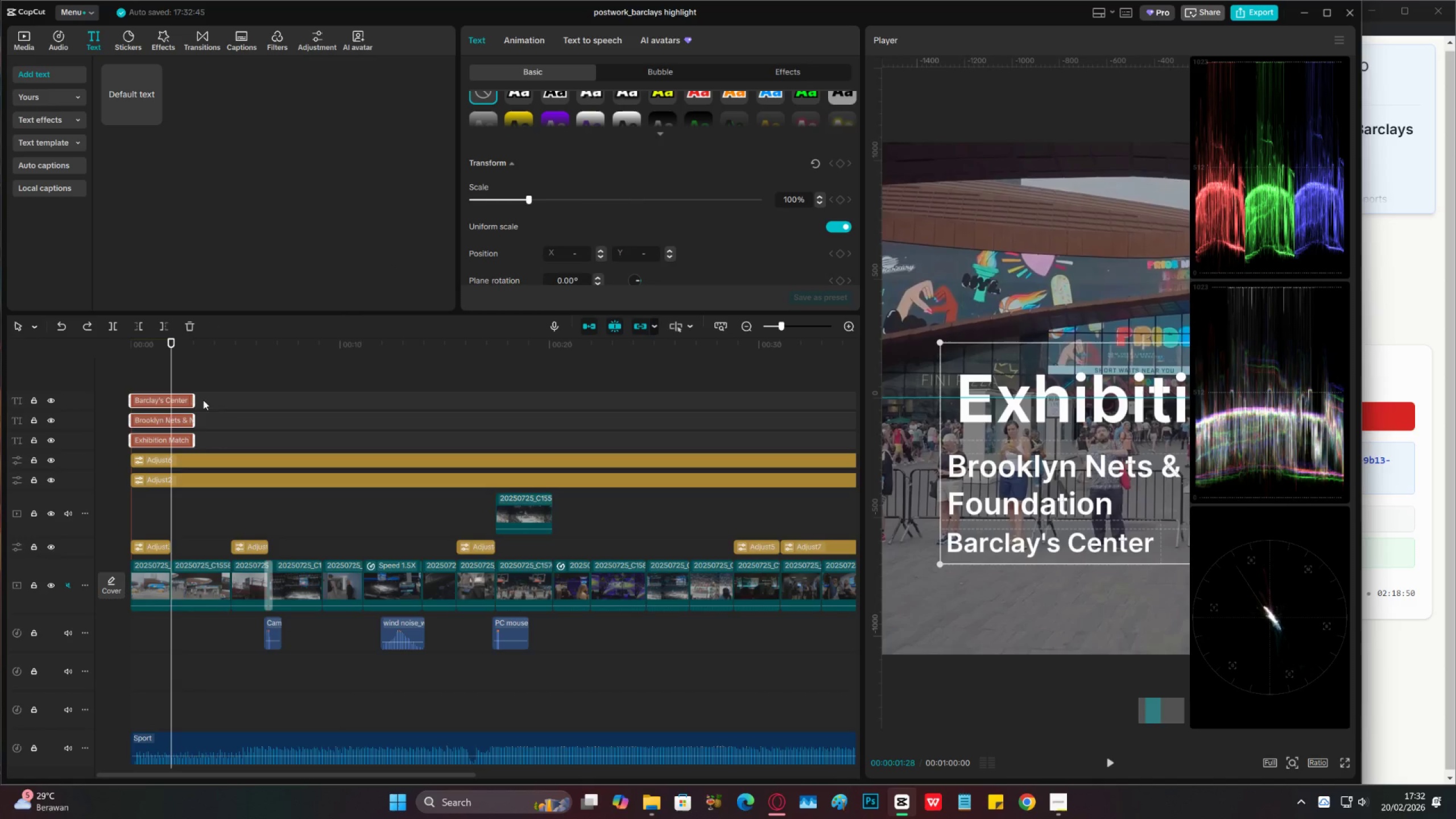 
right_click([171, 403])
 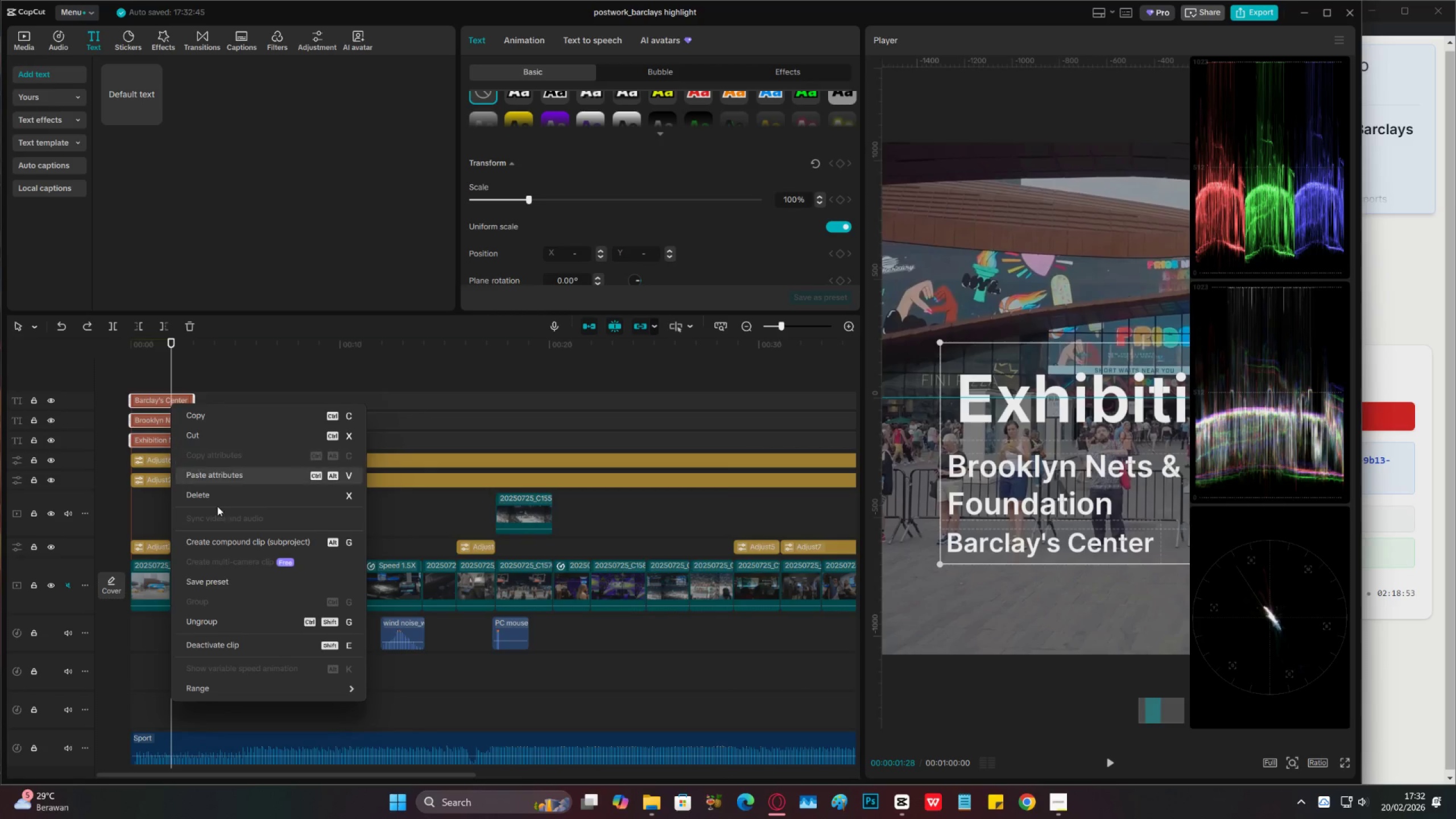 
left_click([218, 627])
 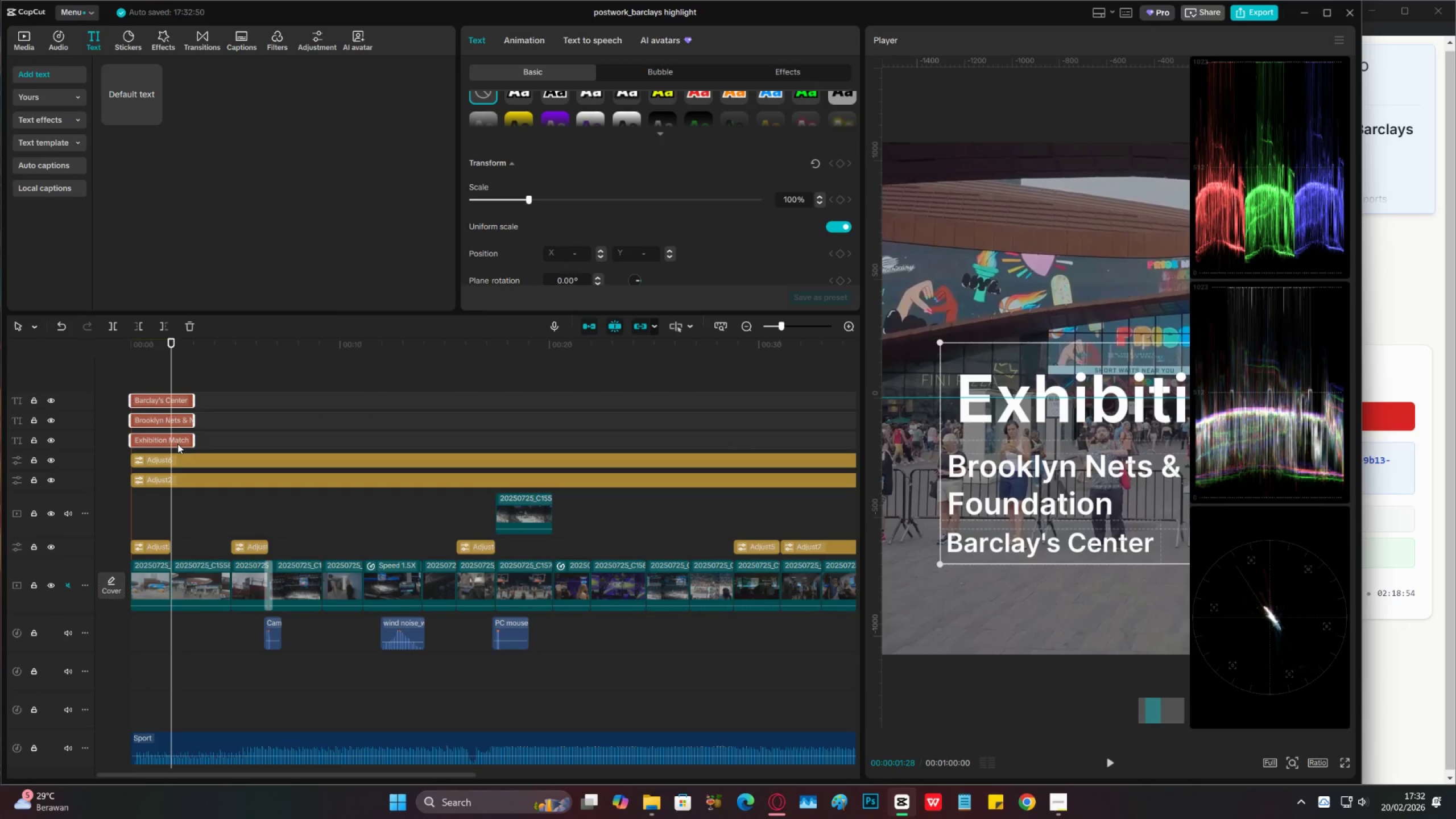 
key(Alt+G)
 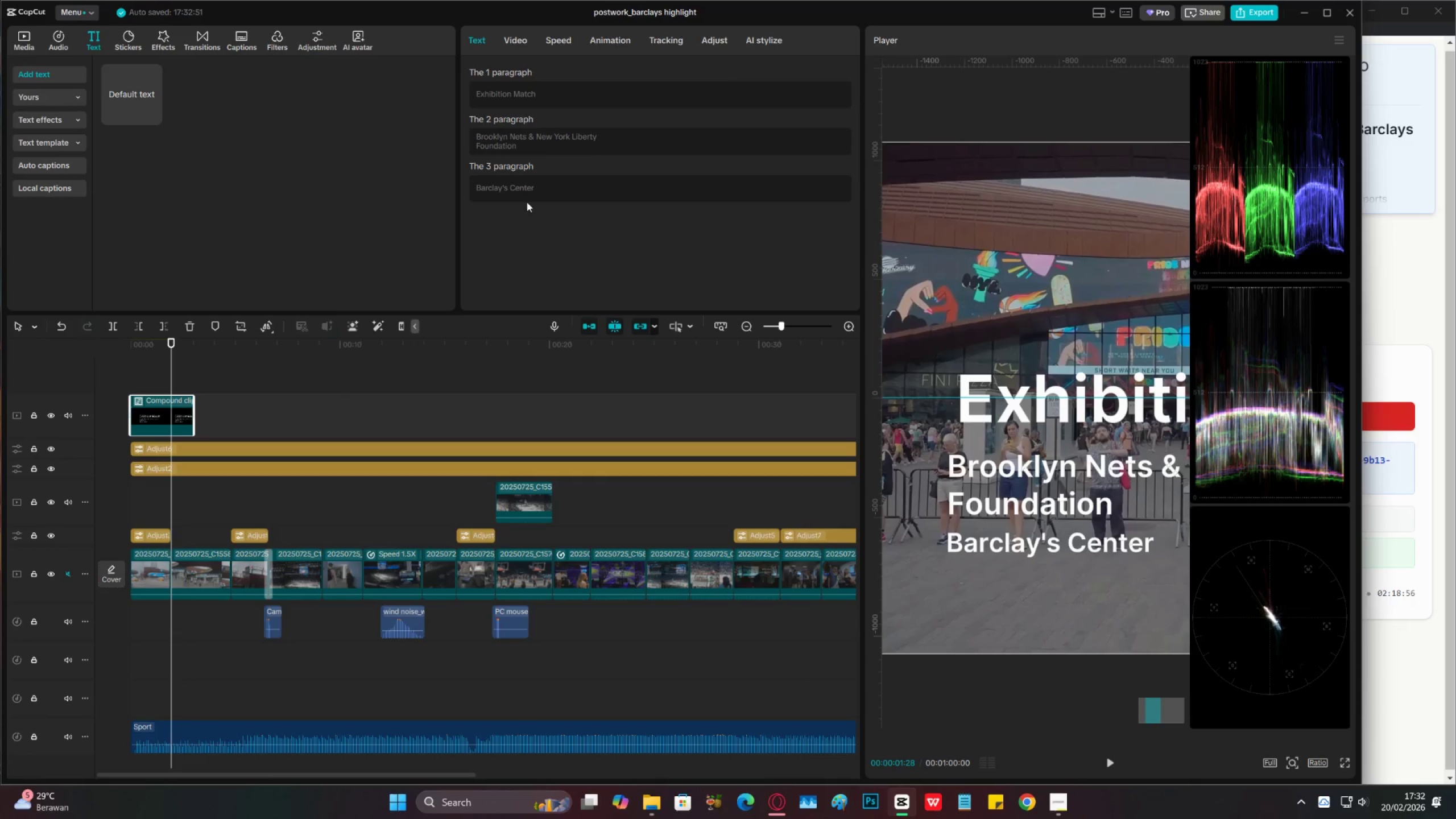 
left_click([514, 31])
 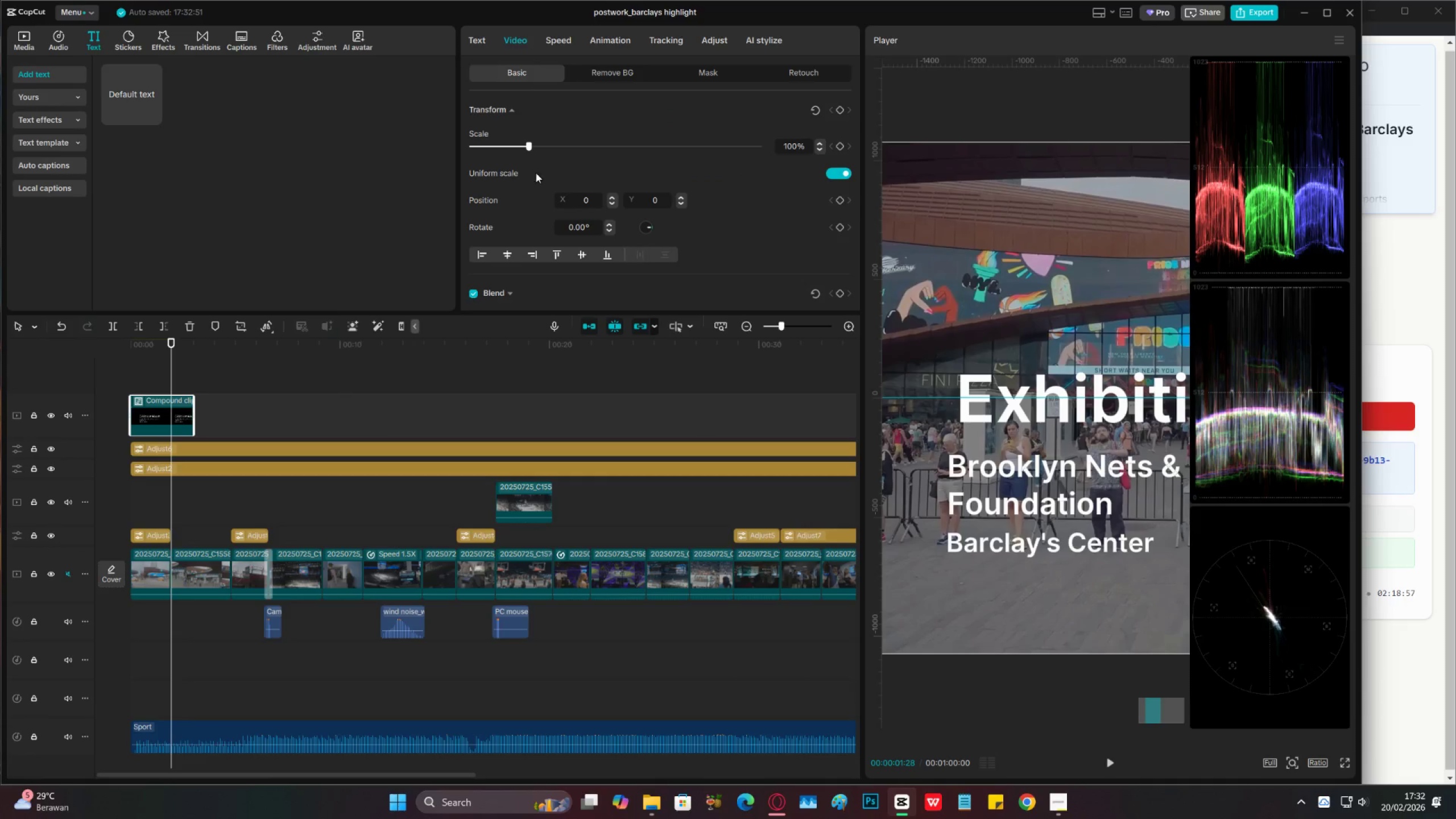 
left_click_drag(start_coordinate=[521, 146], to_coordinate=[511, 144])
 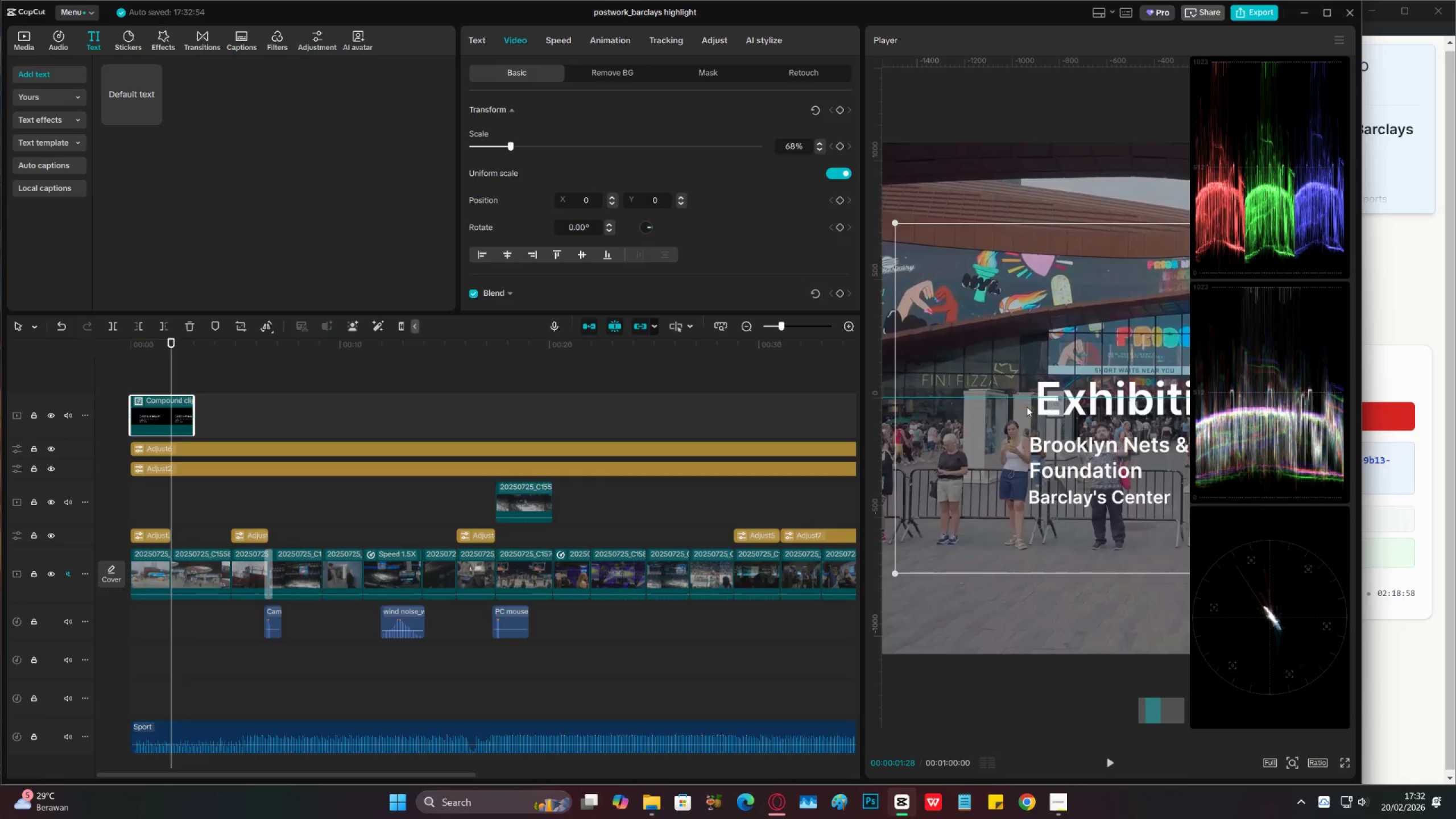 
left_click_drag(start_coordinate=[1049, 406], to_coordinate=[883, 489])
 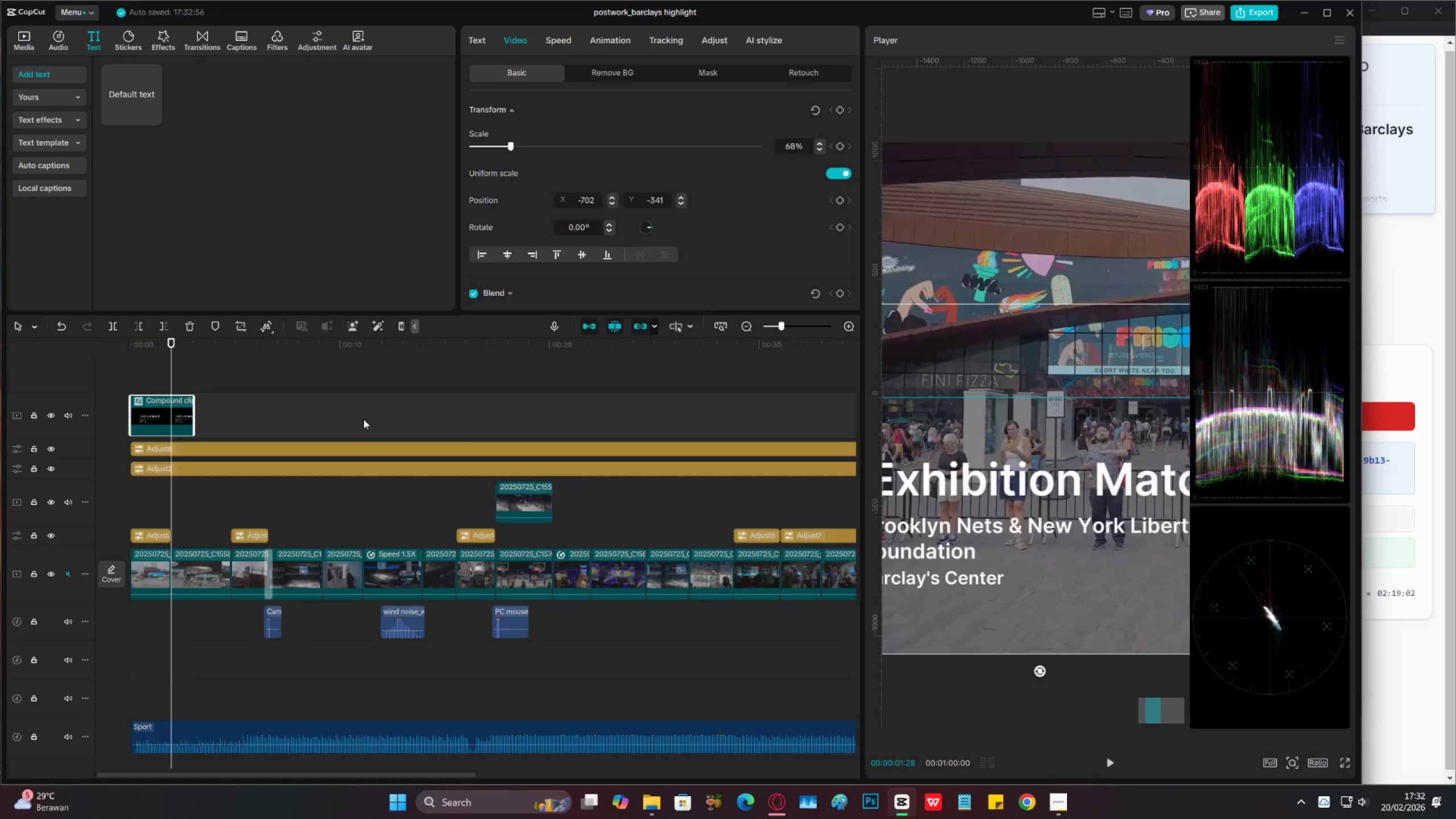 
left_click_drag(start_coordinate=[771, 325], to_coordinate=[775, 326])
 